 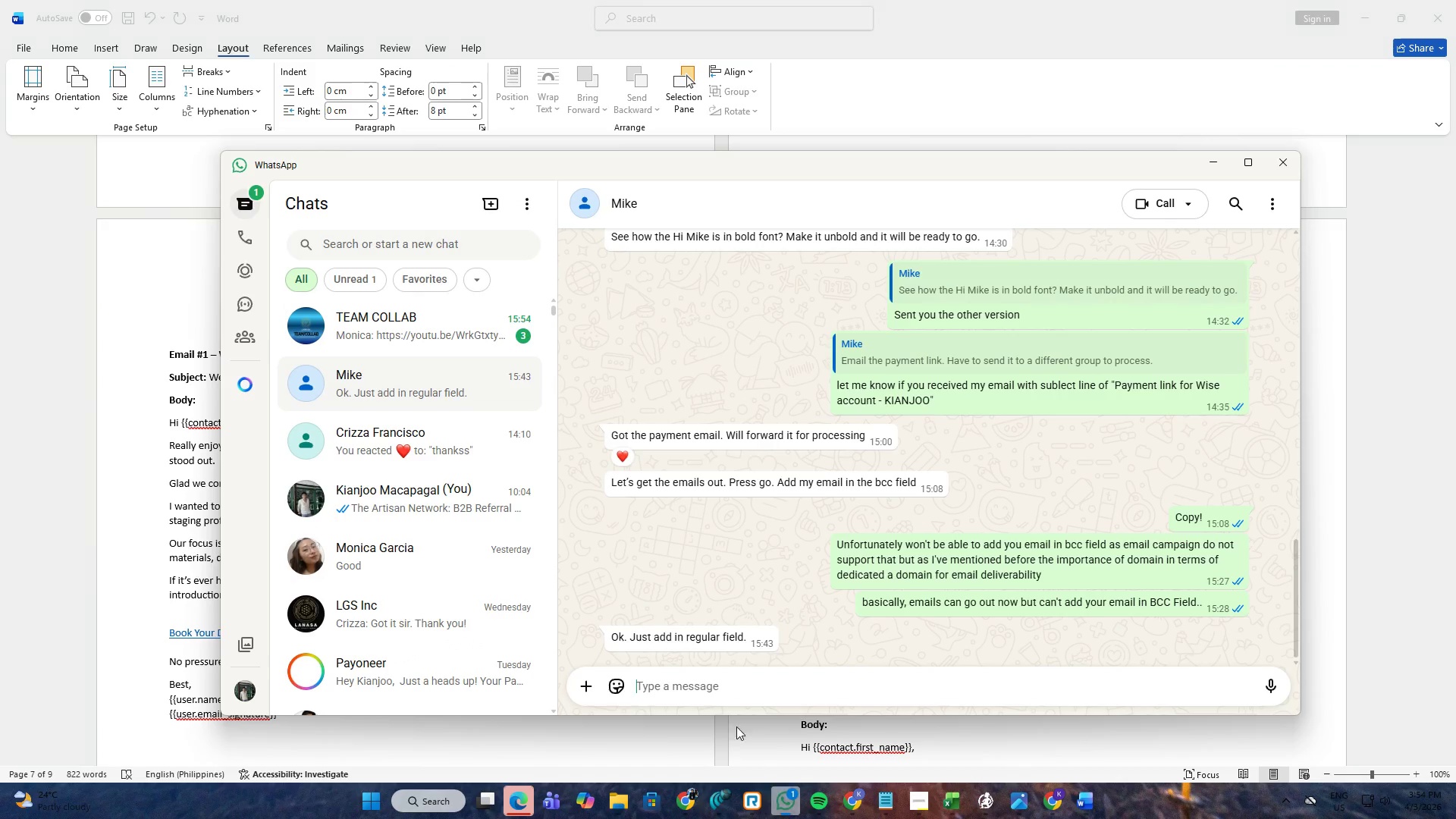 
left_click([424, 395])
 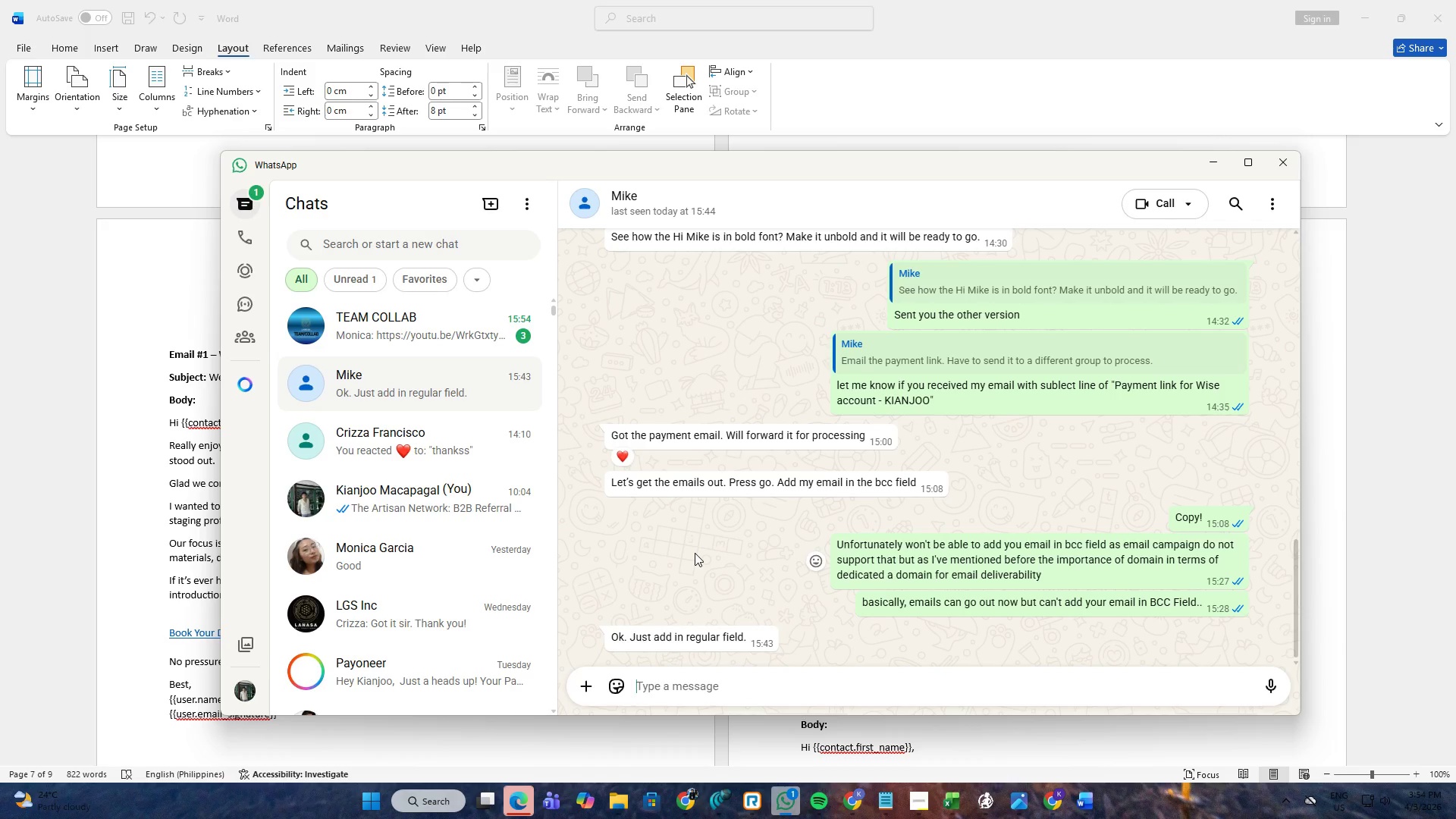 
wait(7.3)
 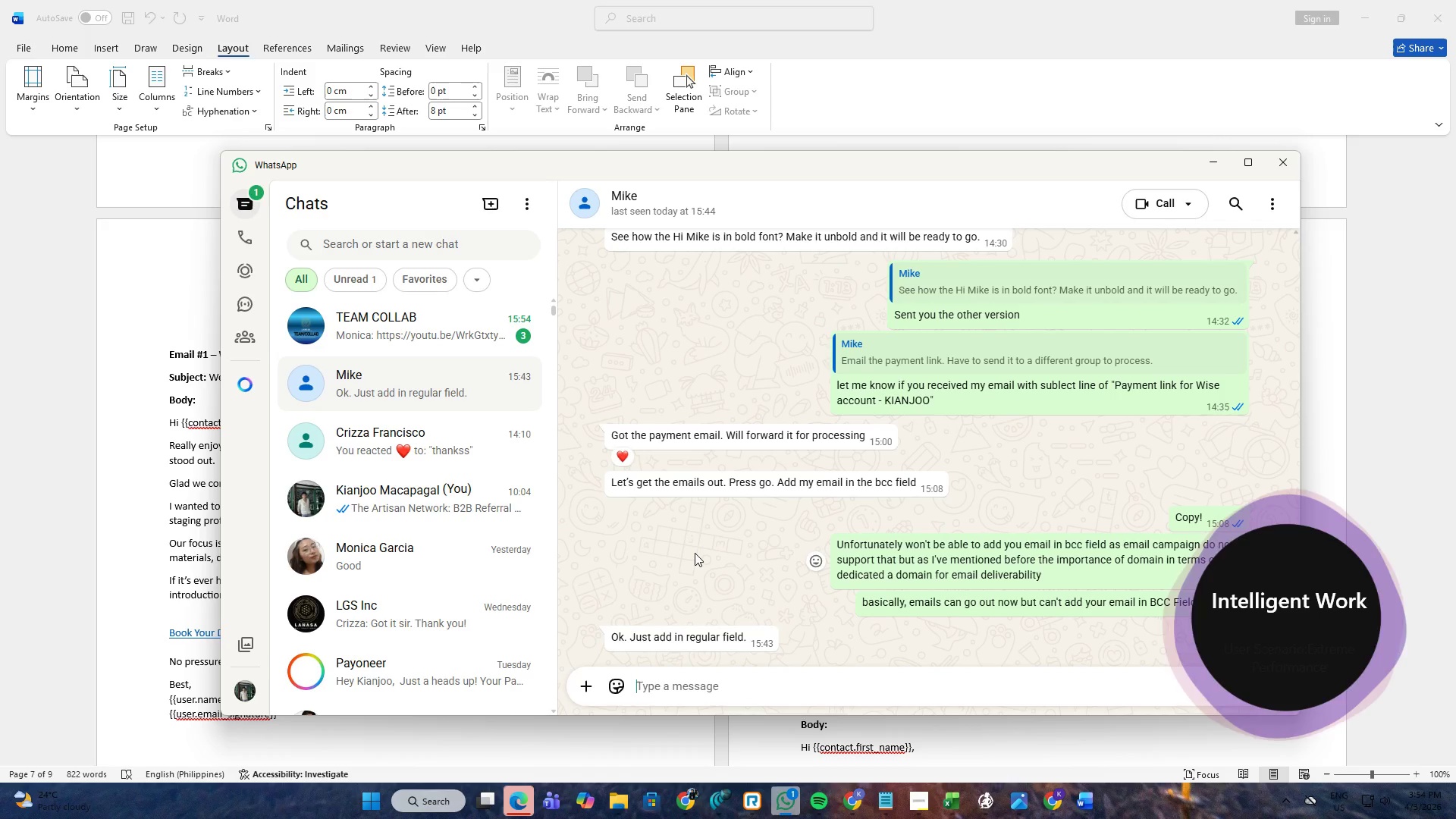 
left_click([714, 688])
 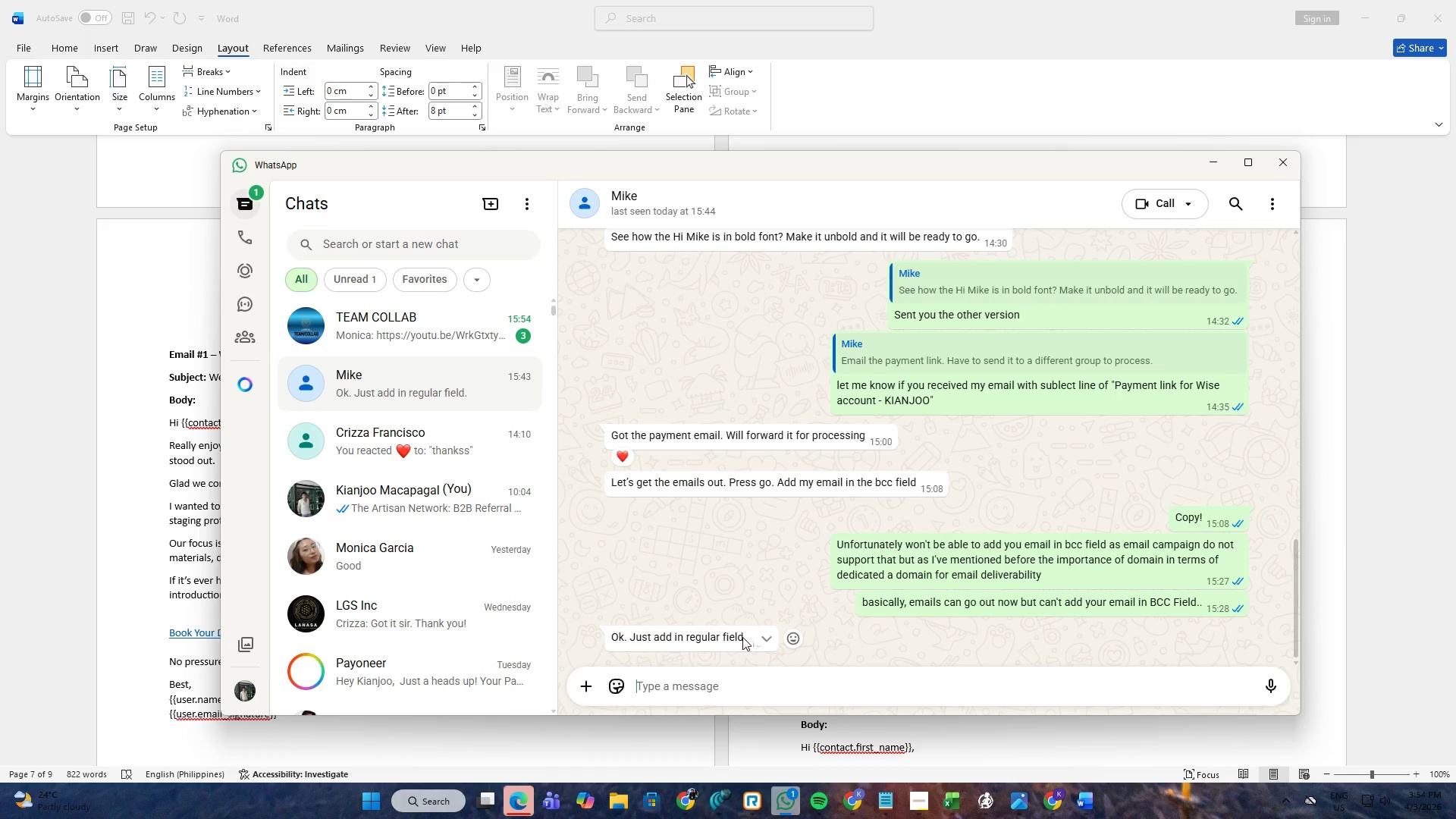 
wait(10.47)
 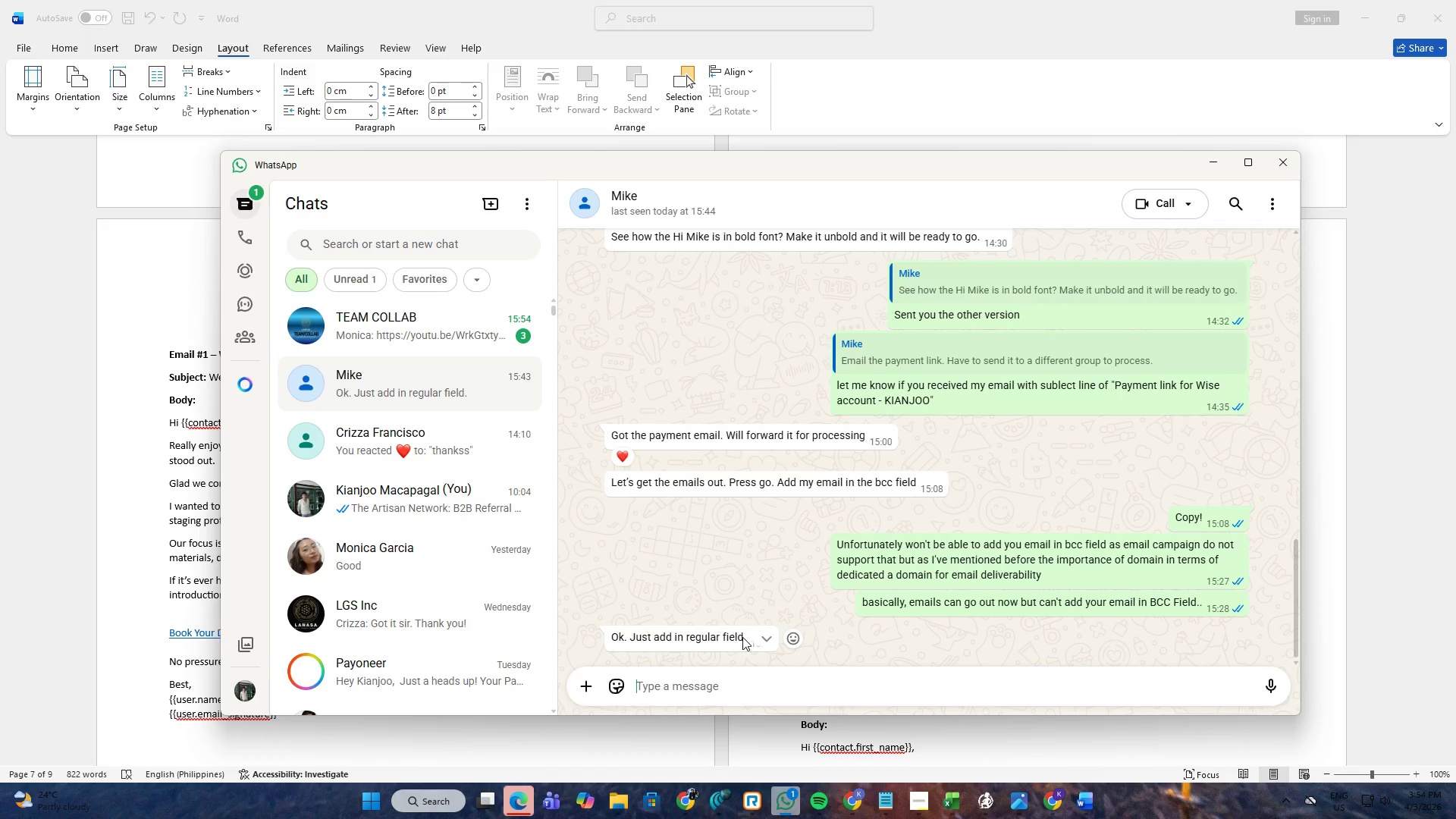 
left_click([792, 637])
 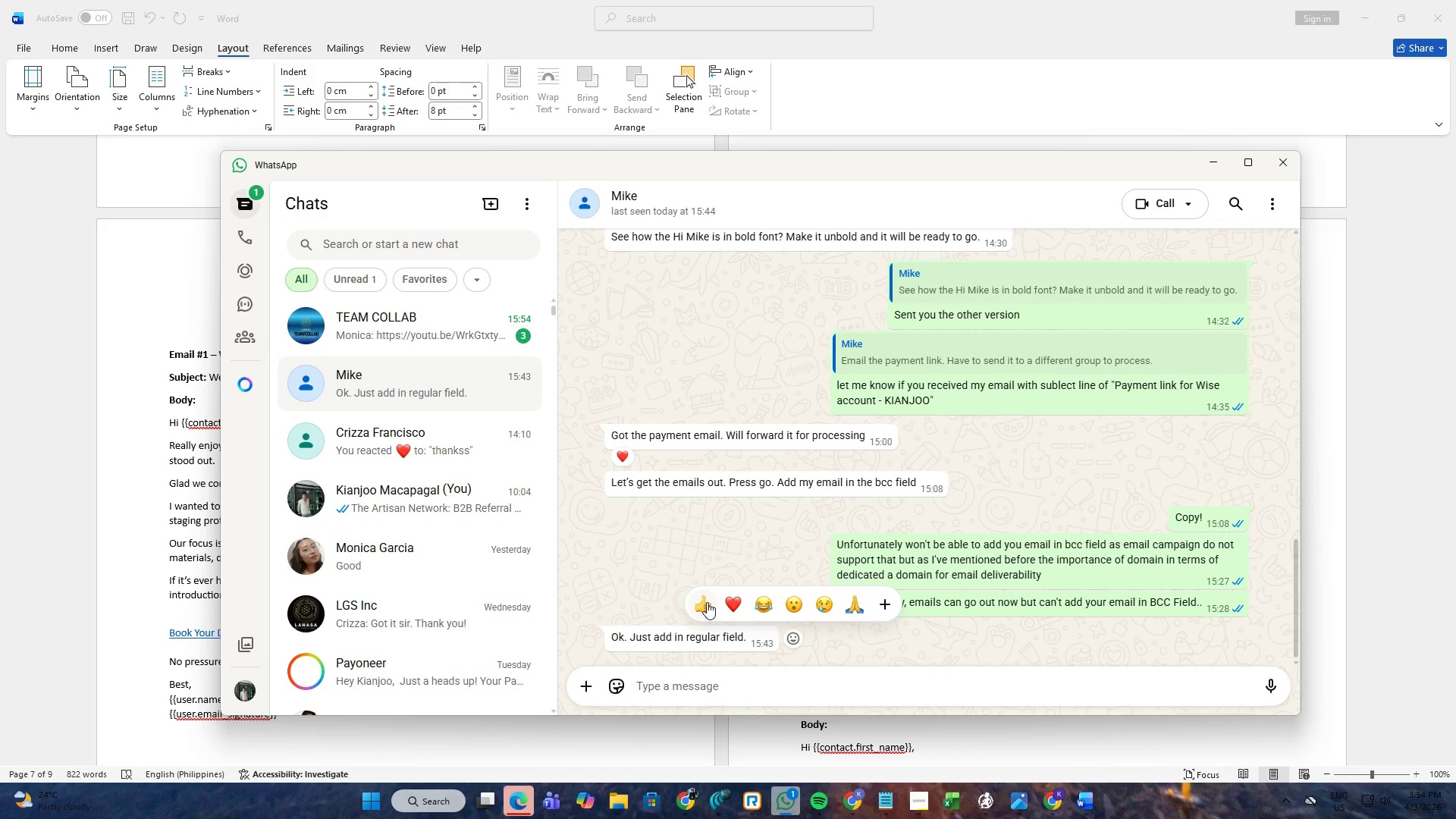 
left_click([707, 602])
 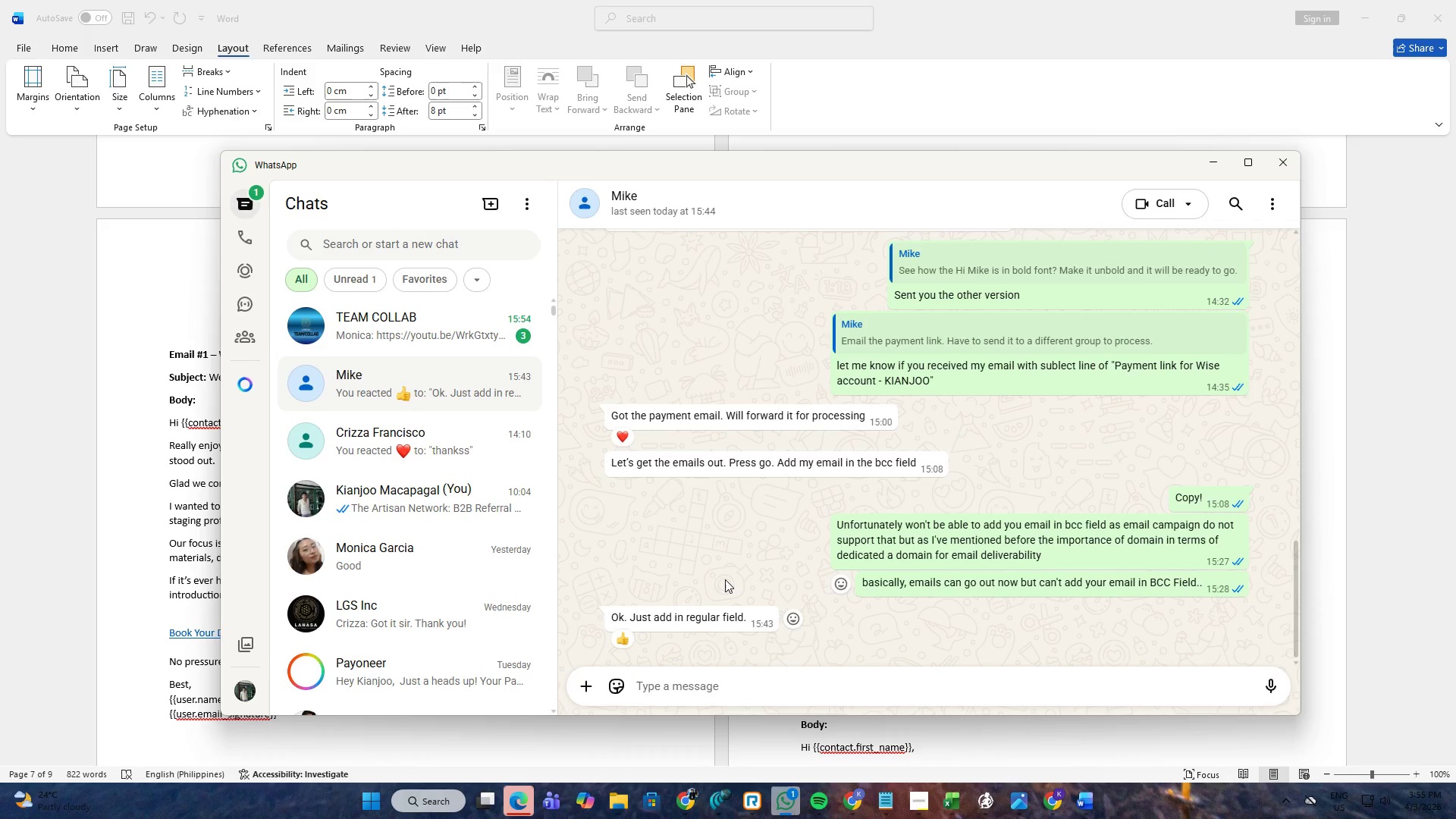 
wait(13.08)
 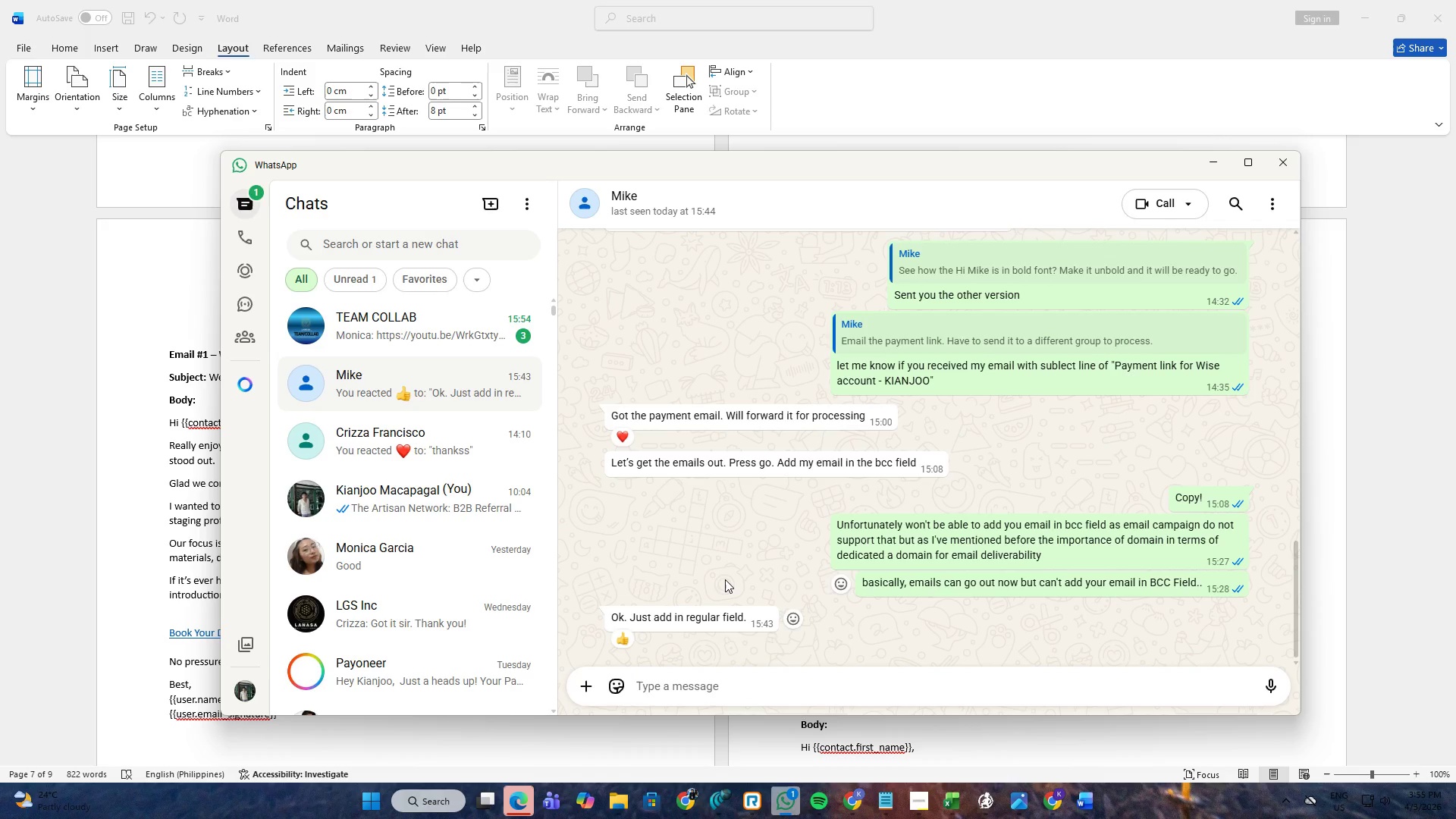 
key(Alt+AltLeft)
 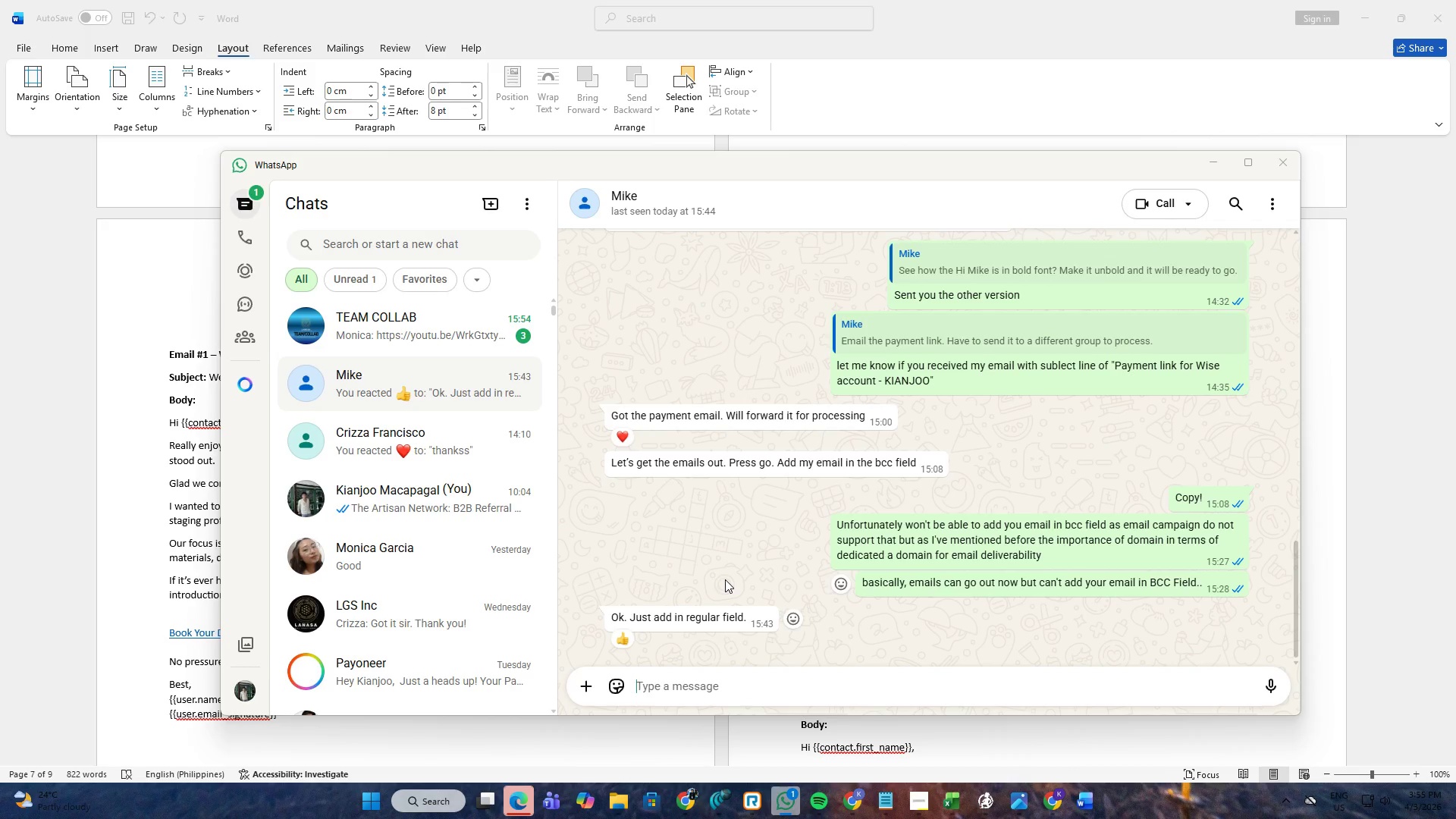 
key(Alt+Tab)
 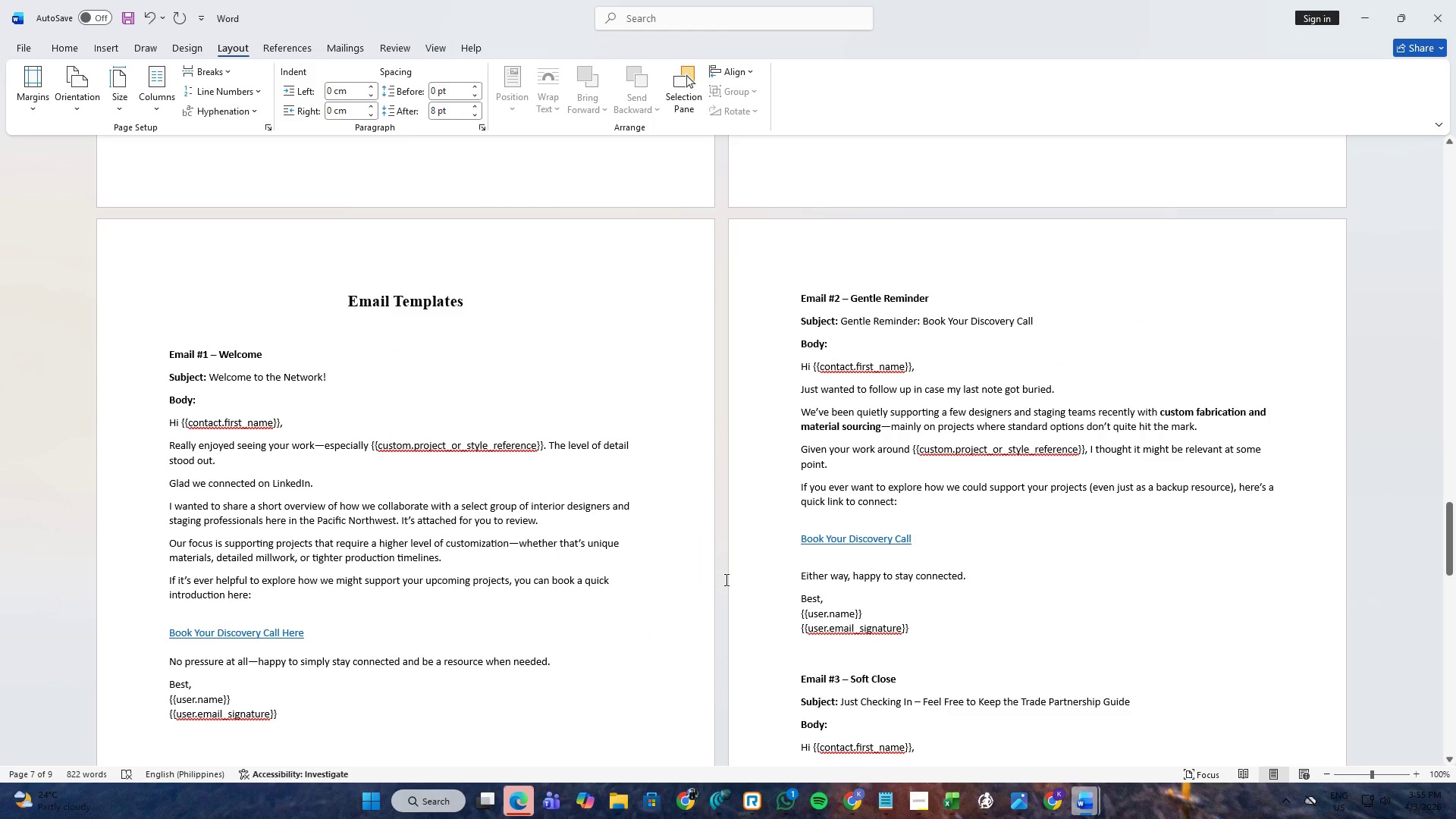 
key(Alt+AltLeft)
 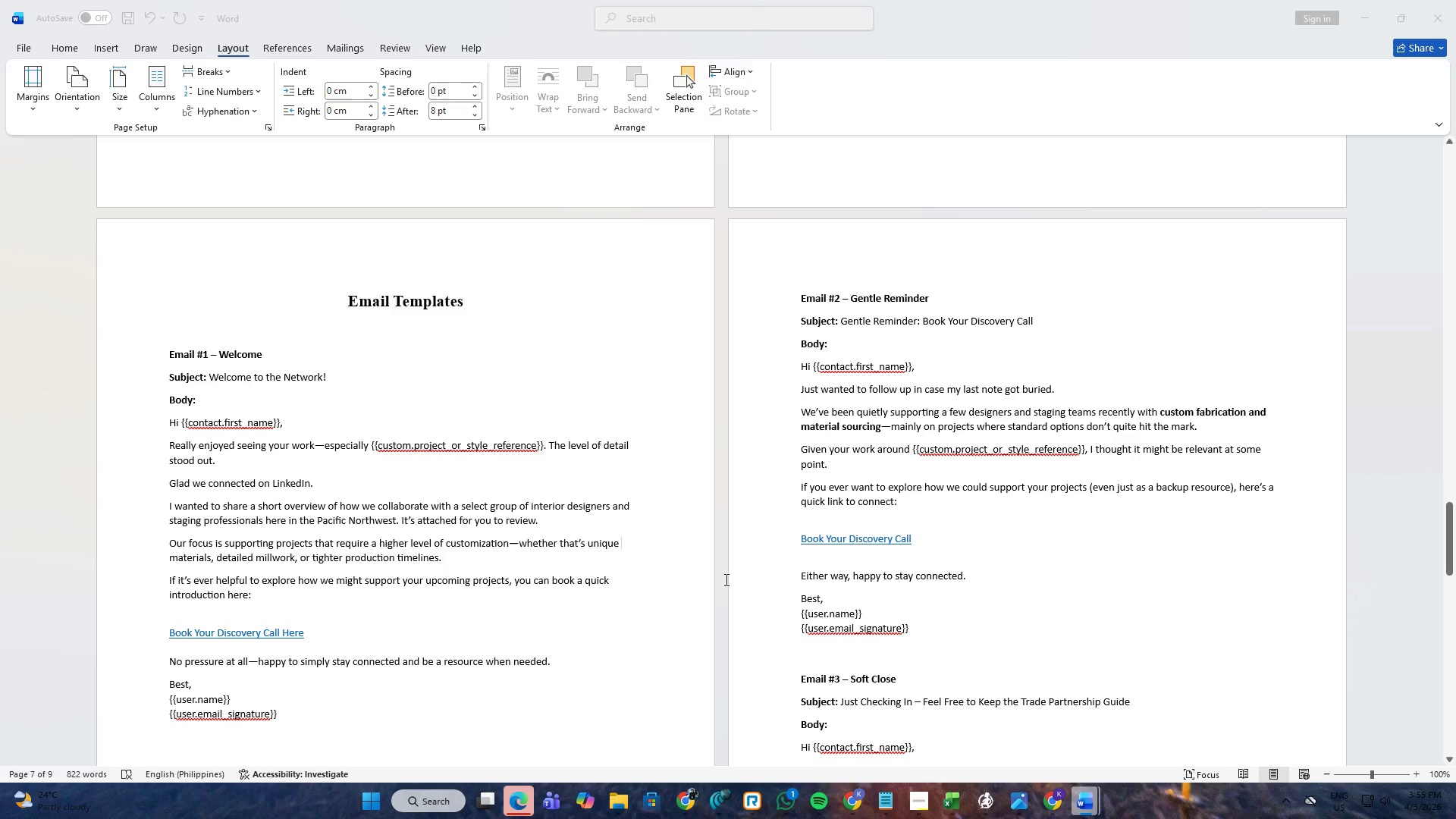 
key(Alt+Tab)
 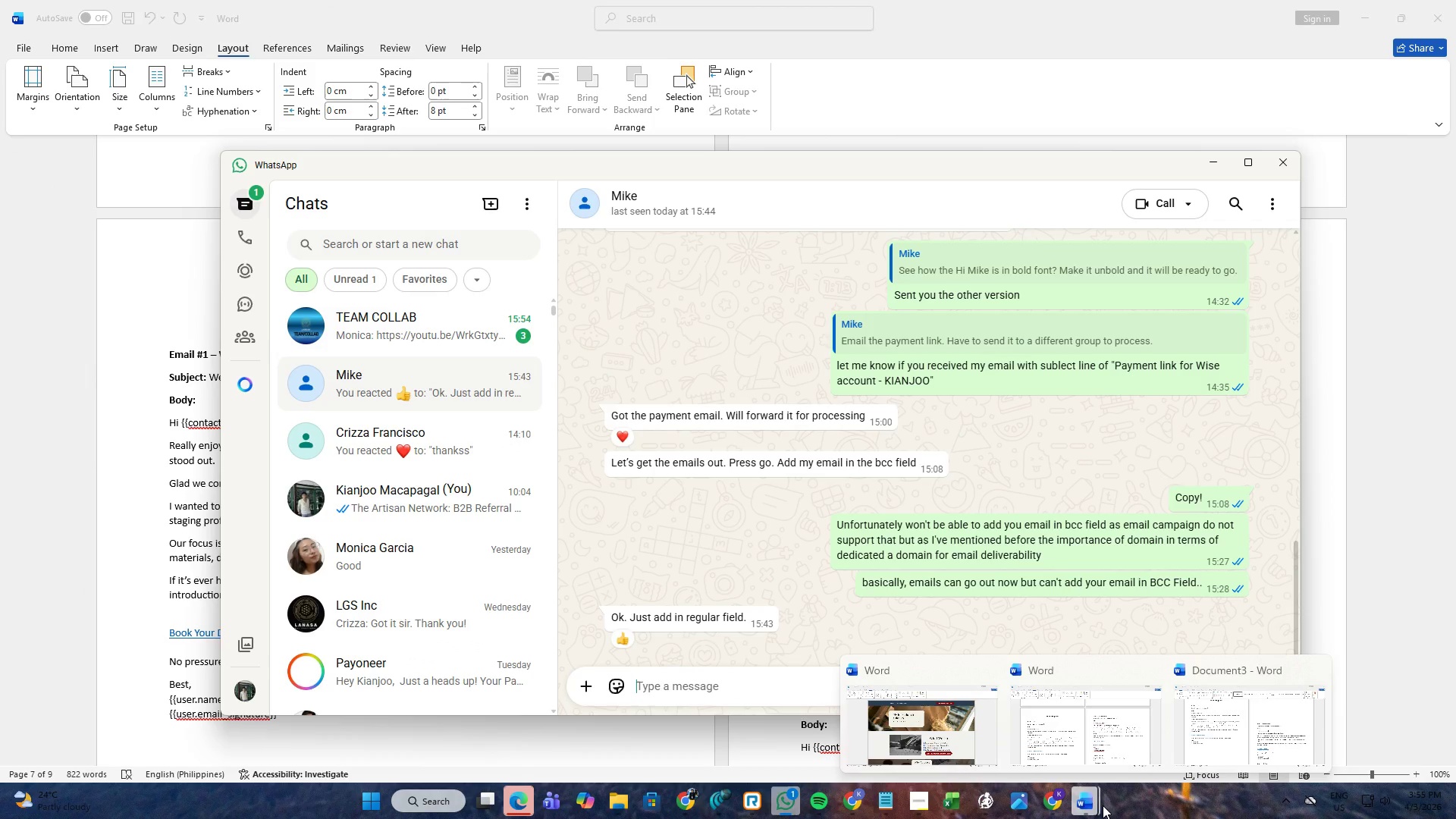 
wait(6.14)
 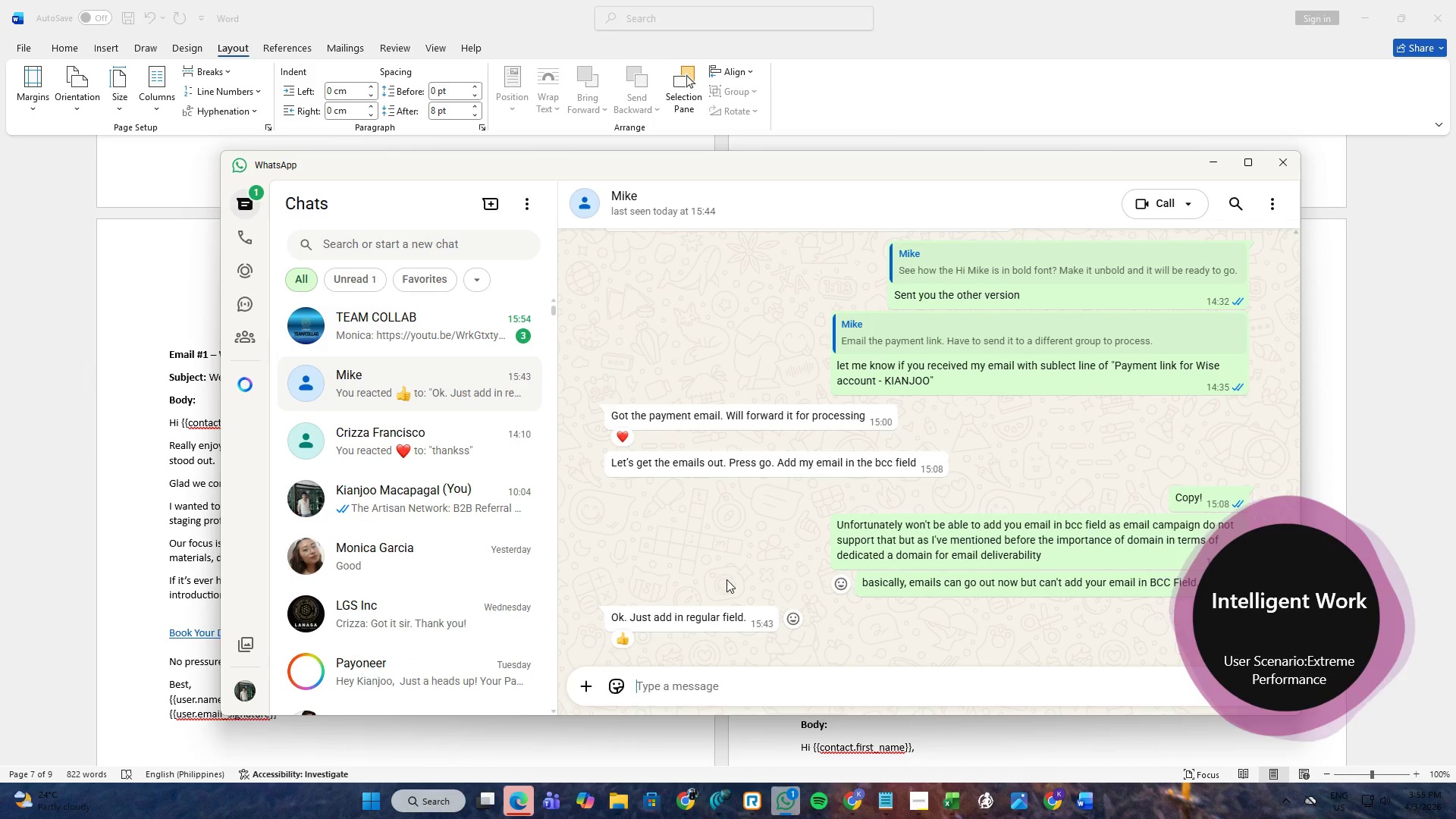 
mouse_move([764, 796])
 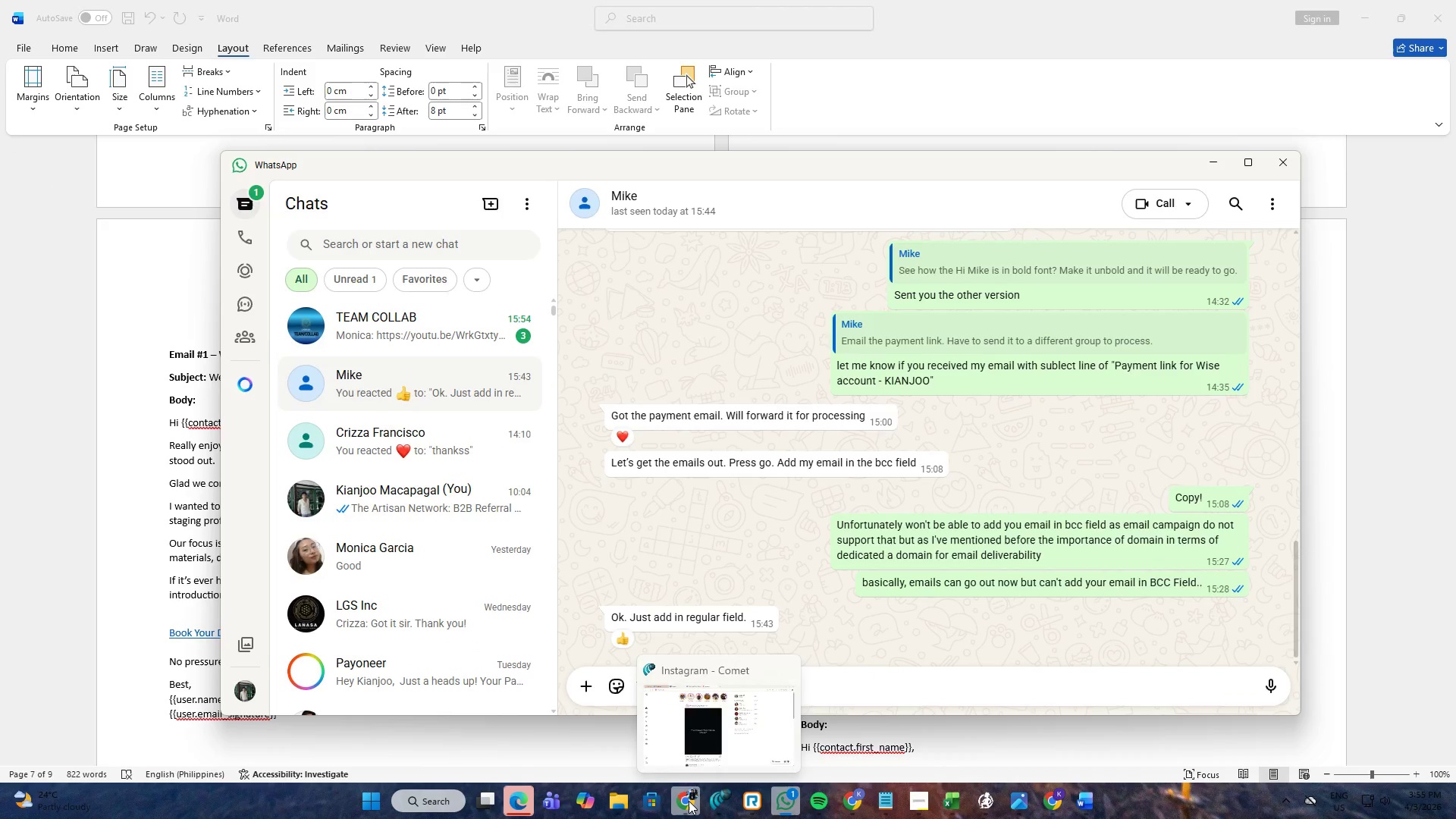 
left_click([689, 801])
 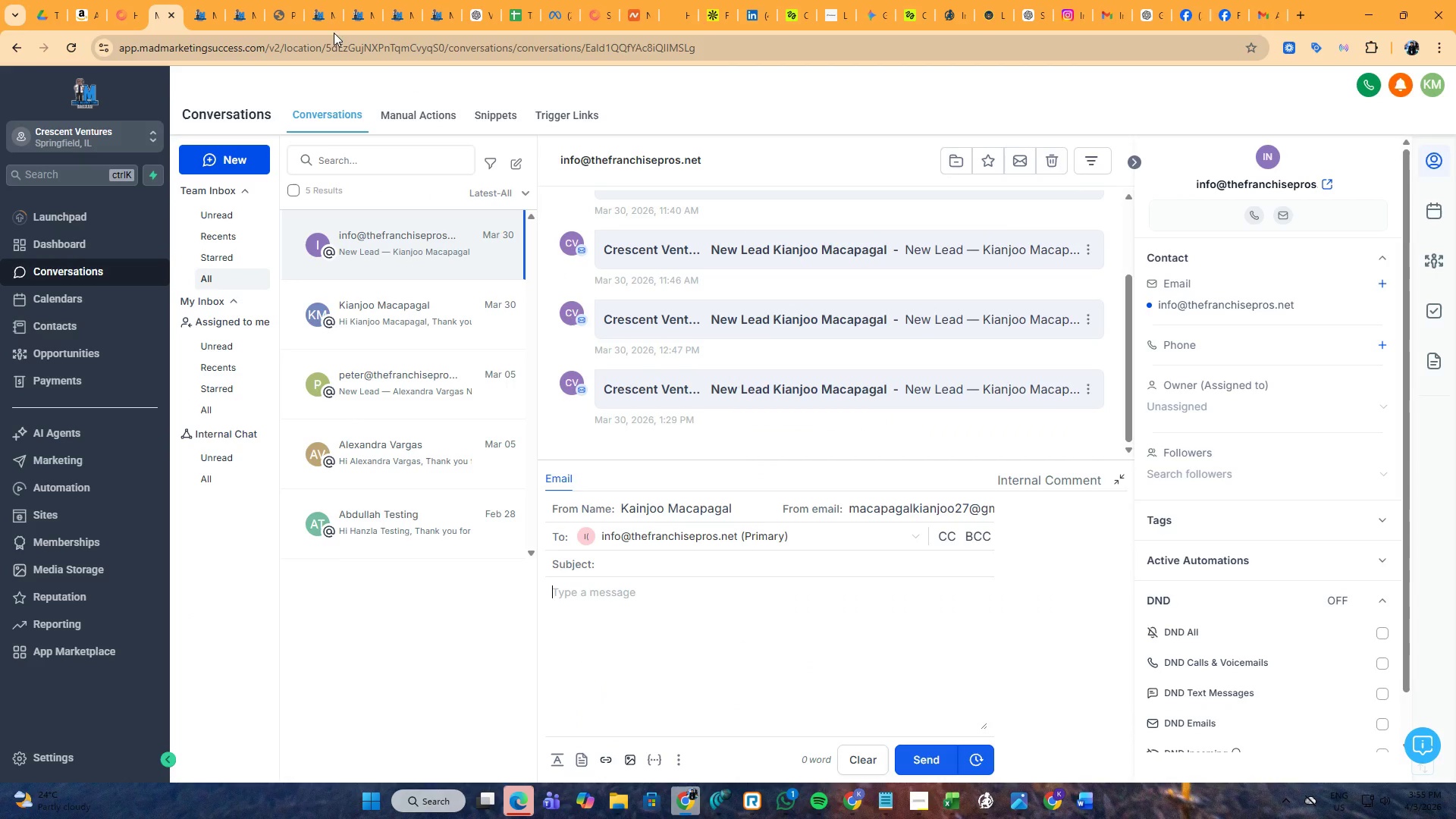 
left_click([328, 0])
 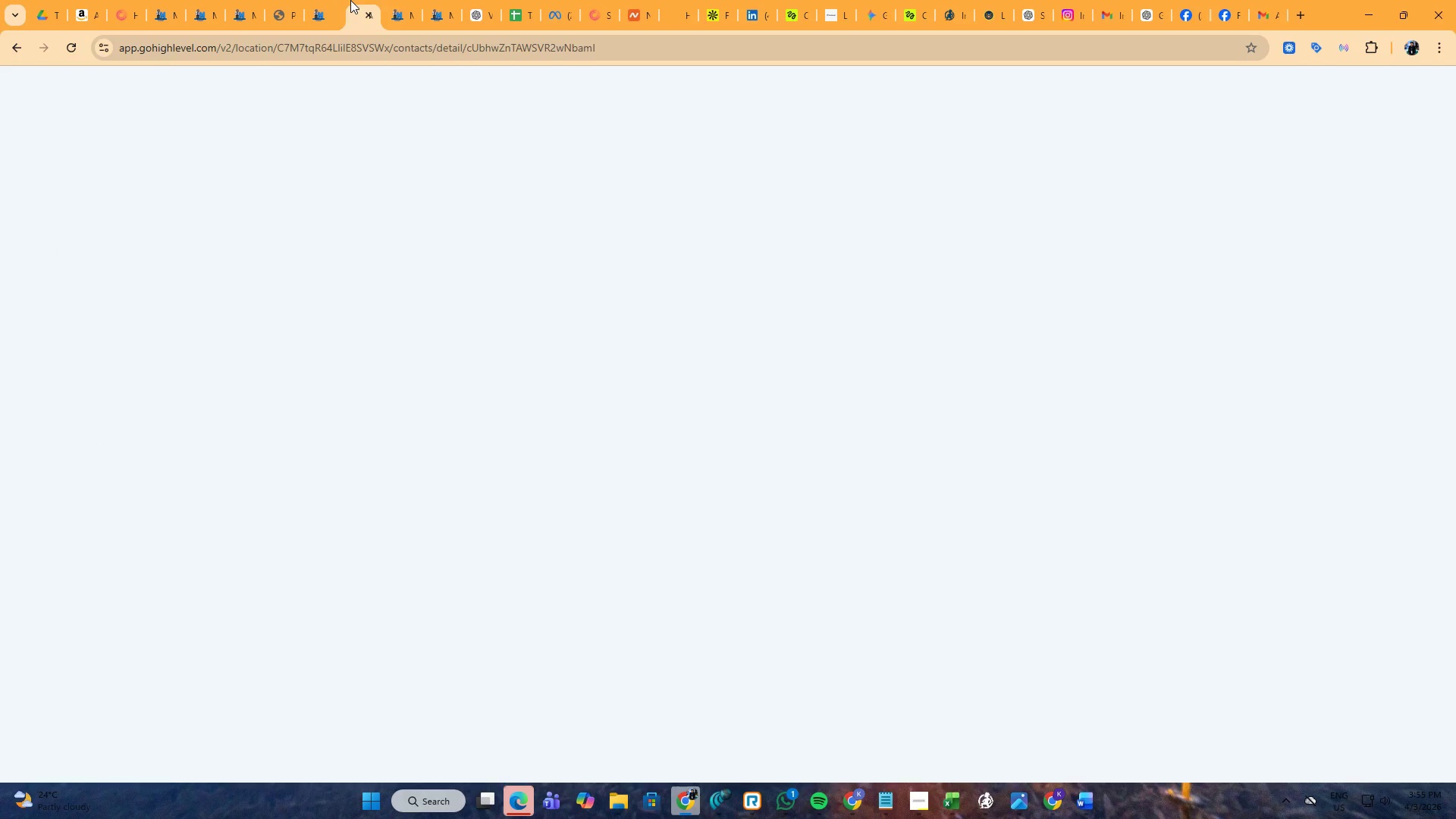 
double_click([398, 0])
 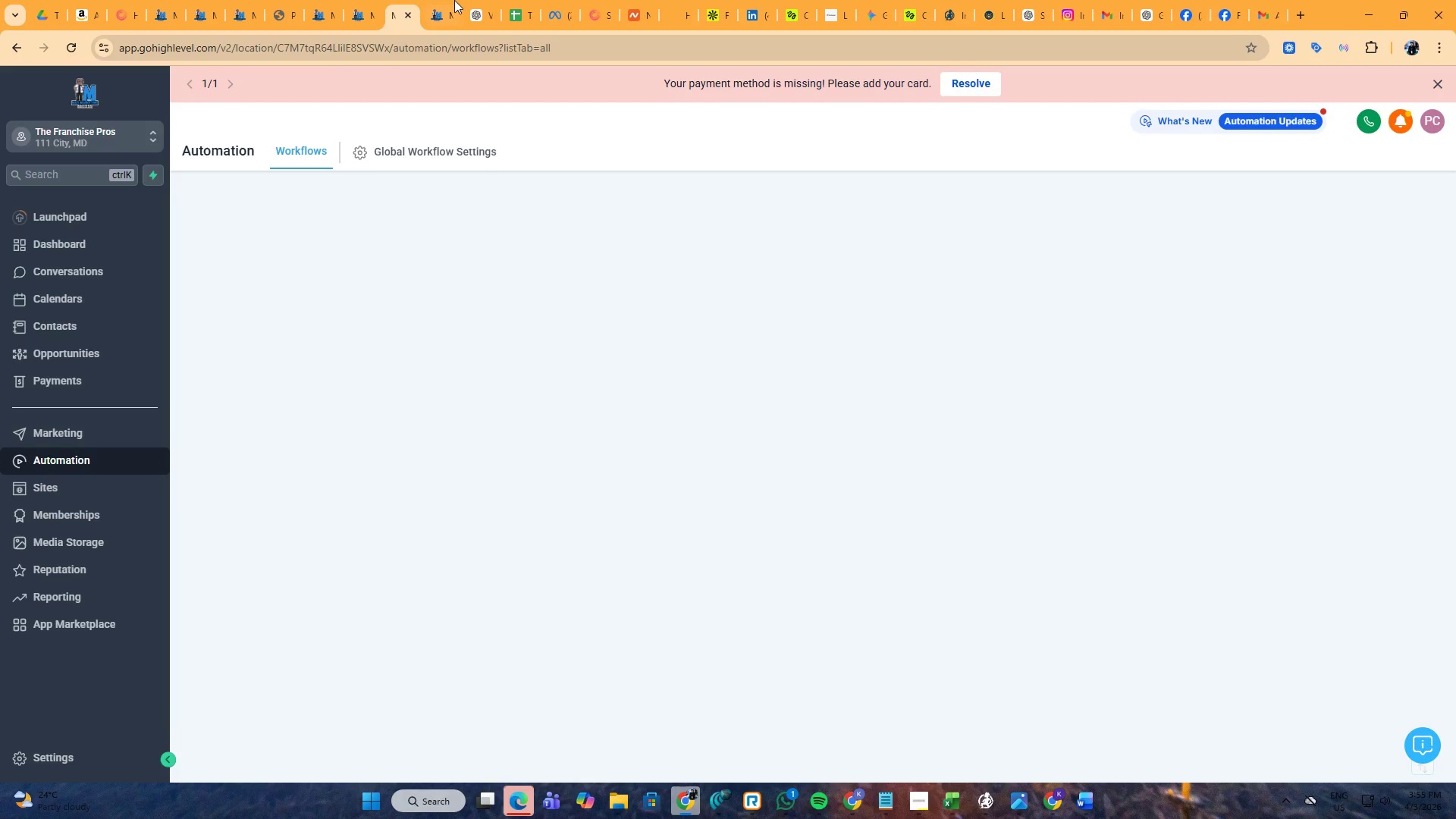 
triple_click([459, 0])
 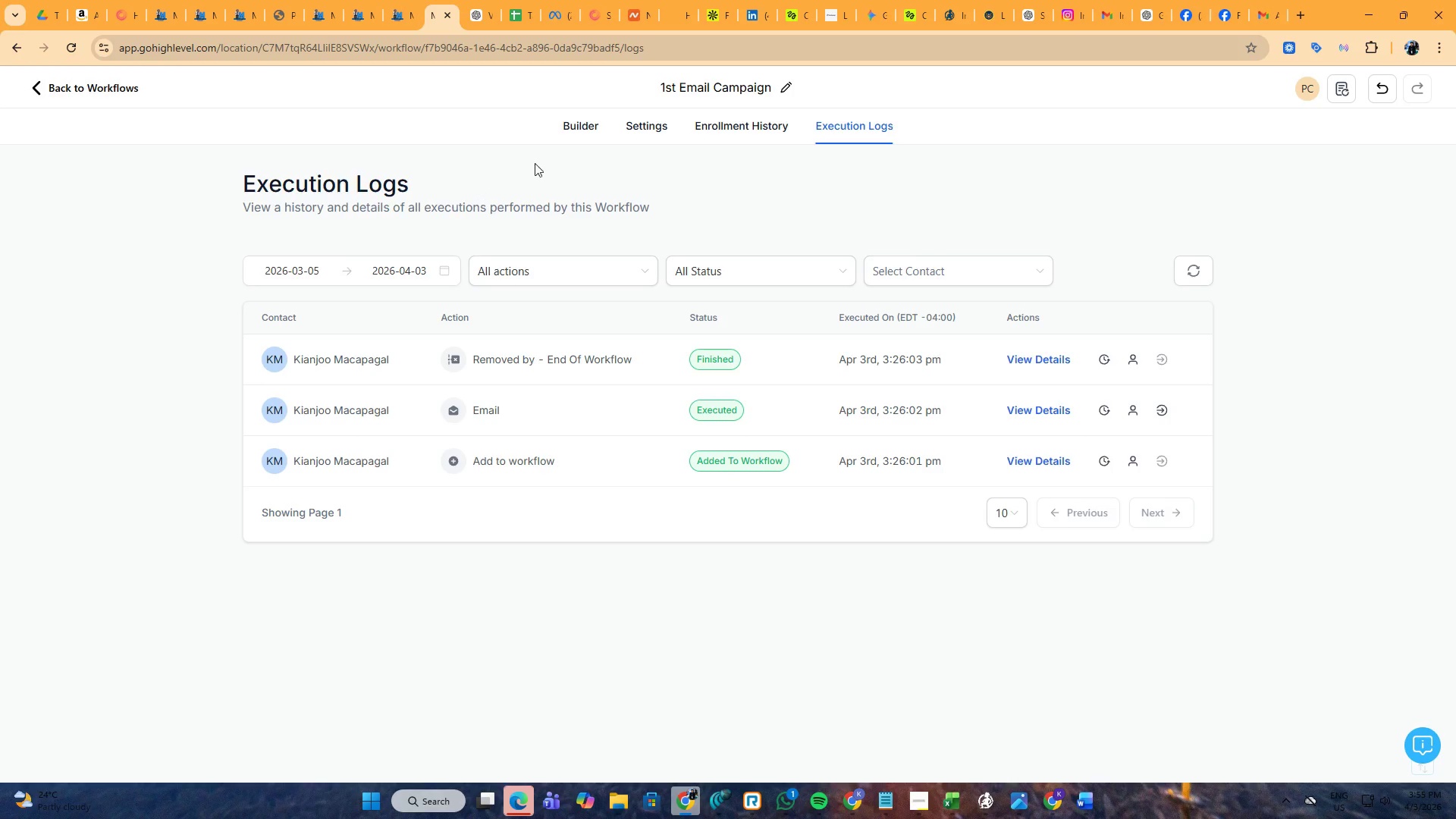 
left_click([589, 127])
 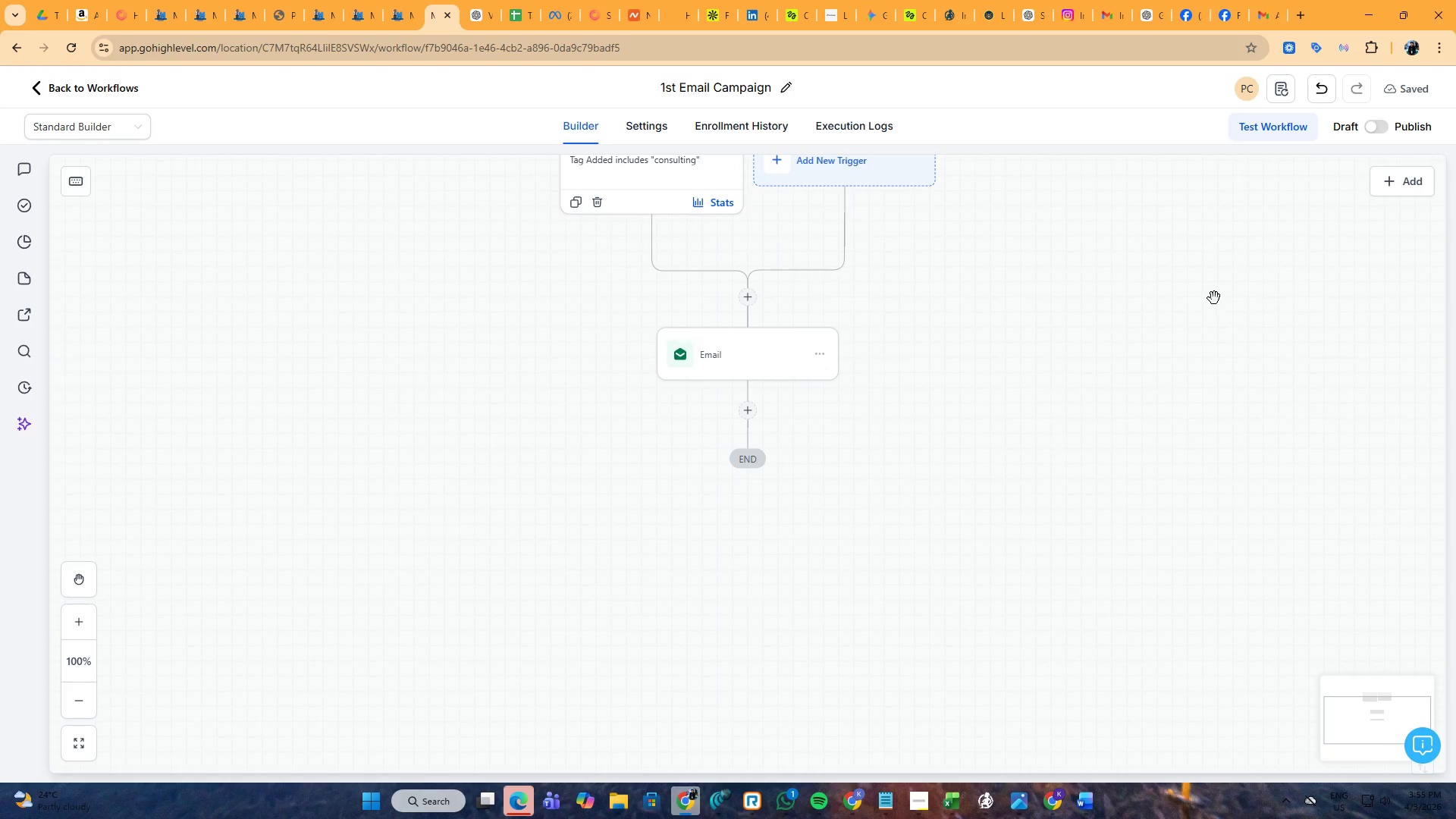 
scroll: coordinate [1191, 244], scroll_direction: up, amount: 3.0
 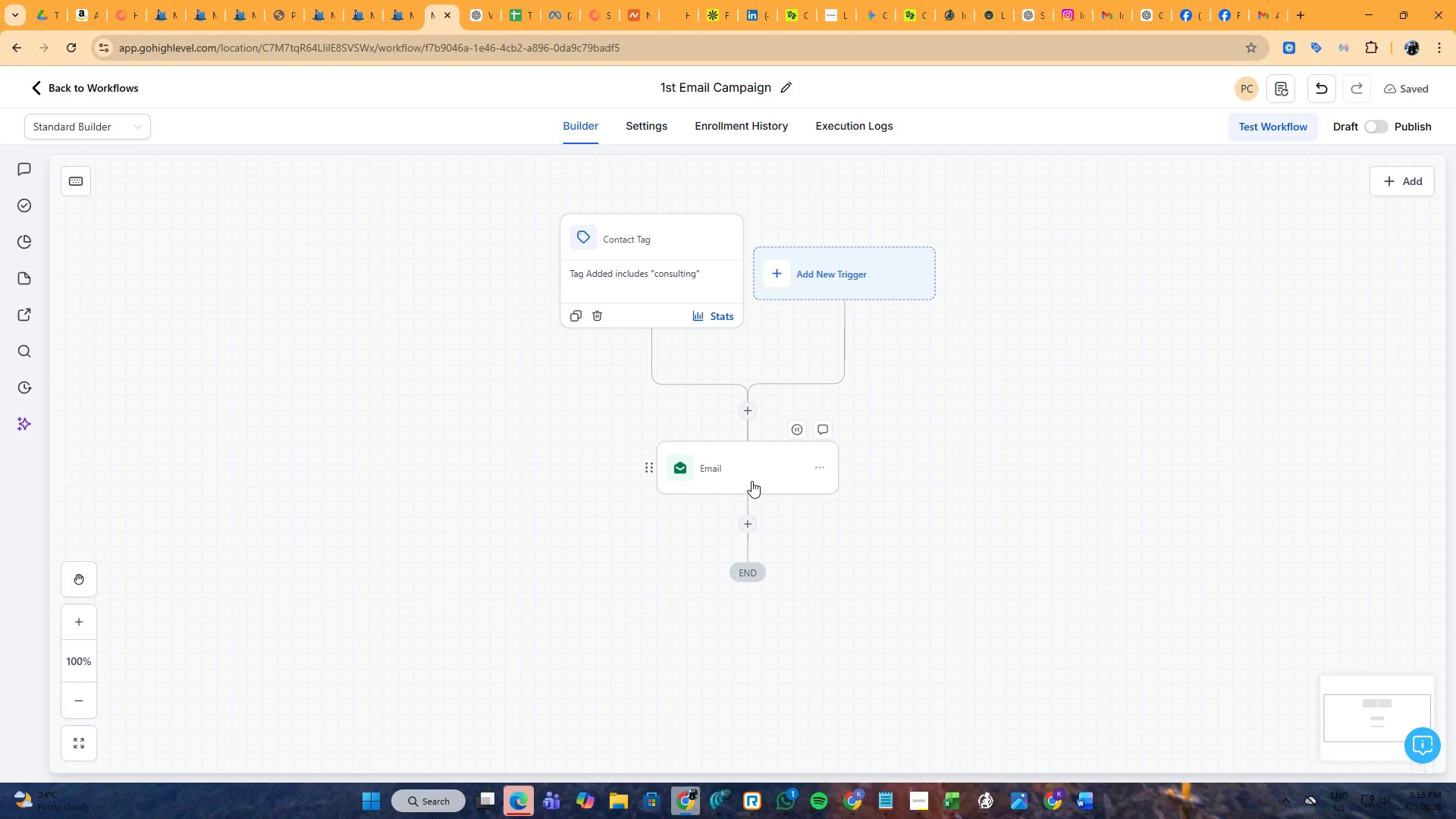 
left_click([753, 479])
 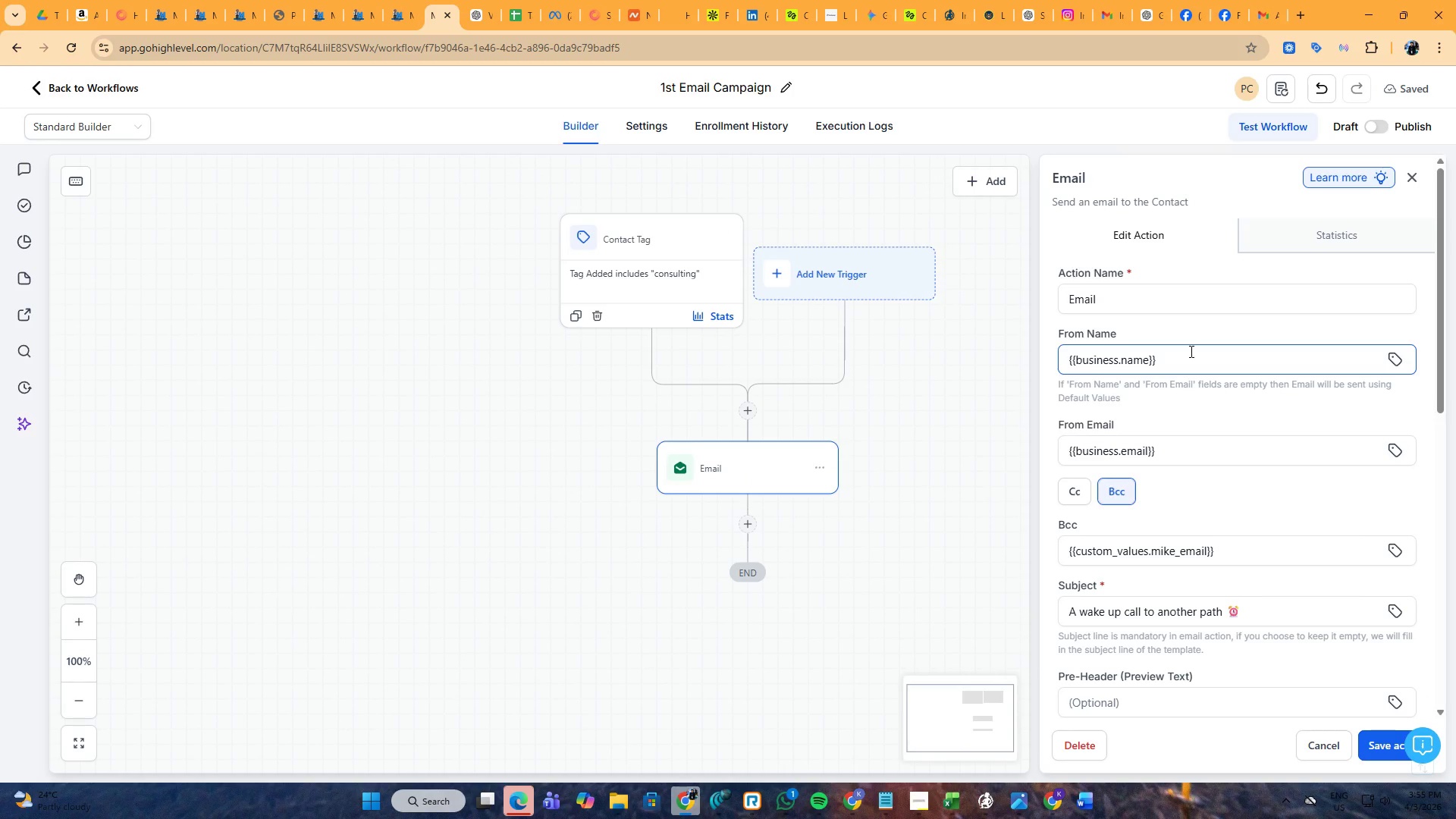 
left_click([1166, 452])
 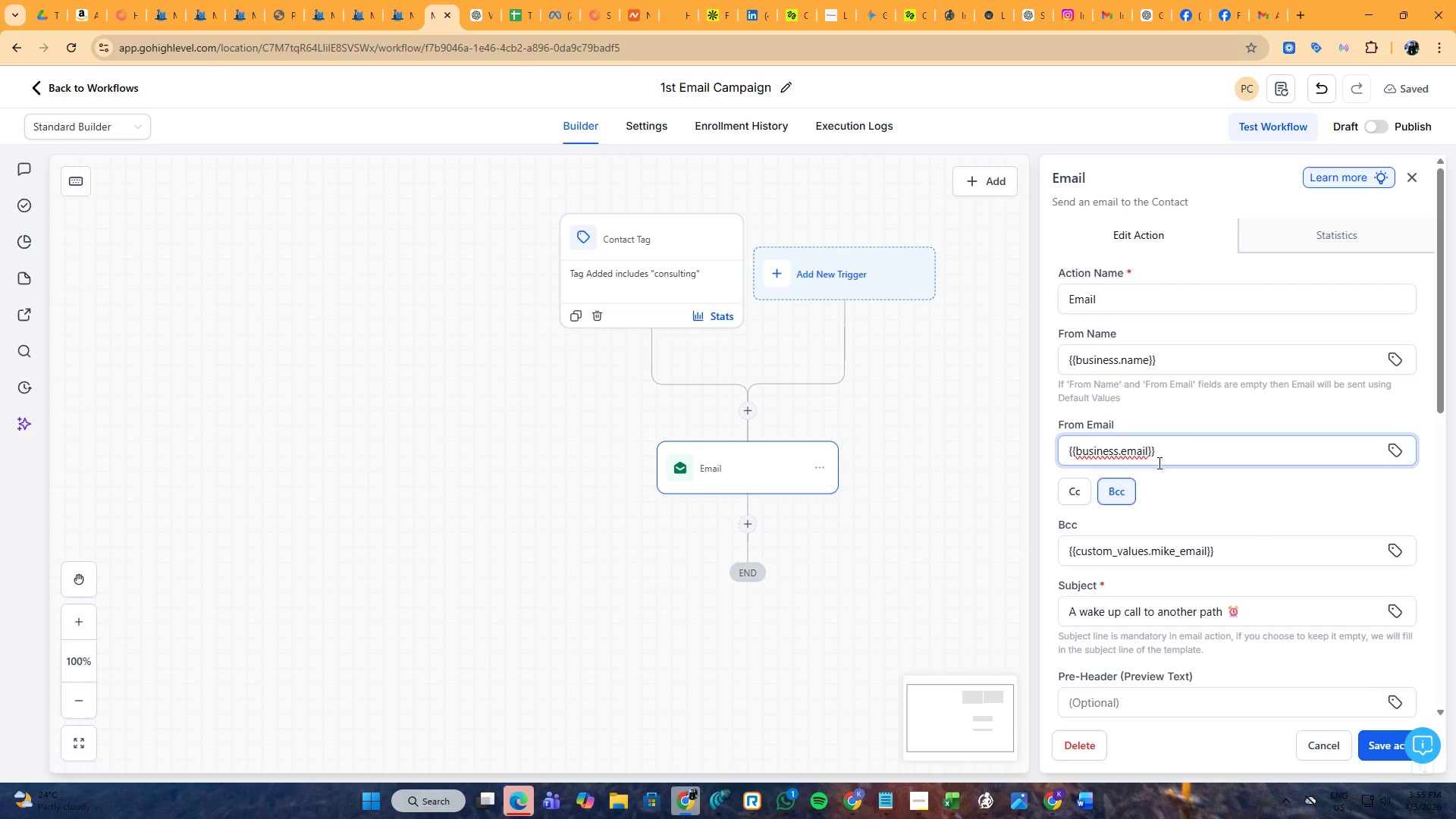 
left_click_drag(start_coordinate=[1193, 448], to_coordinate=[1041, 448])
 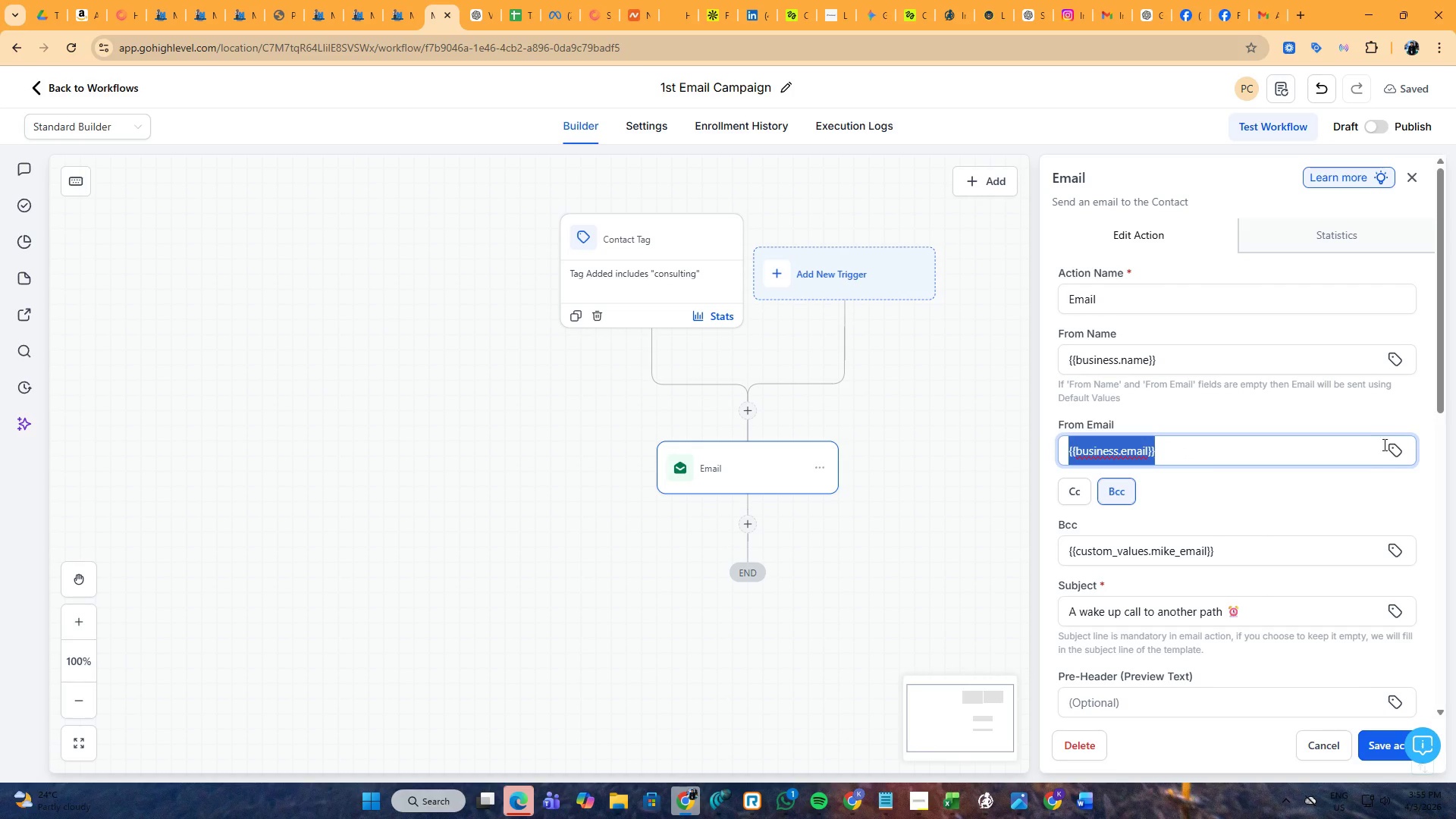 
left_click([1392, 444])
 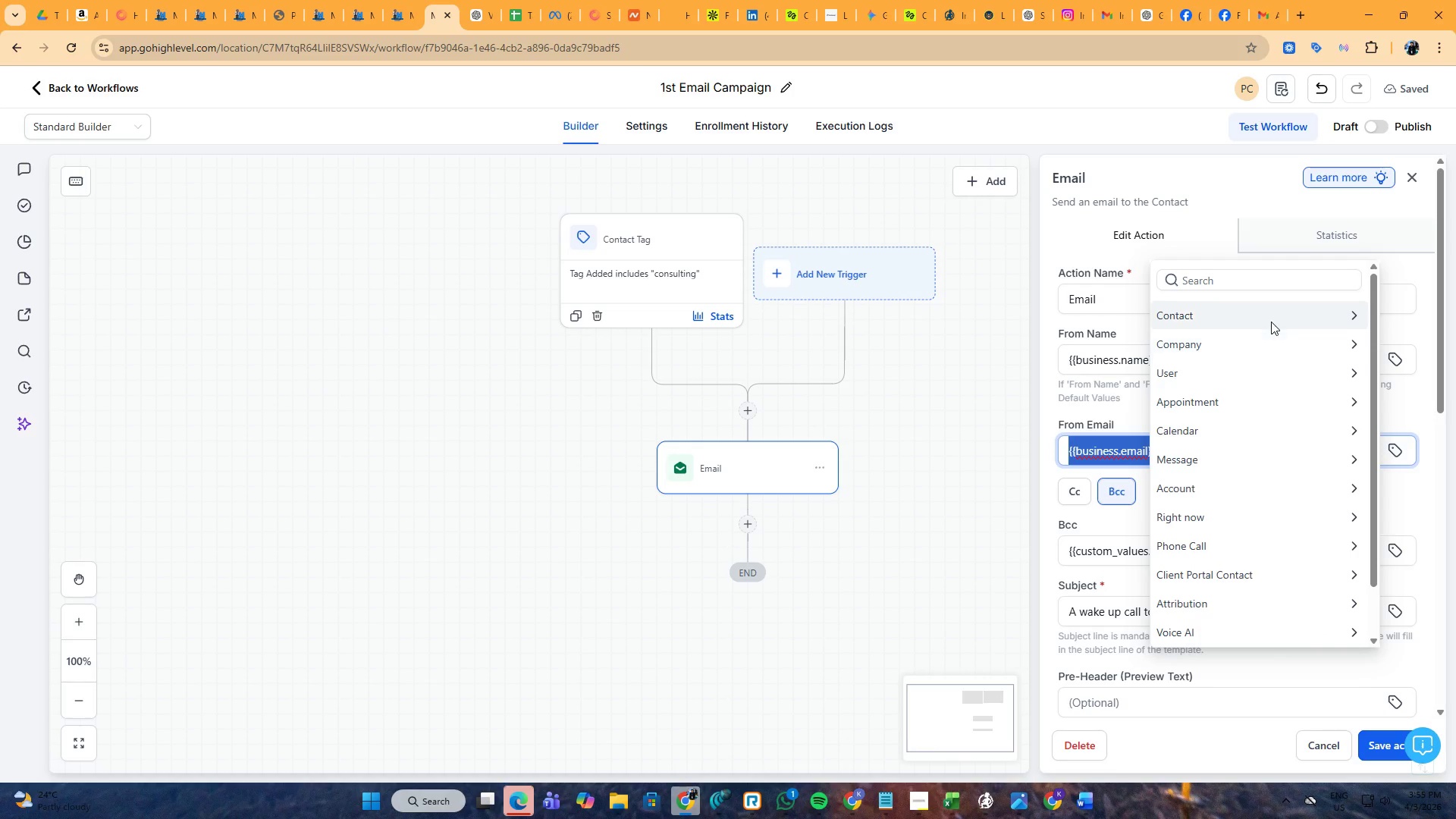 
left_click([1271, 283])
 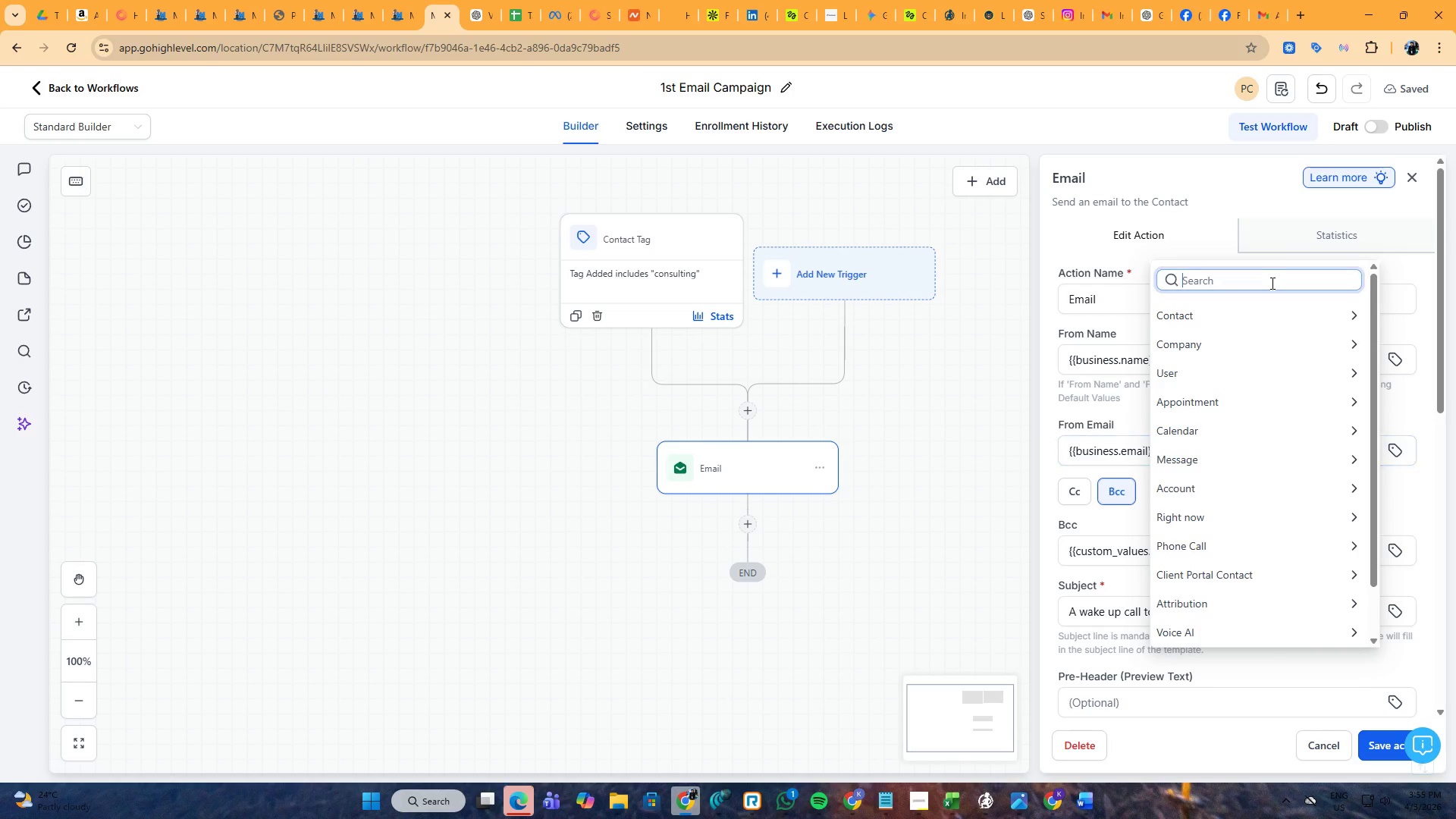 
type(custom)
 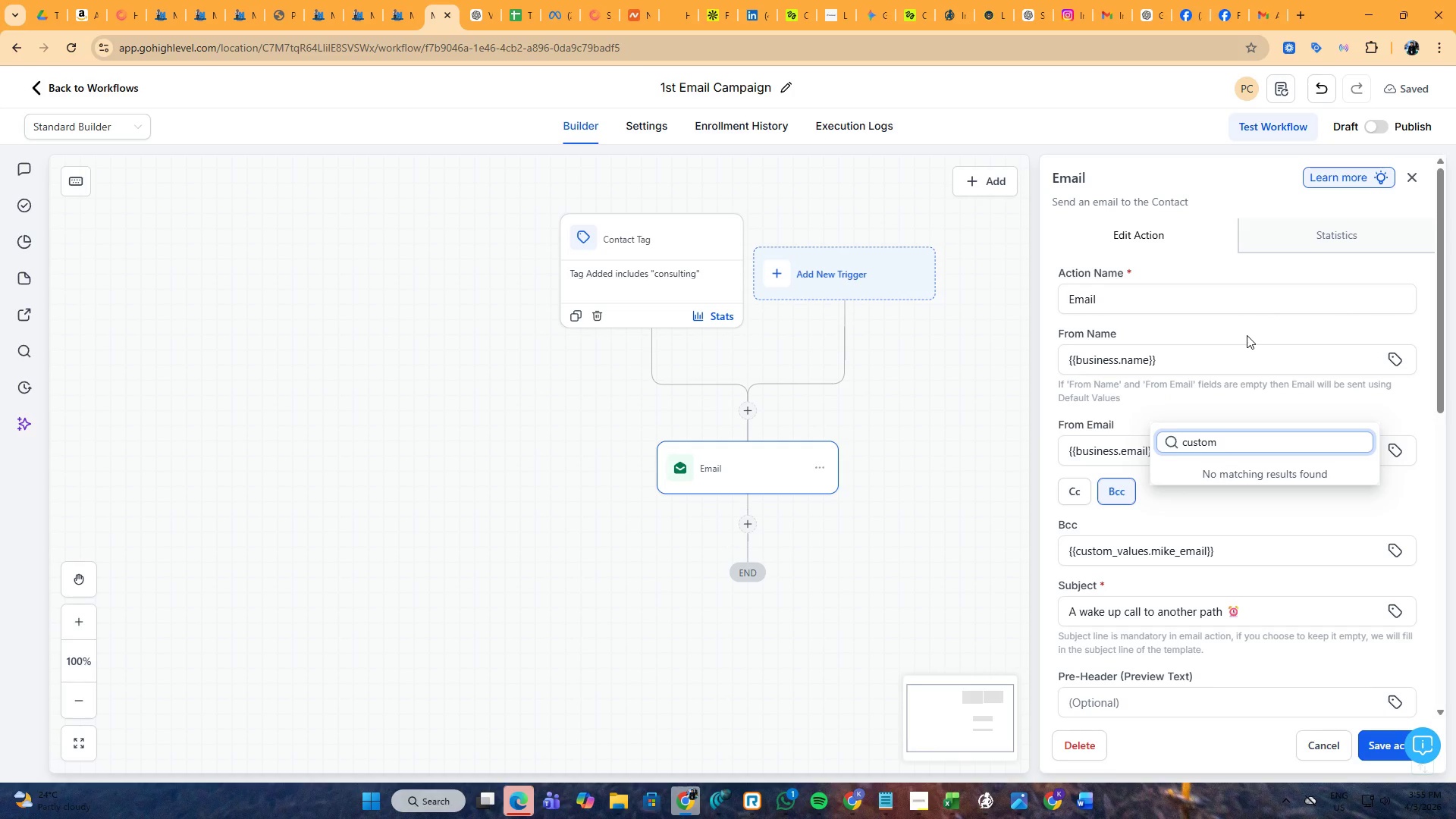 
hold_key(key=Backspace, duration=0.84)
 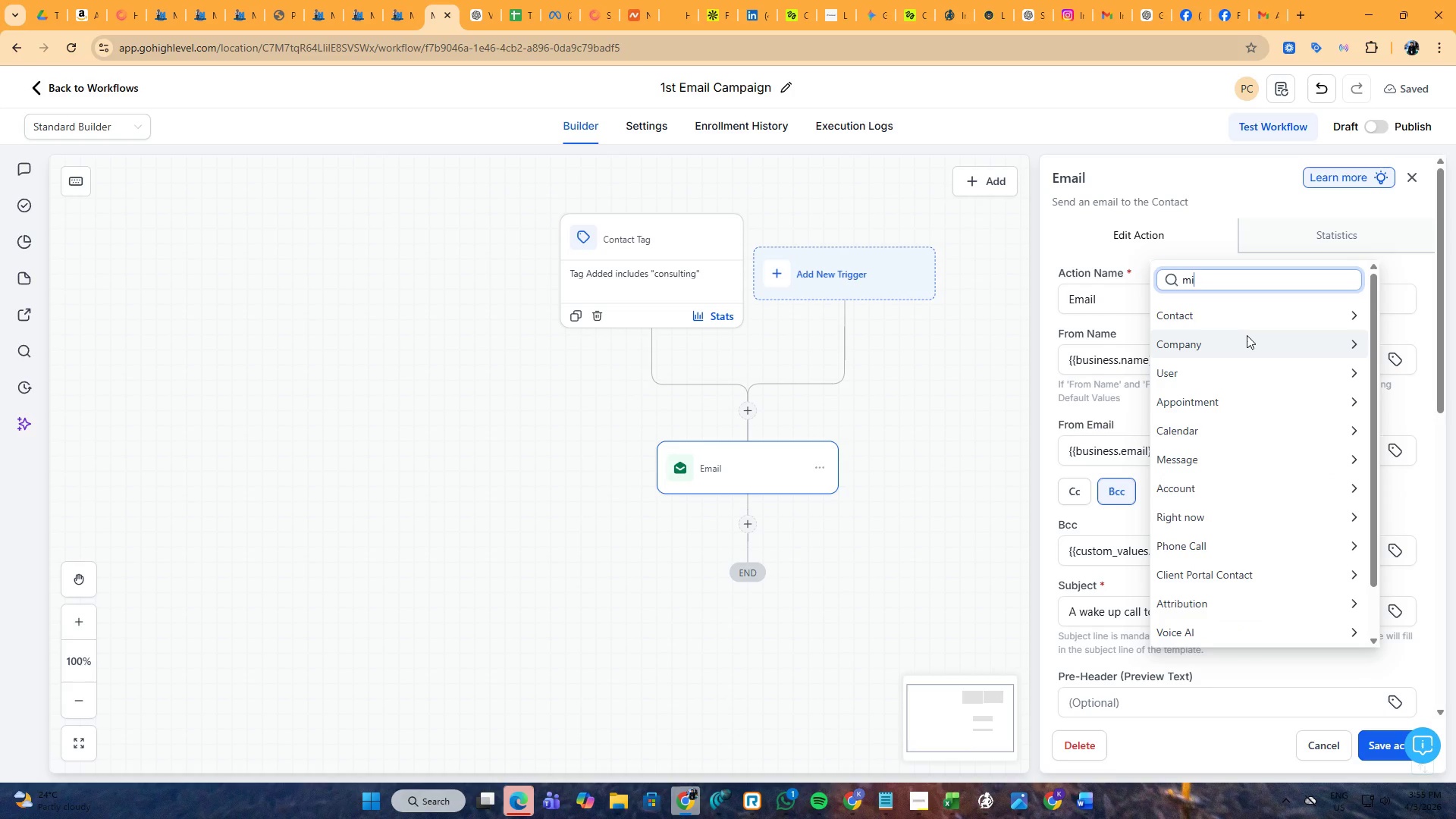 
type(mike)
 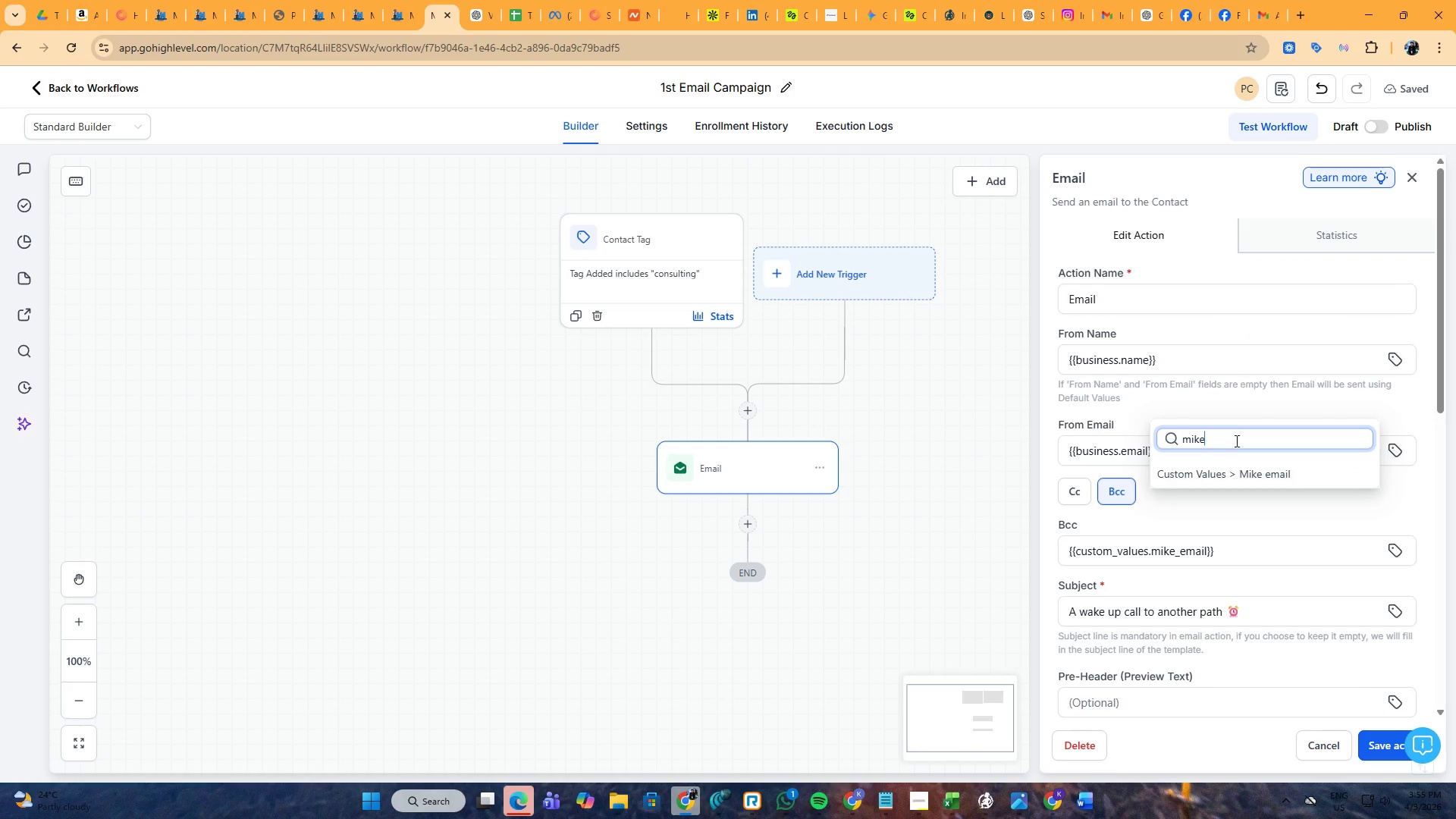 
left_click([1235, 478])
 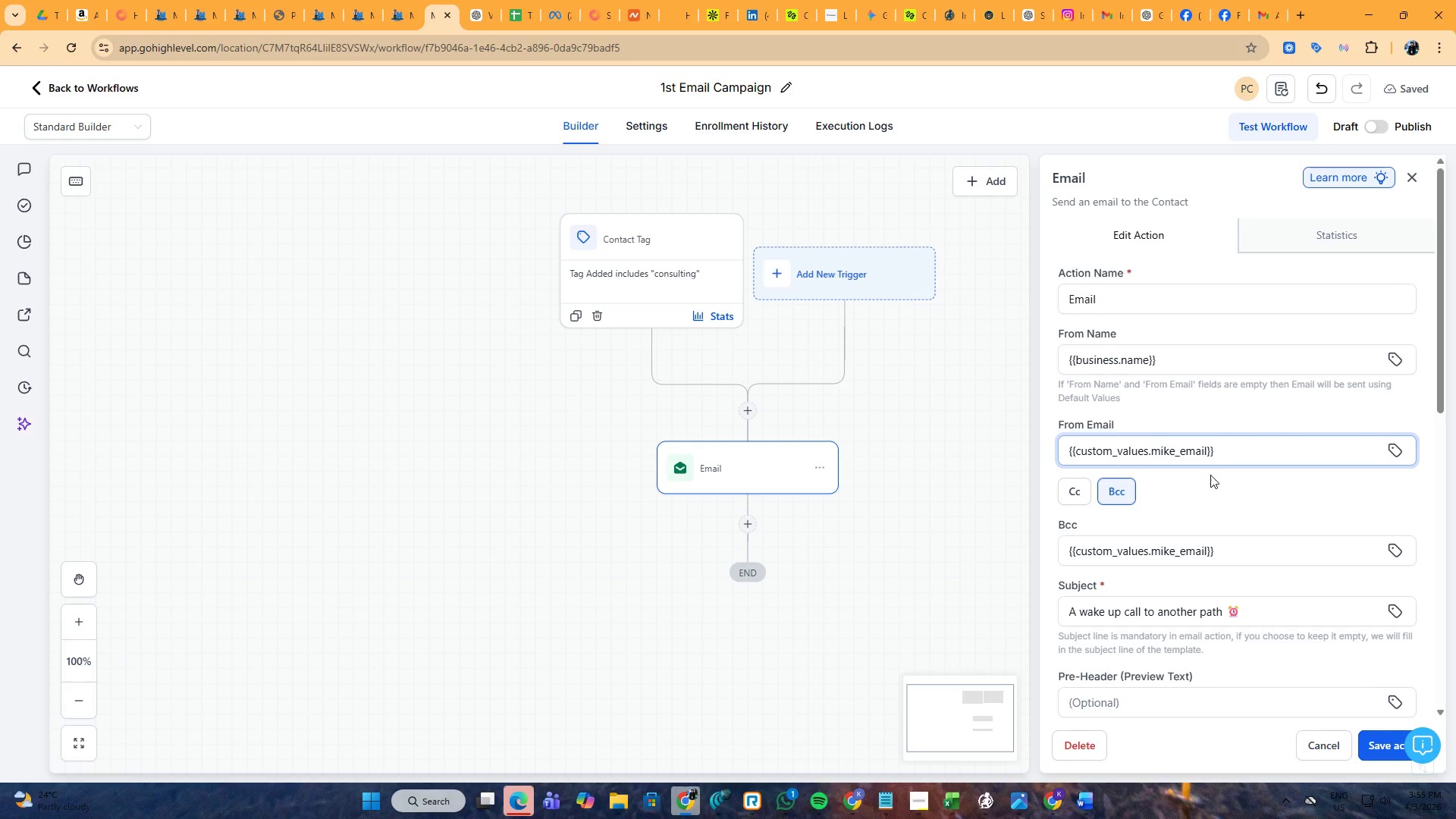 
left_click([1202, 498])
 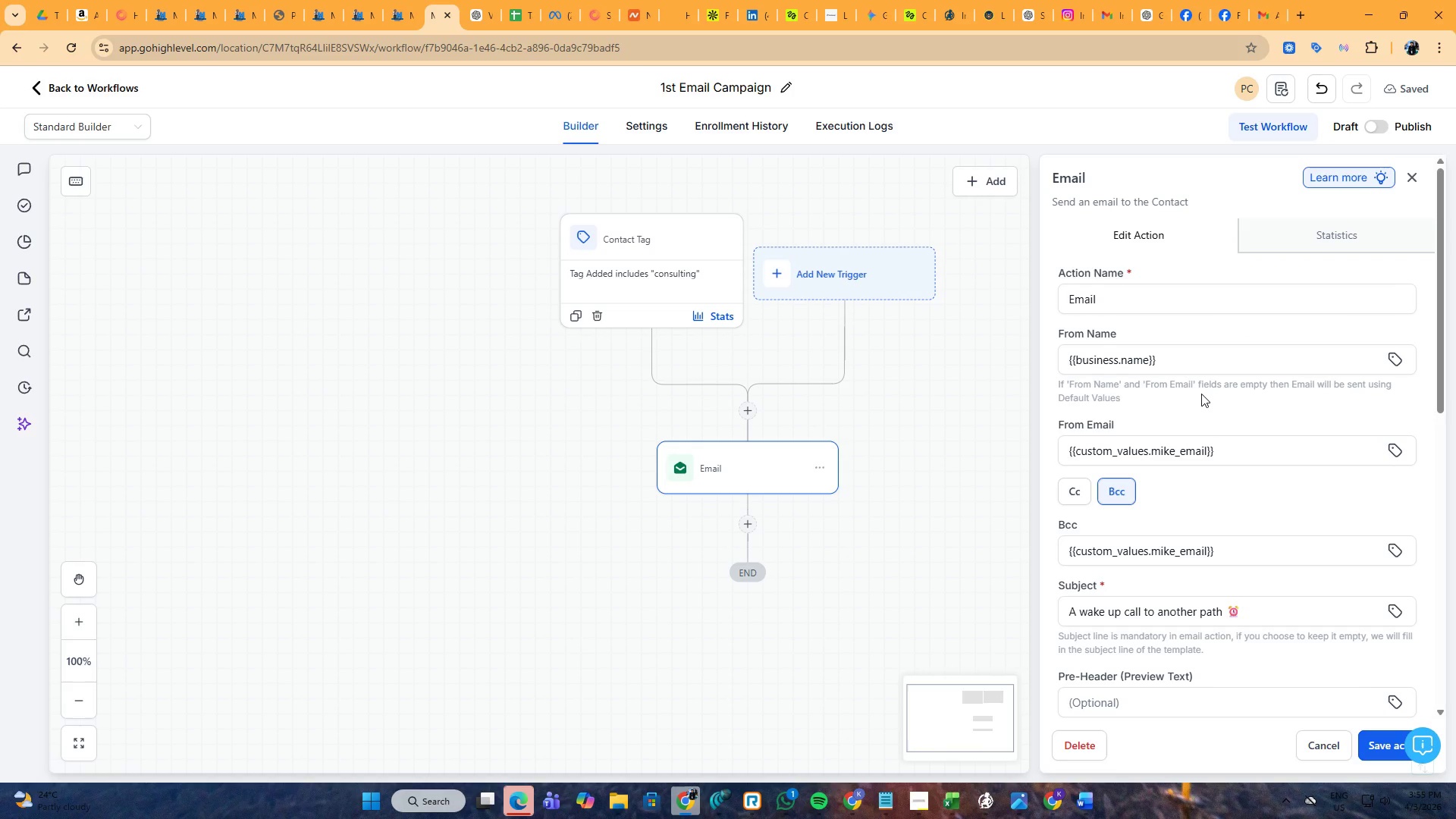 
left_click([1194, 410])
 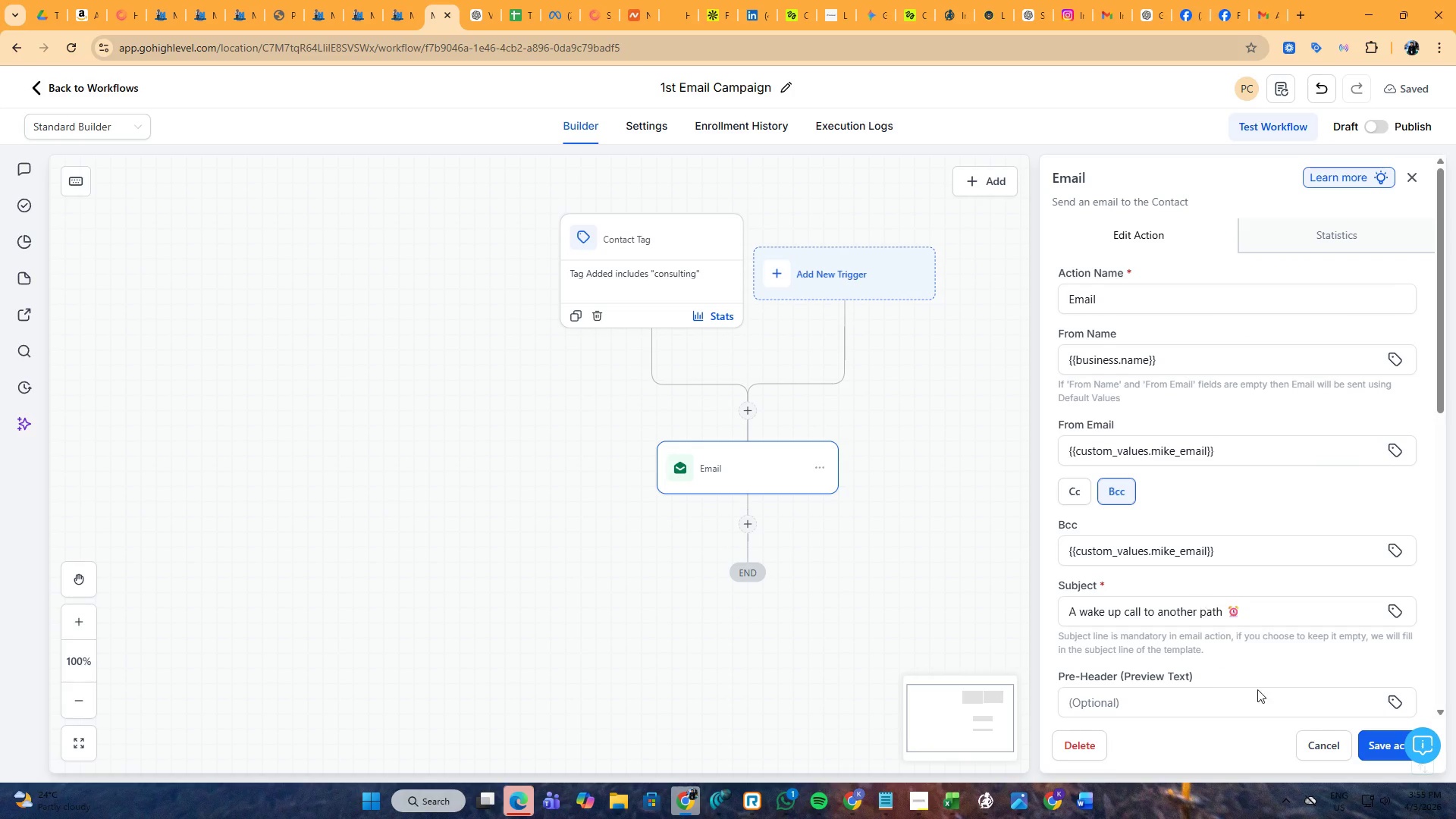 
left_click([1378, 744])
 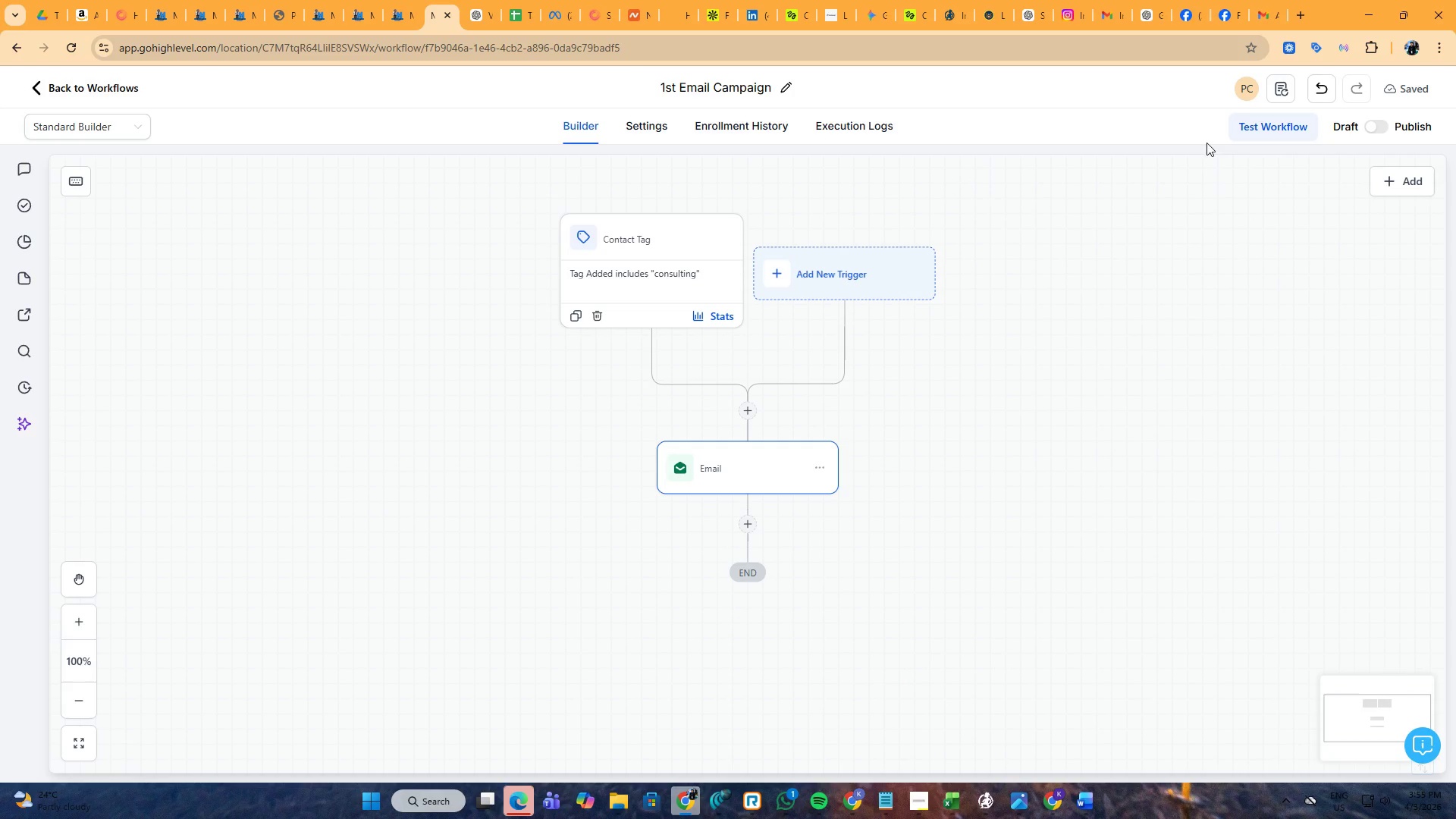 
left_click([1242, 124])
 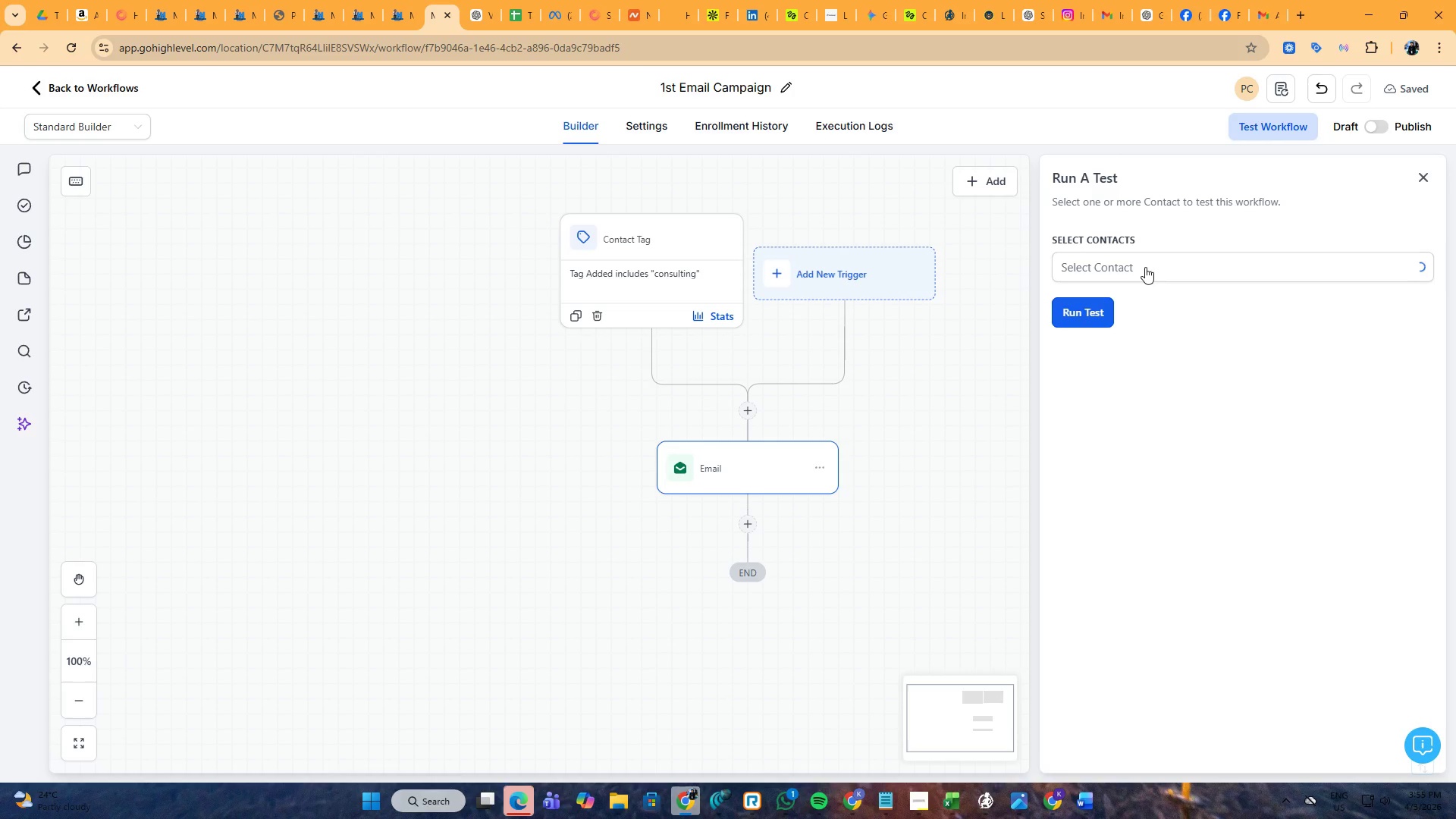 
left_click([1141, 275])
 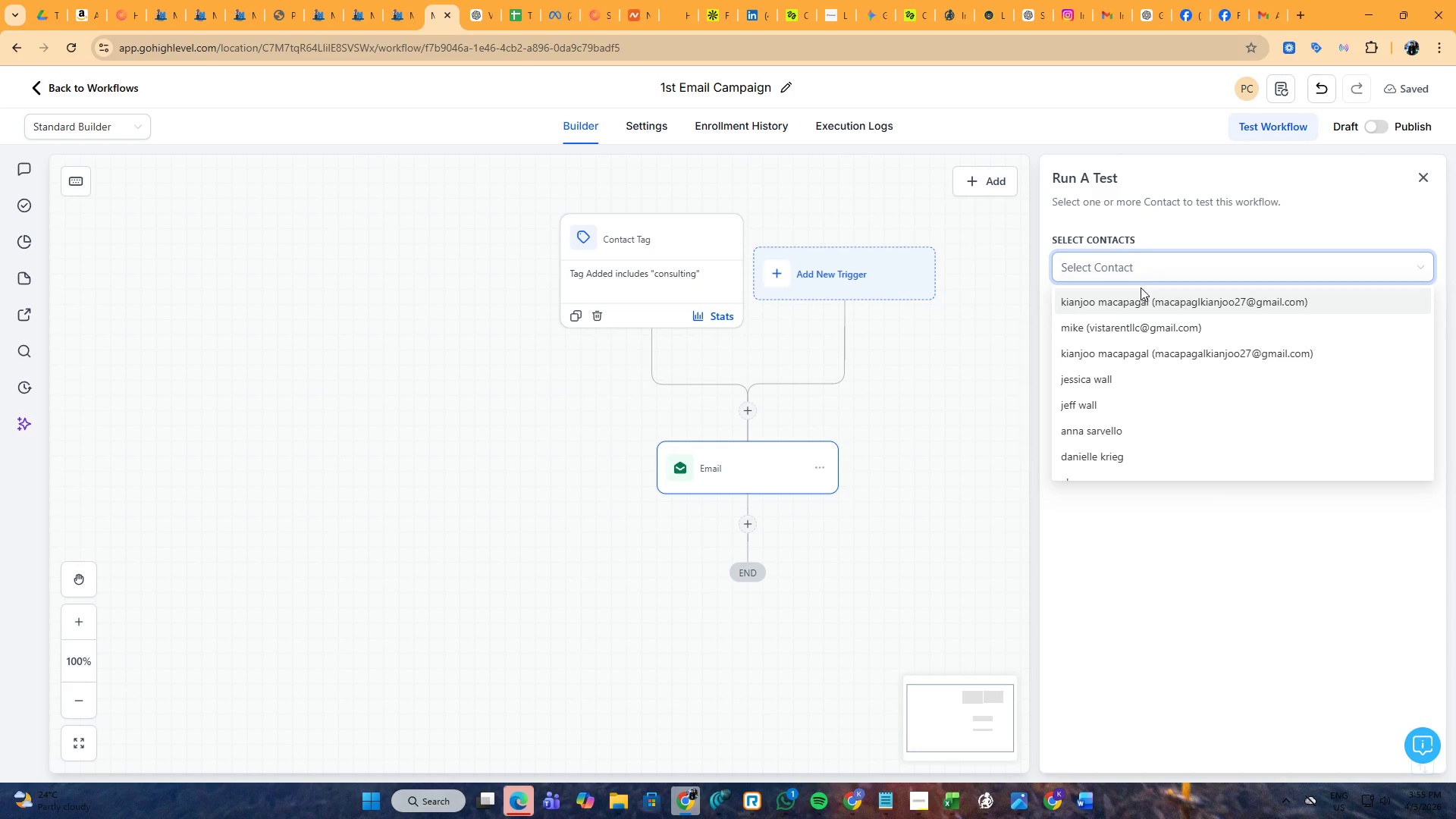 
left_click([1141, 293])
 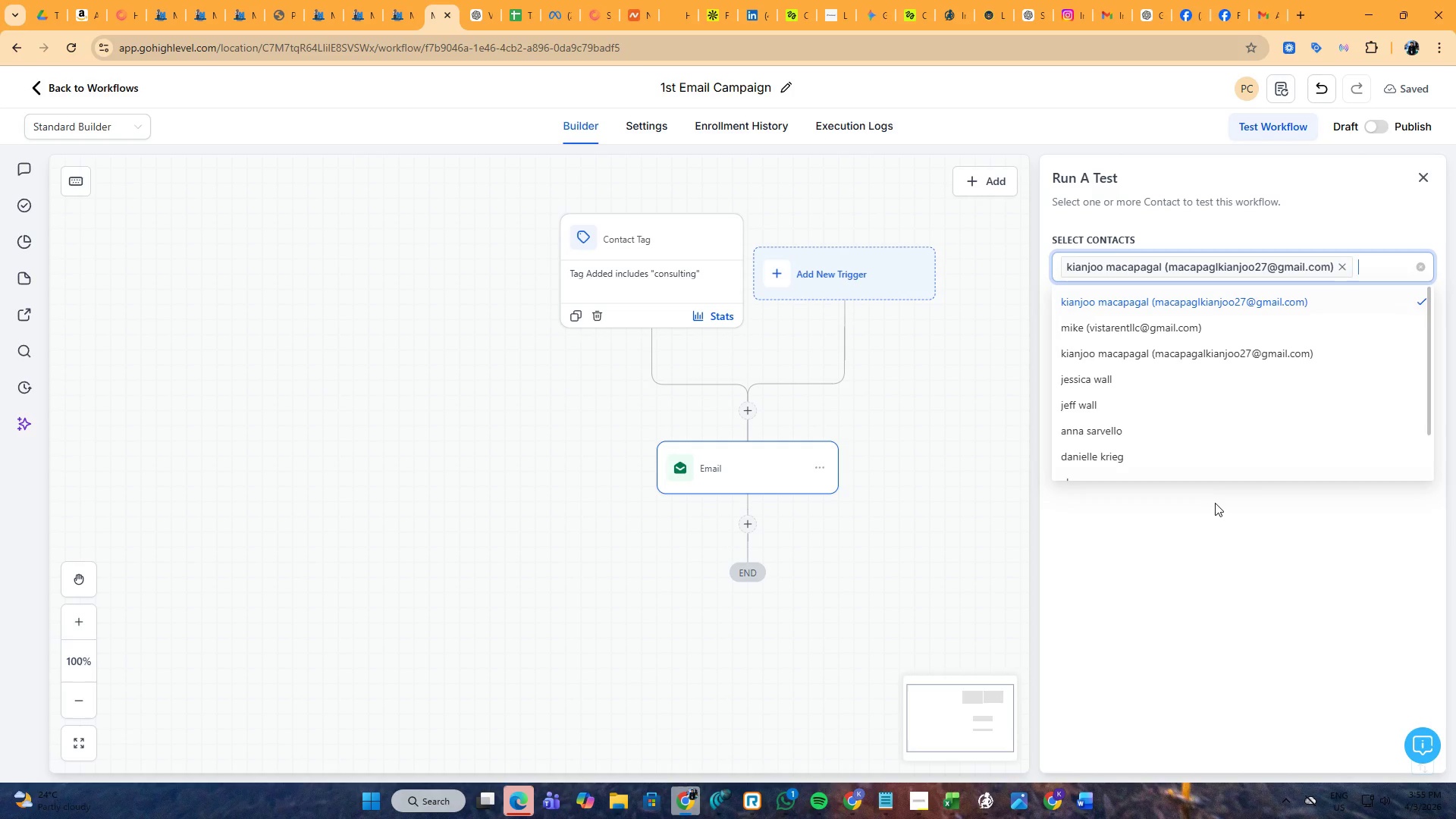 
left_click([1228, 559])
 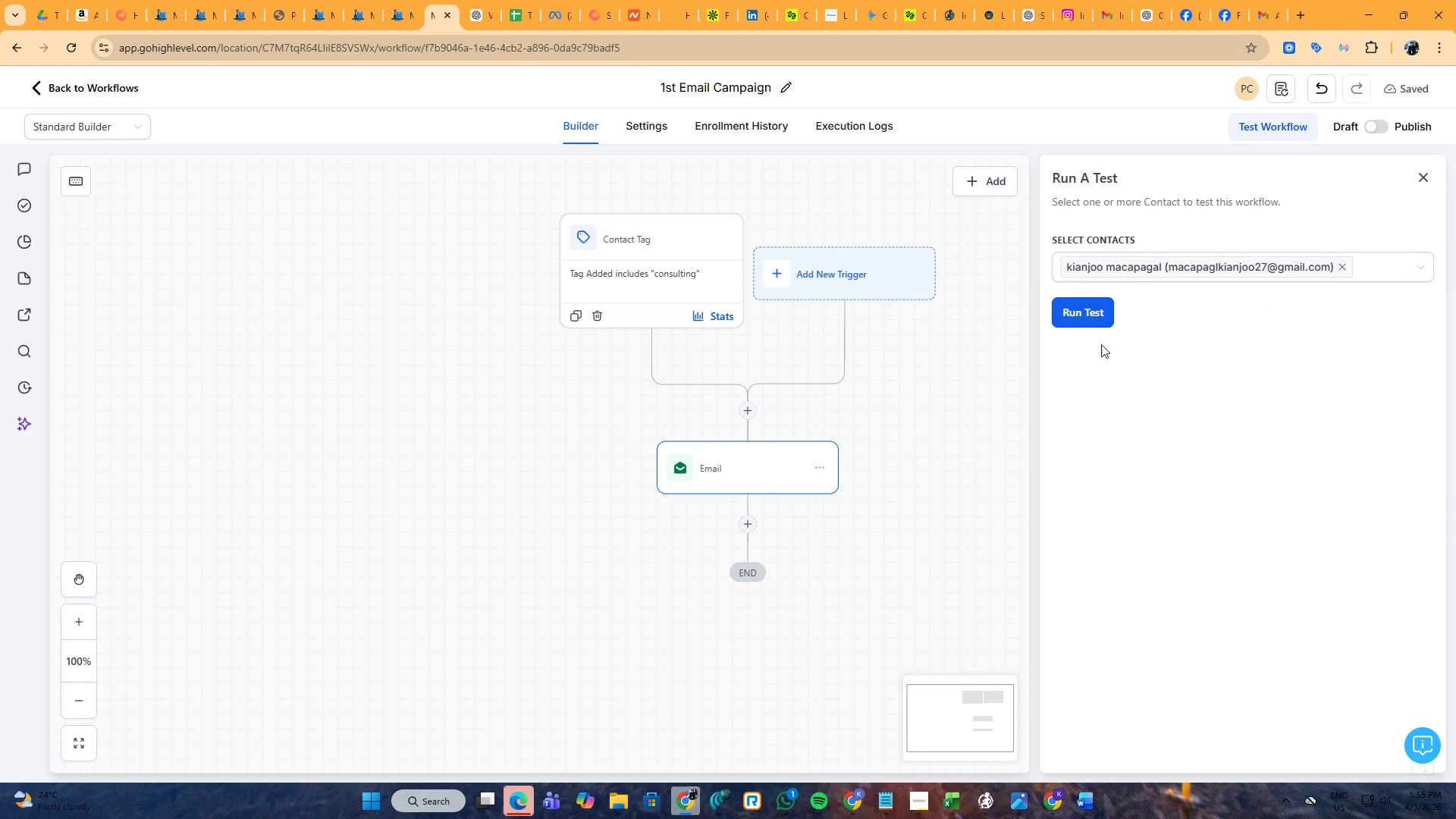 
left_click([1094, 324])
 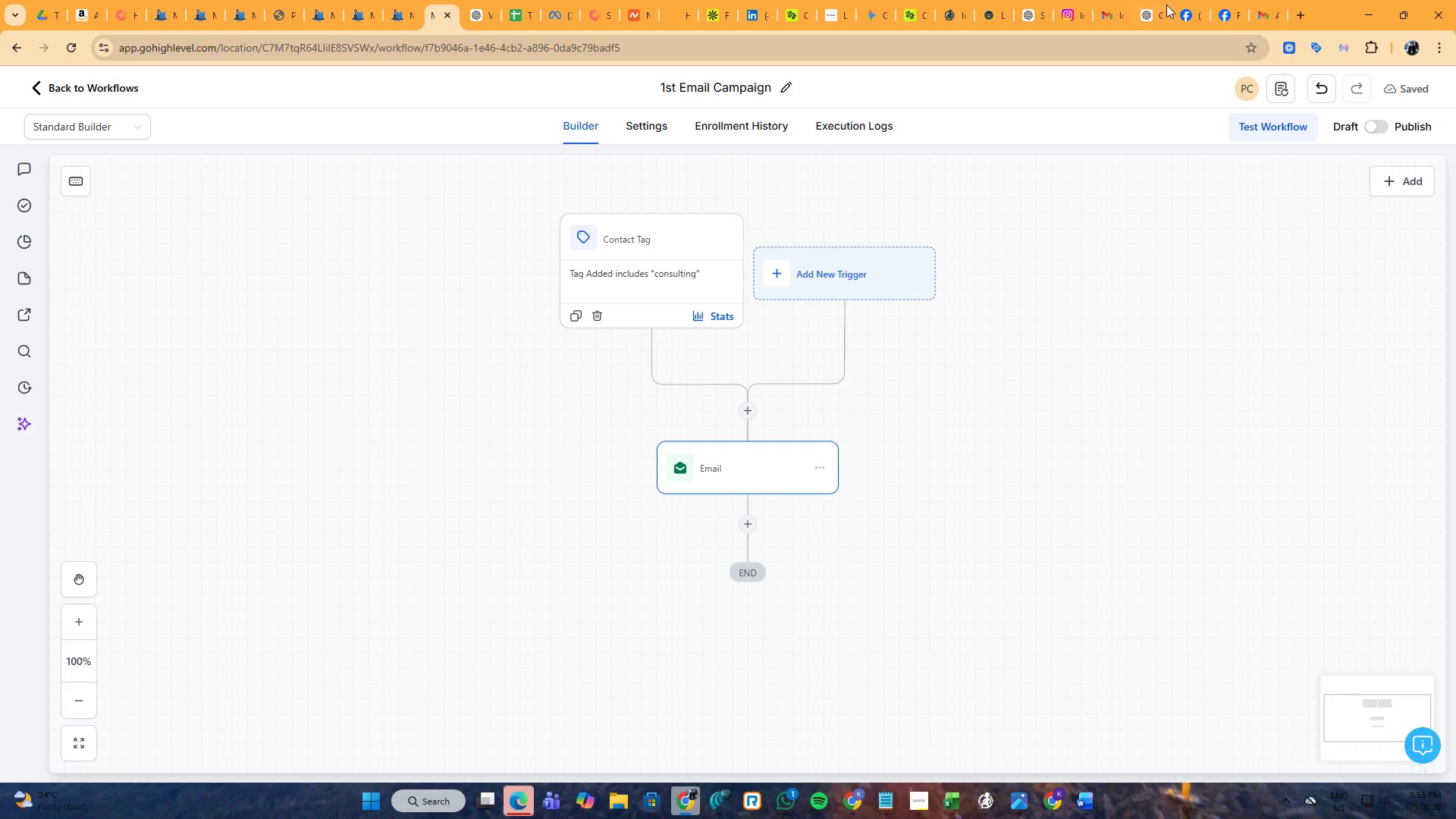 
left_click([1257, 0])
 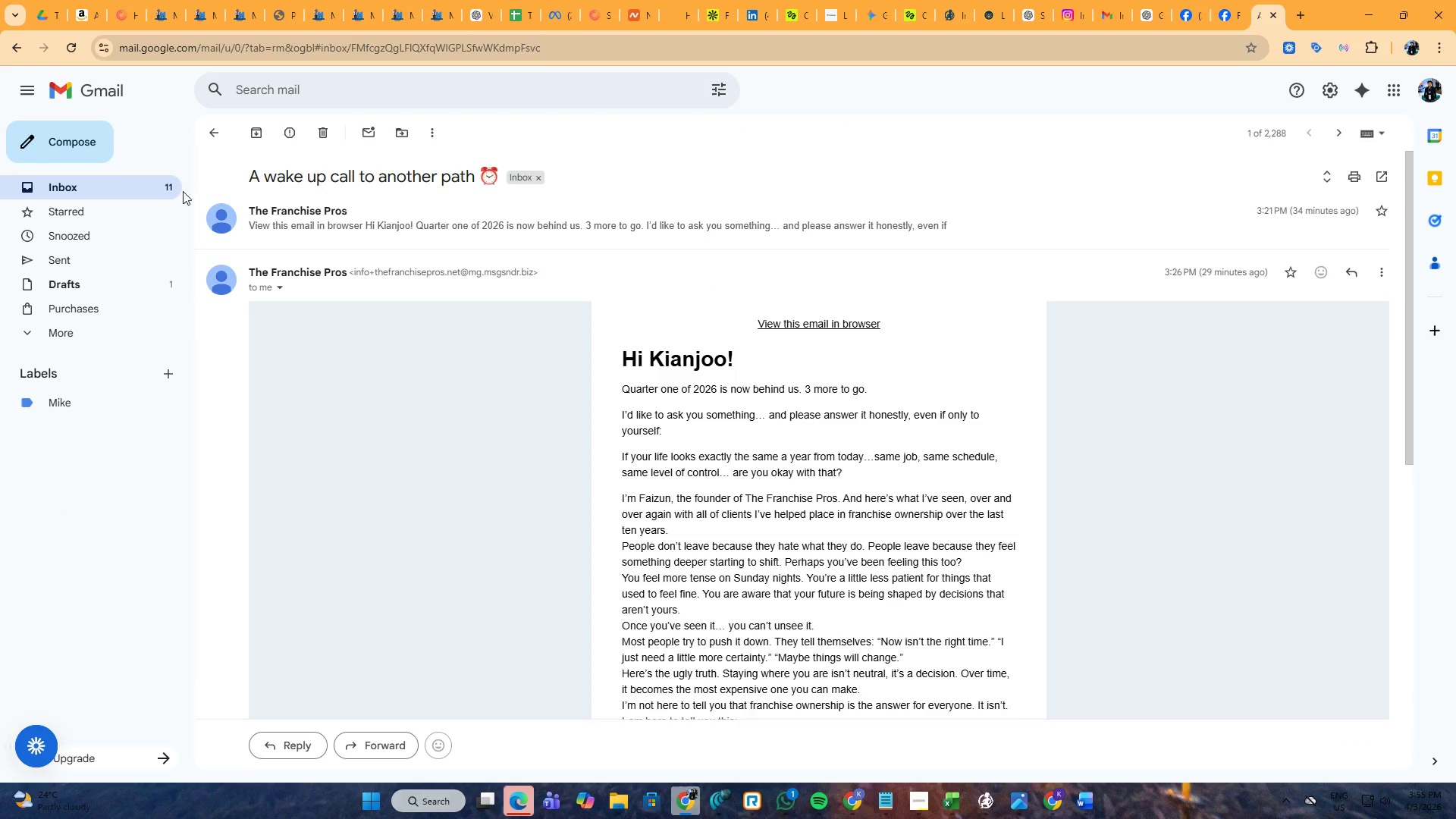 
left_click([159, 184])
 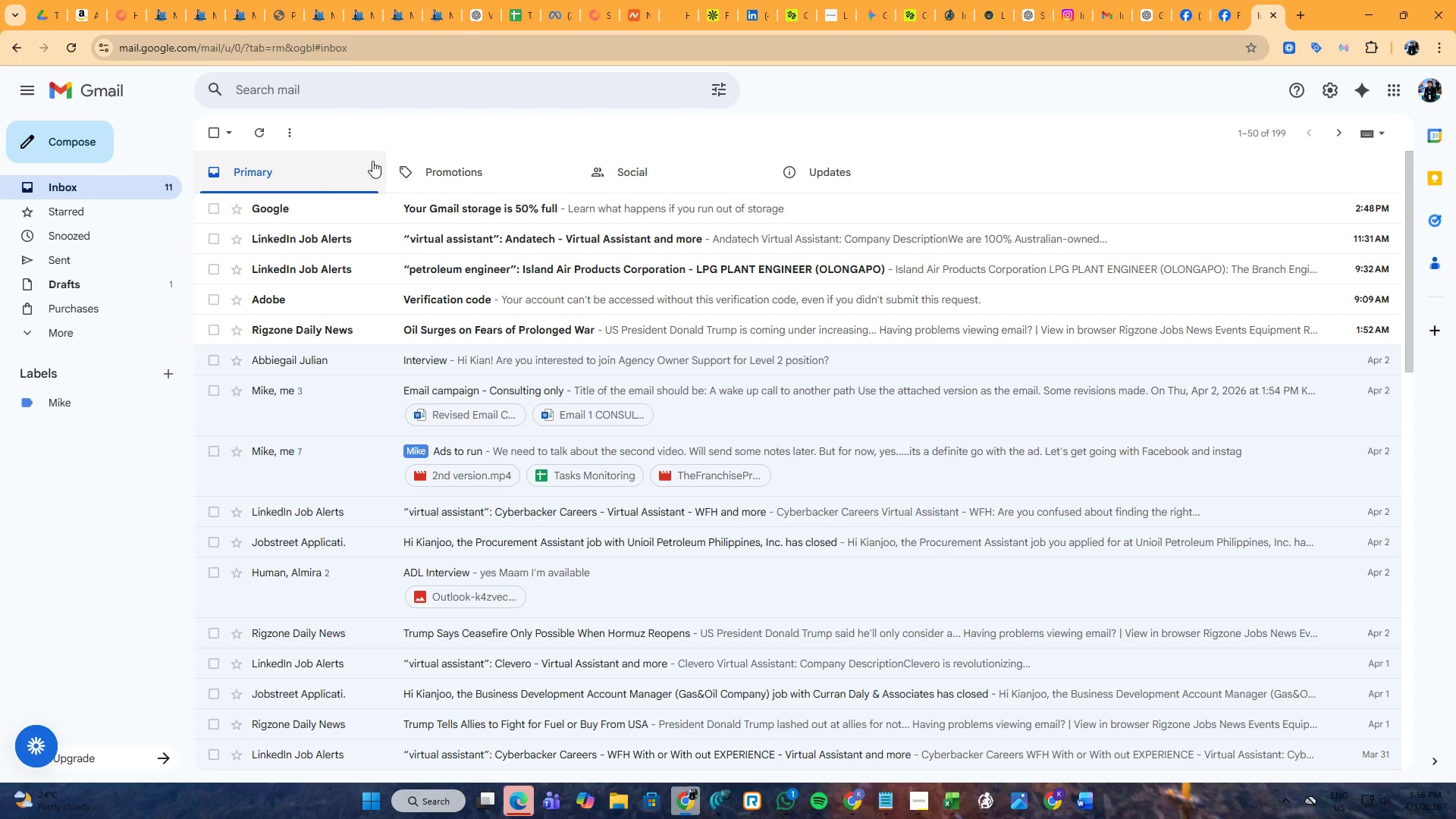 
left_click([264, 131])
 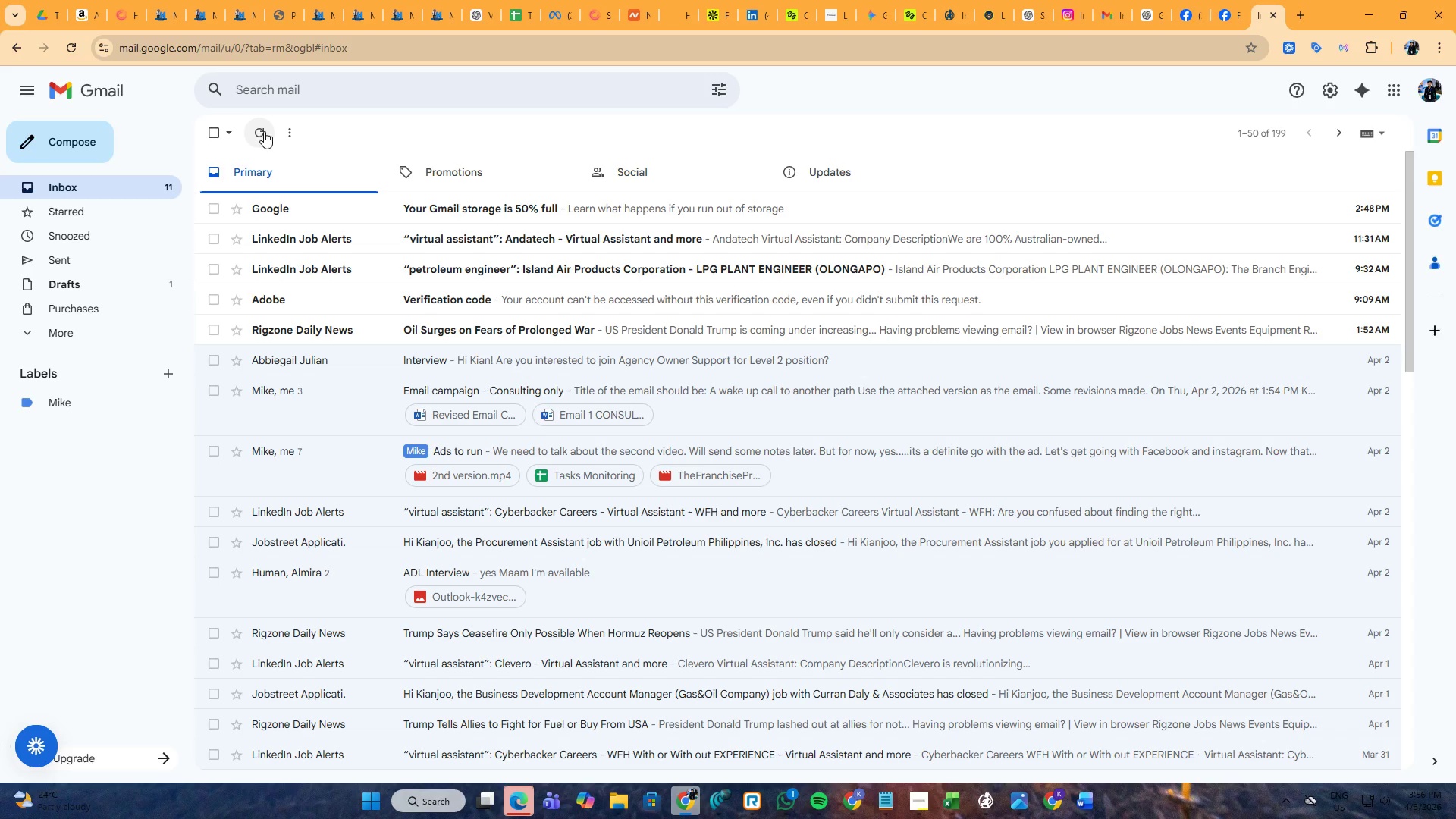 
left_click([264, 131])
 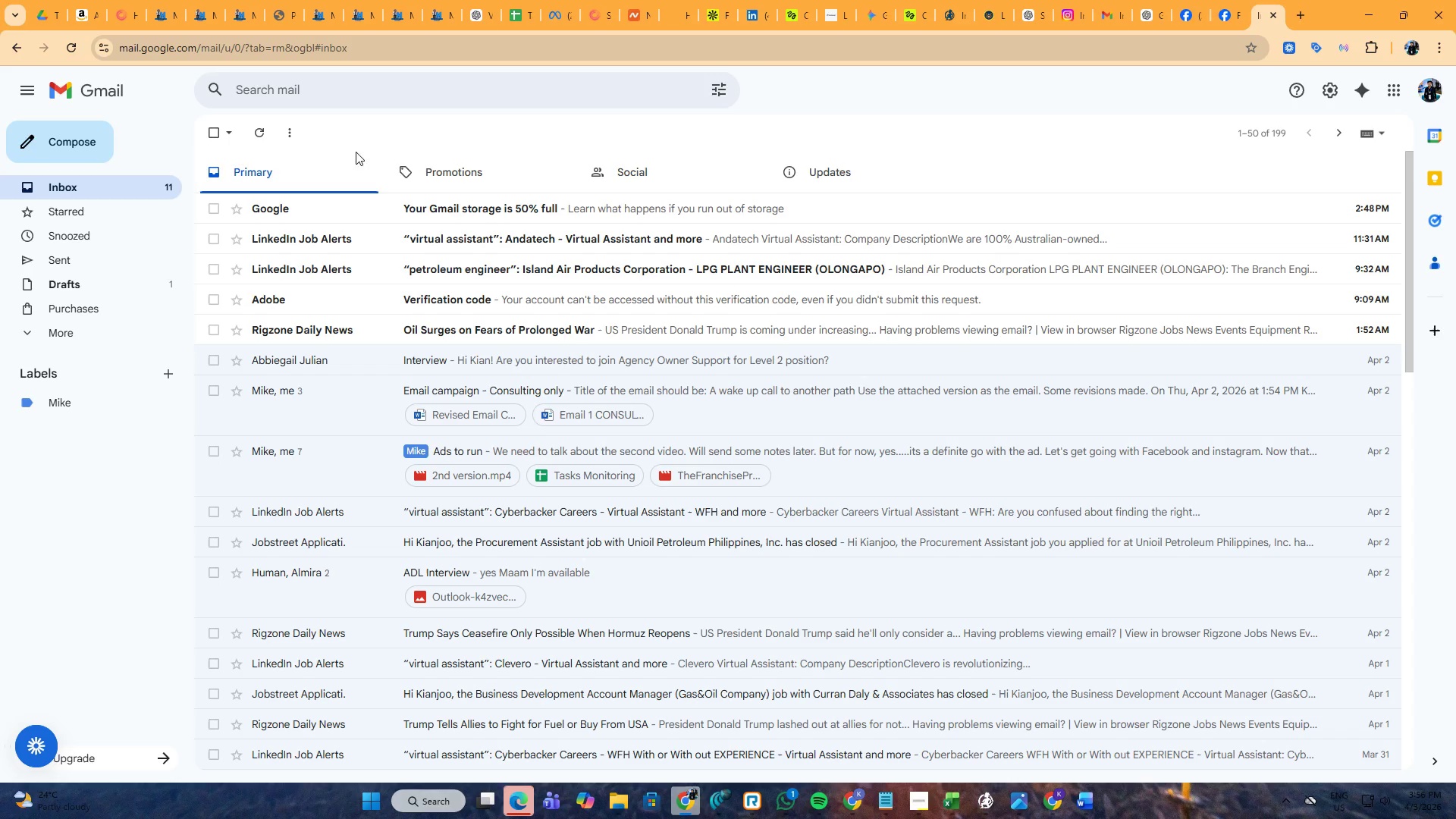 
left_click([429, 167])
 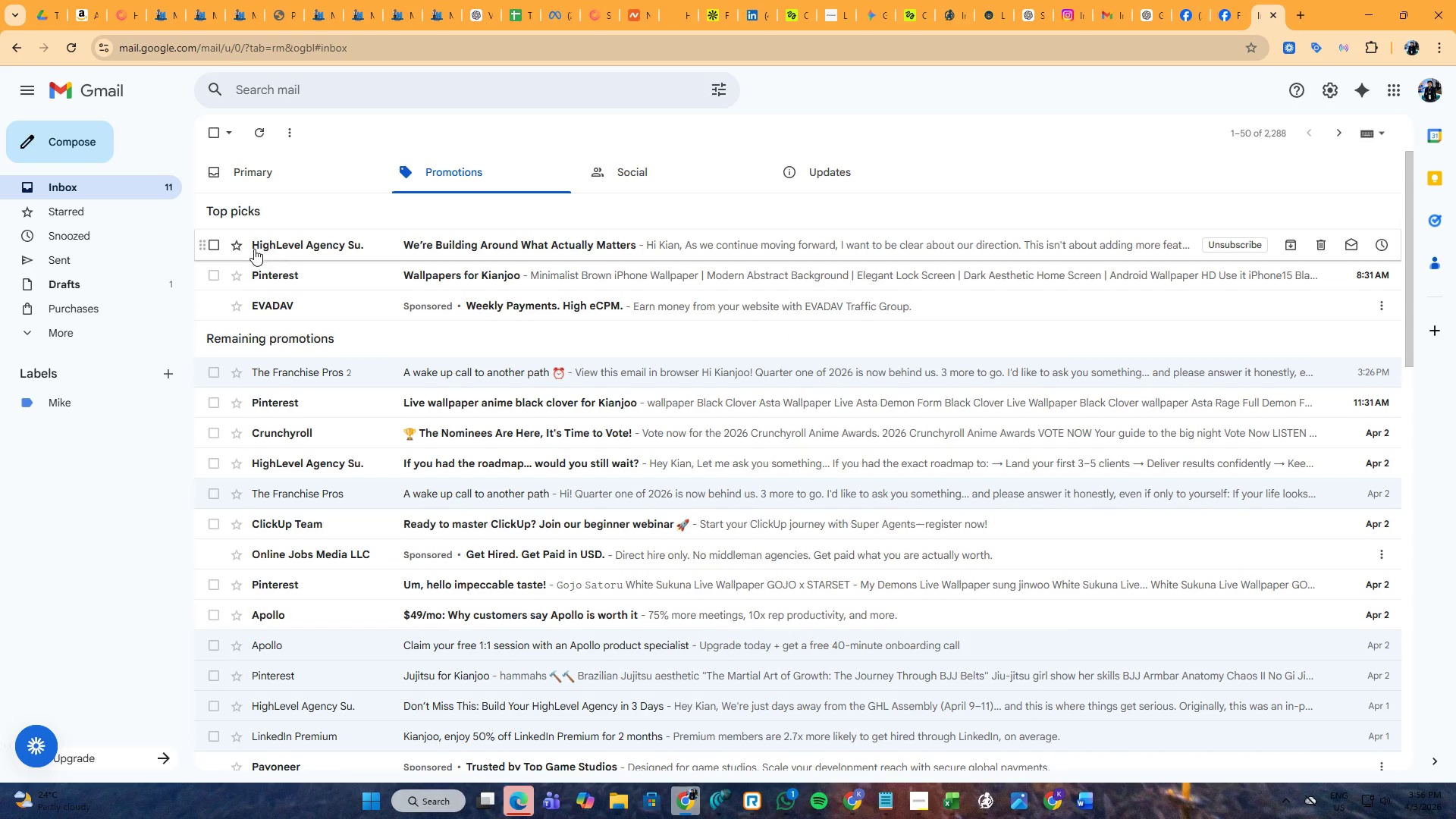 
left_click([259, 127])
 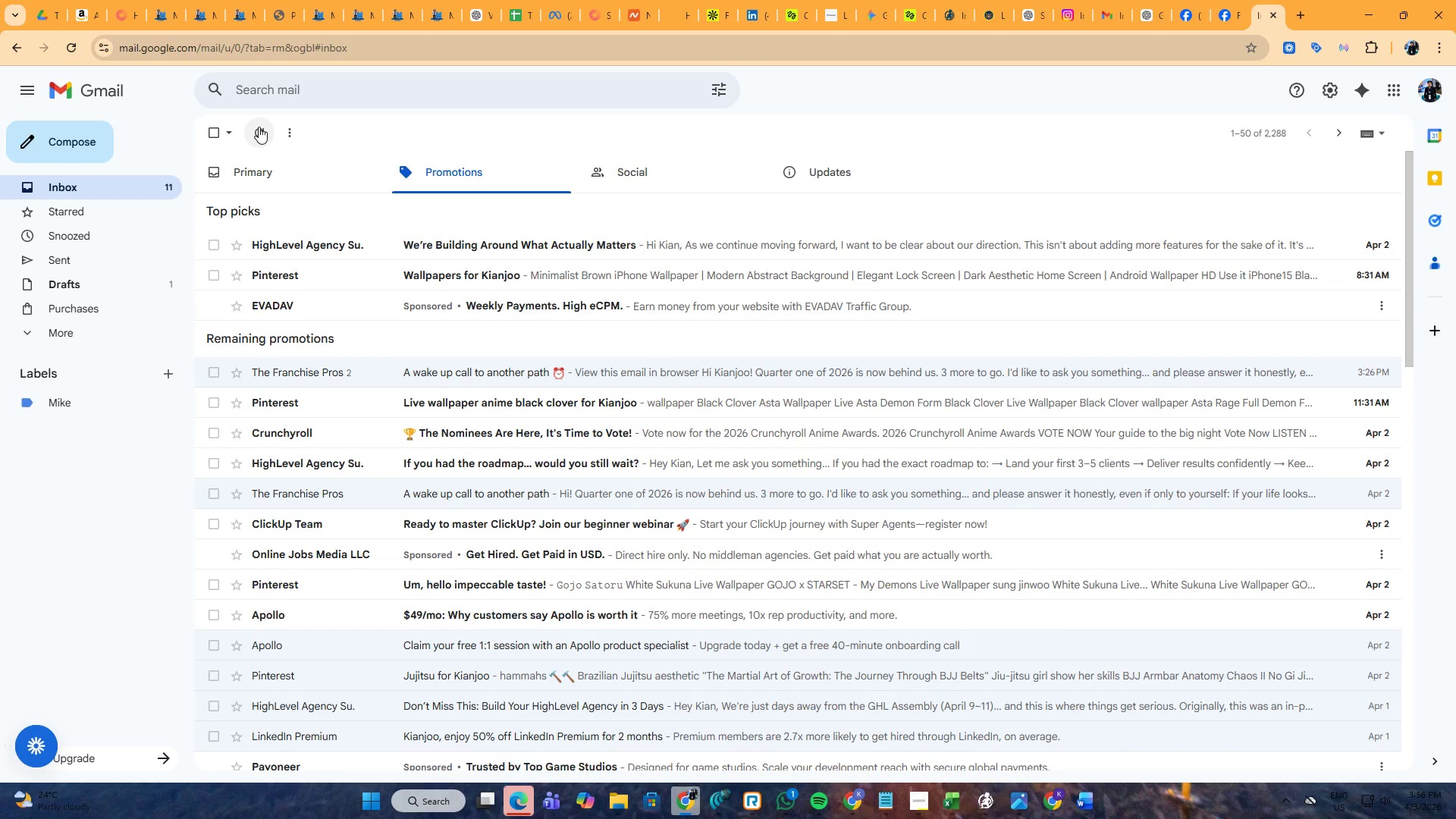 
left_click([259, 127])
 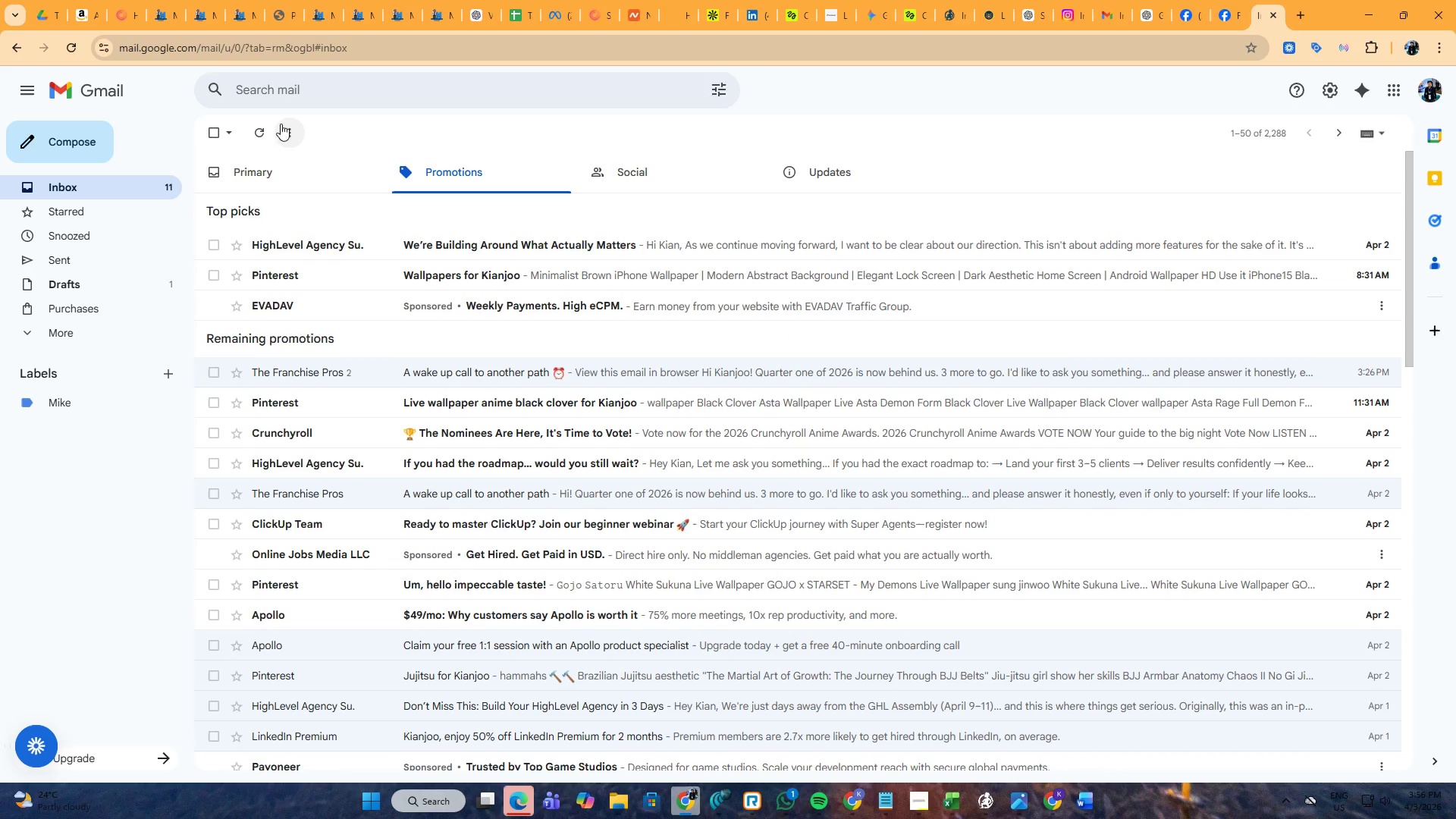 
left_click([261, 129])
 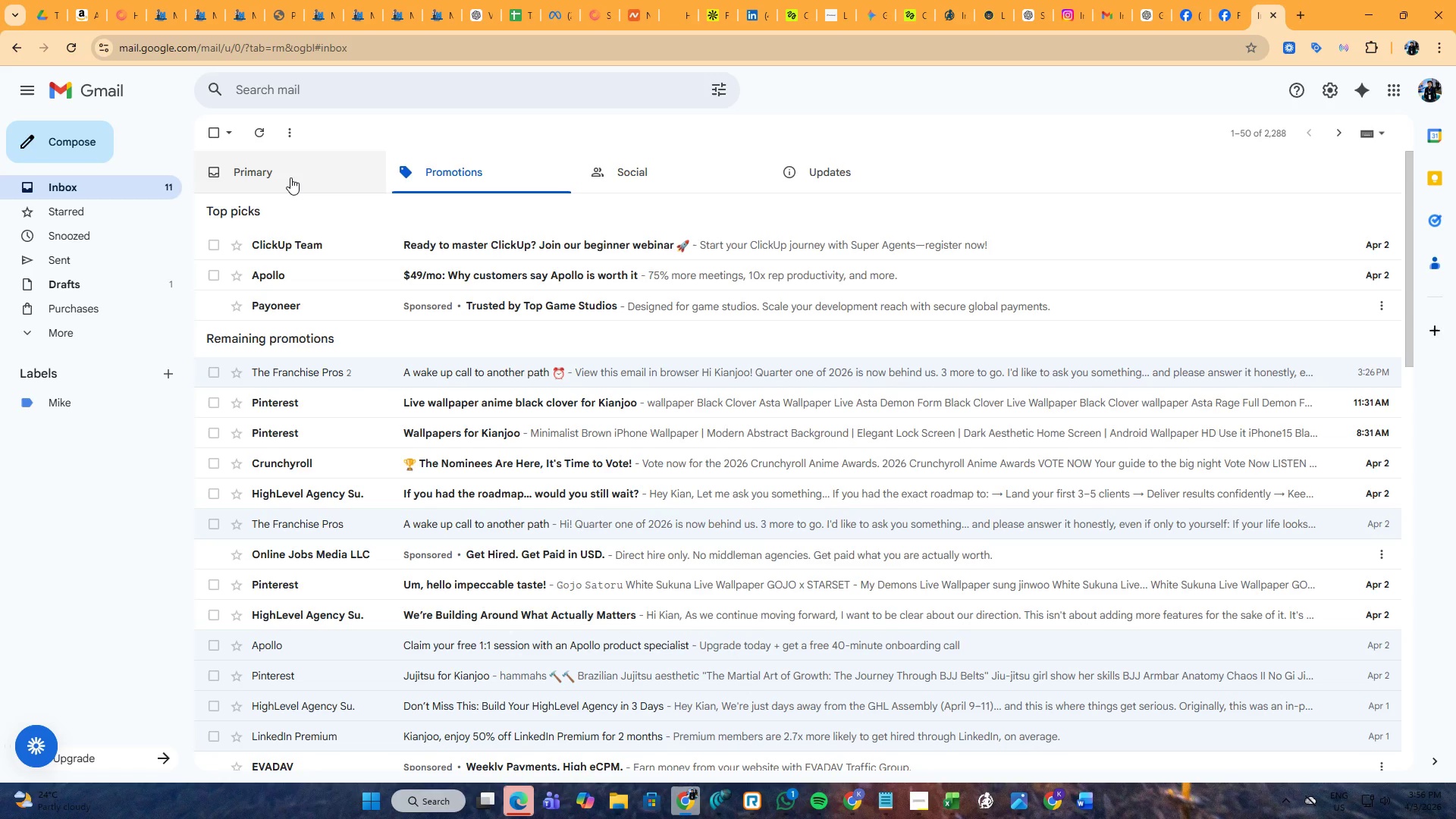 
left_click([268, 132])
 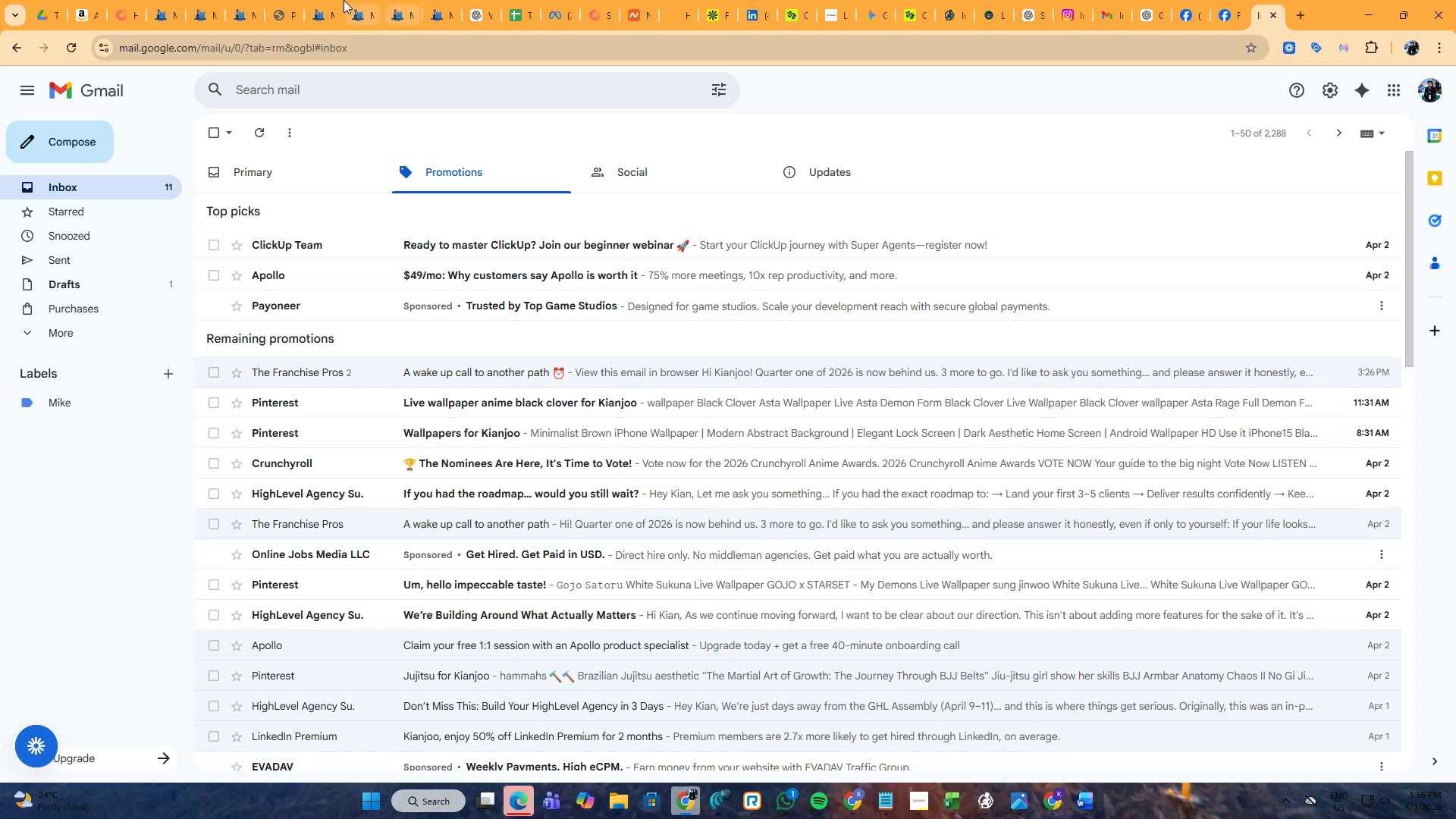 
double_click([400, 0])
 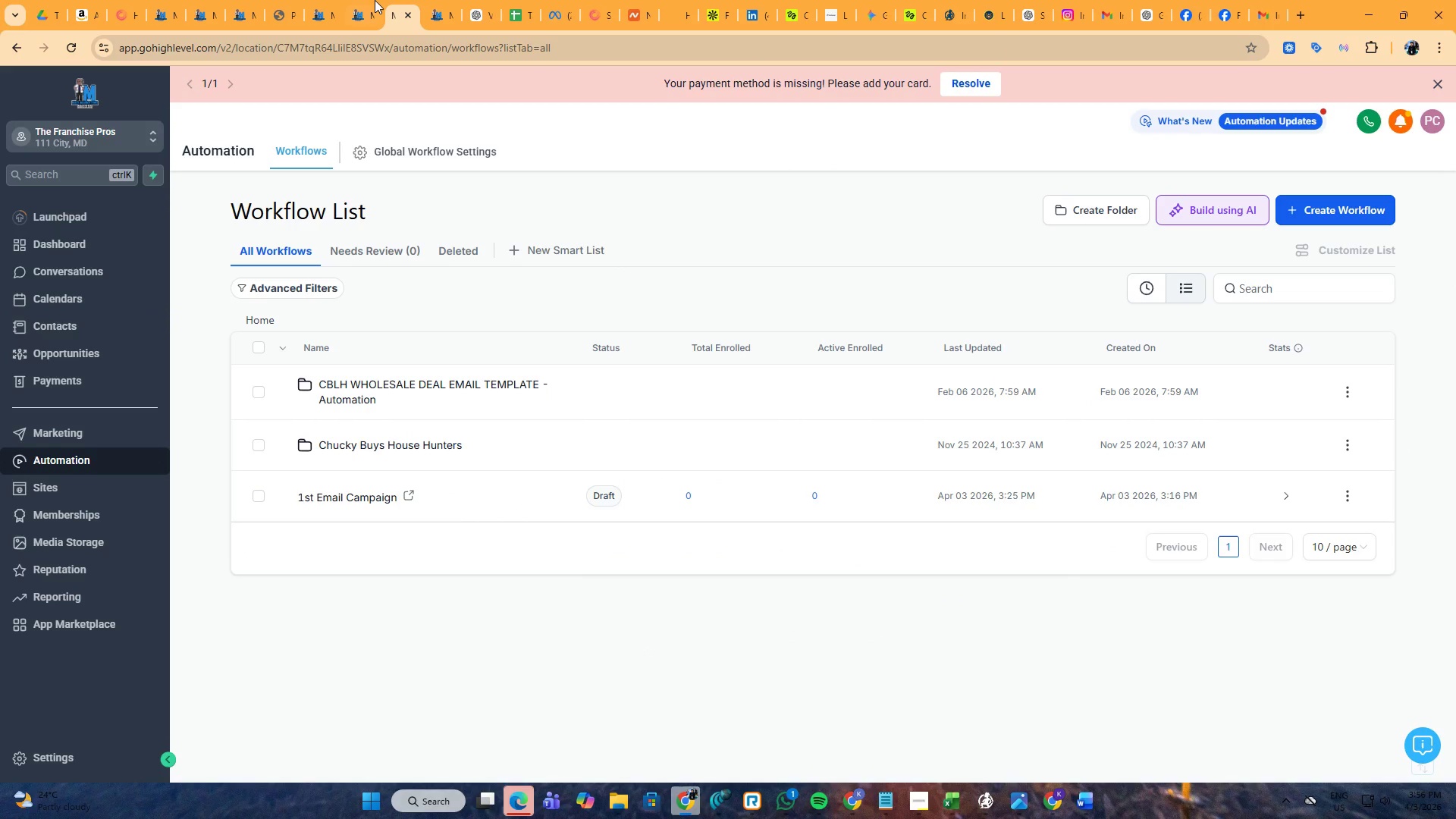 
left_click([375, 0])
 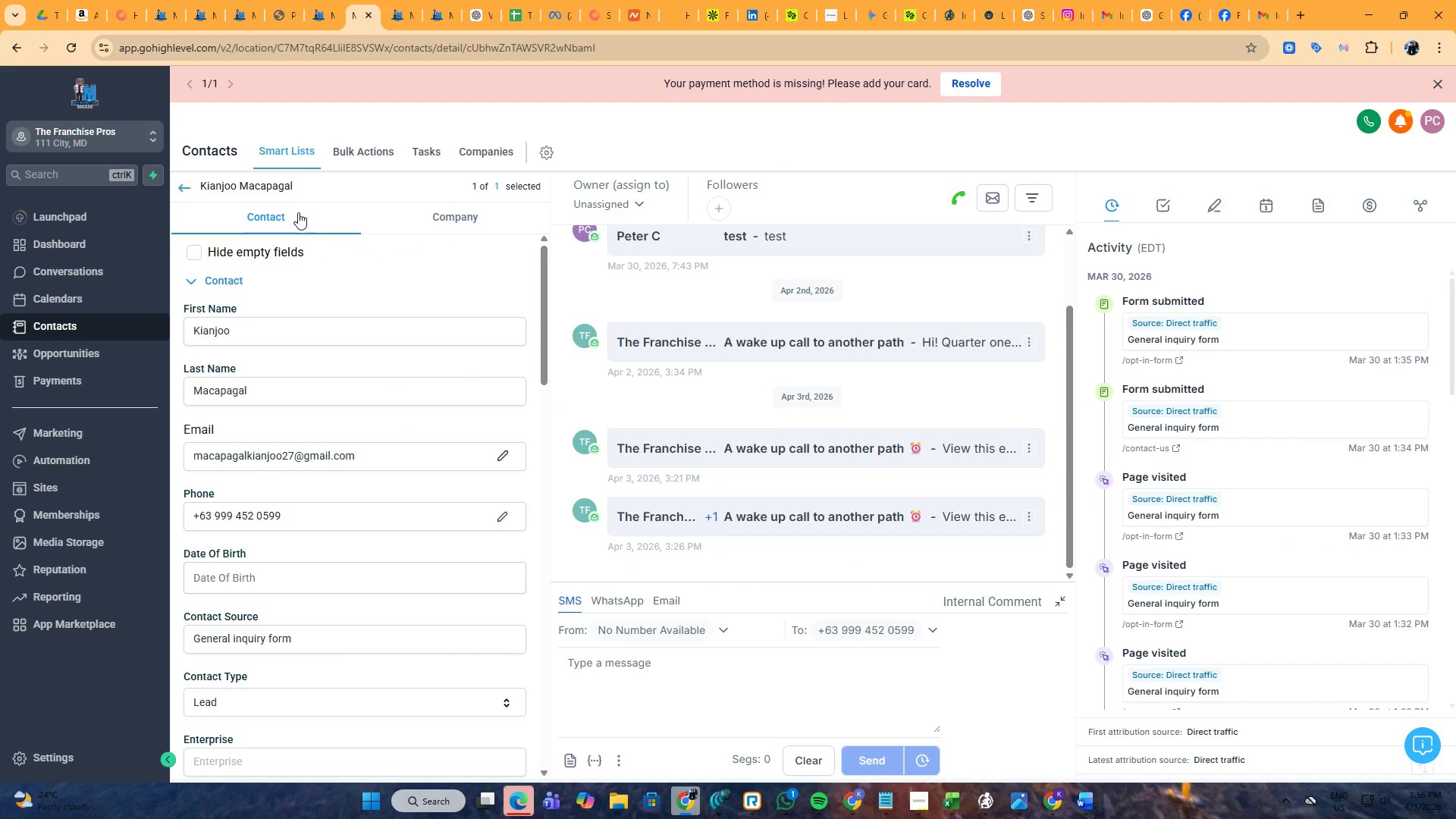 
left_click([181, 184])
 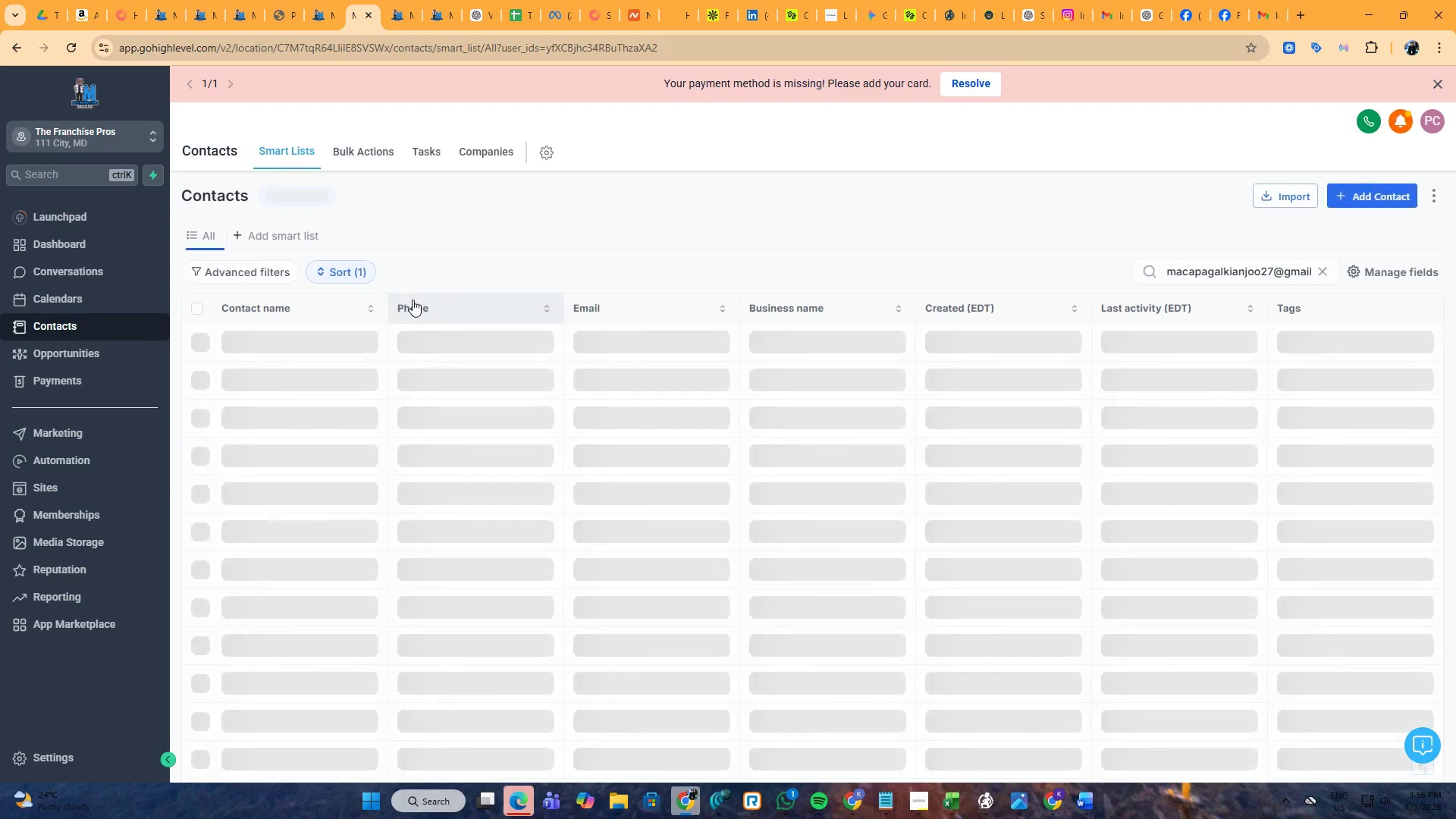 
left_click([90, 271])
 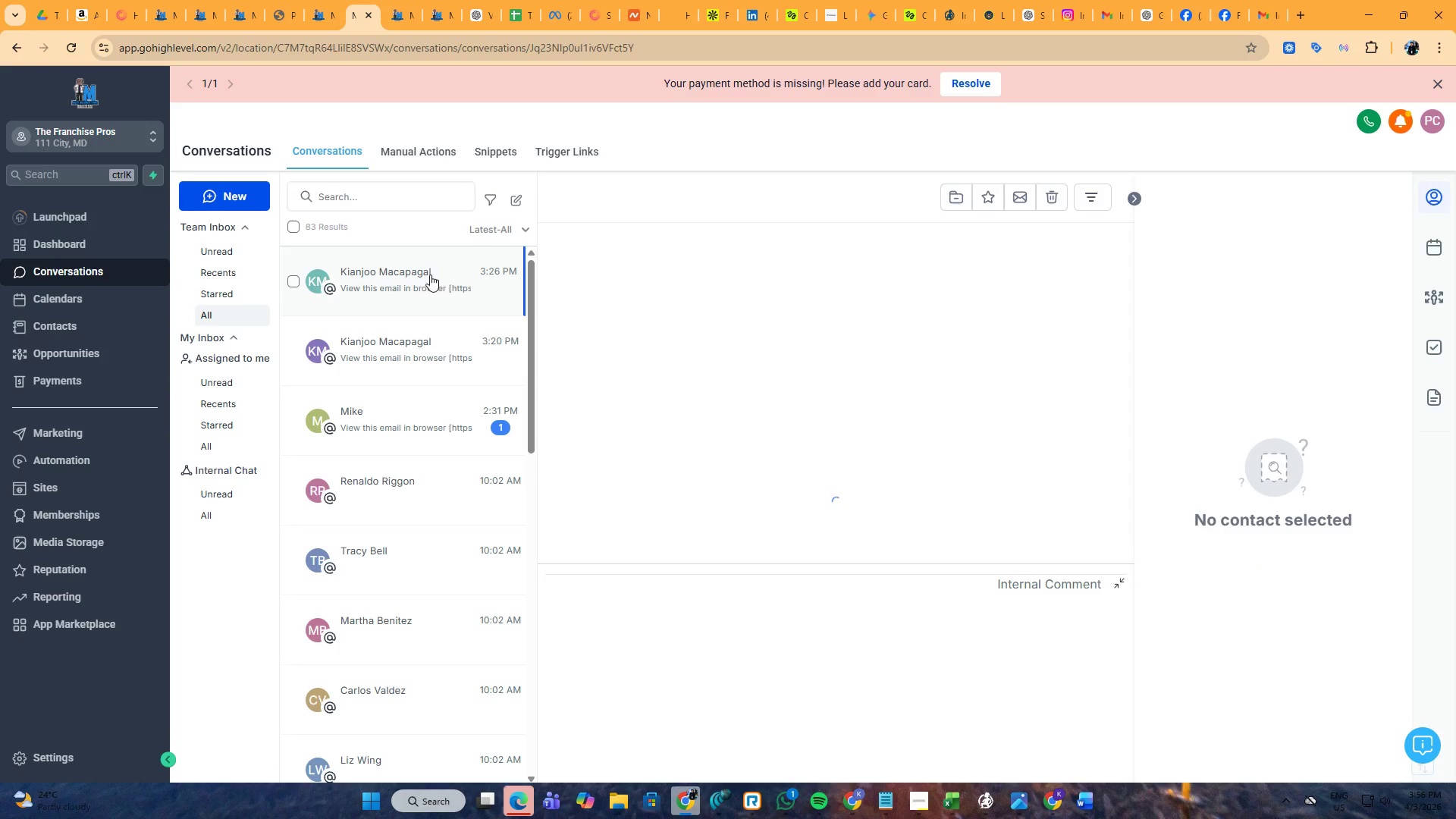 
left_click([432, 293])
 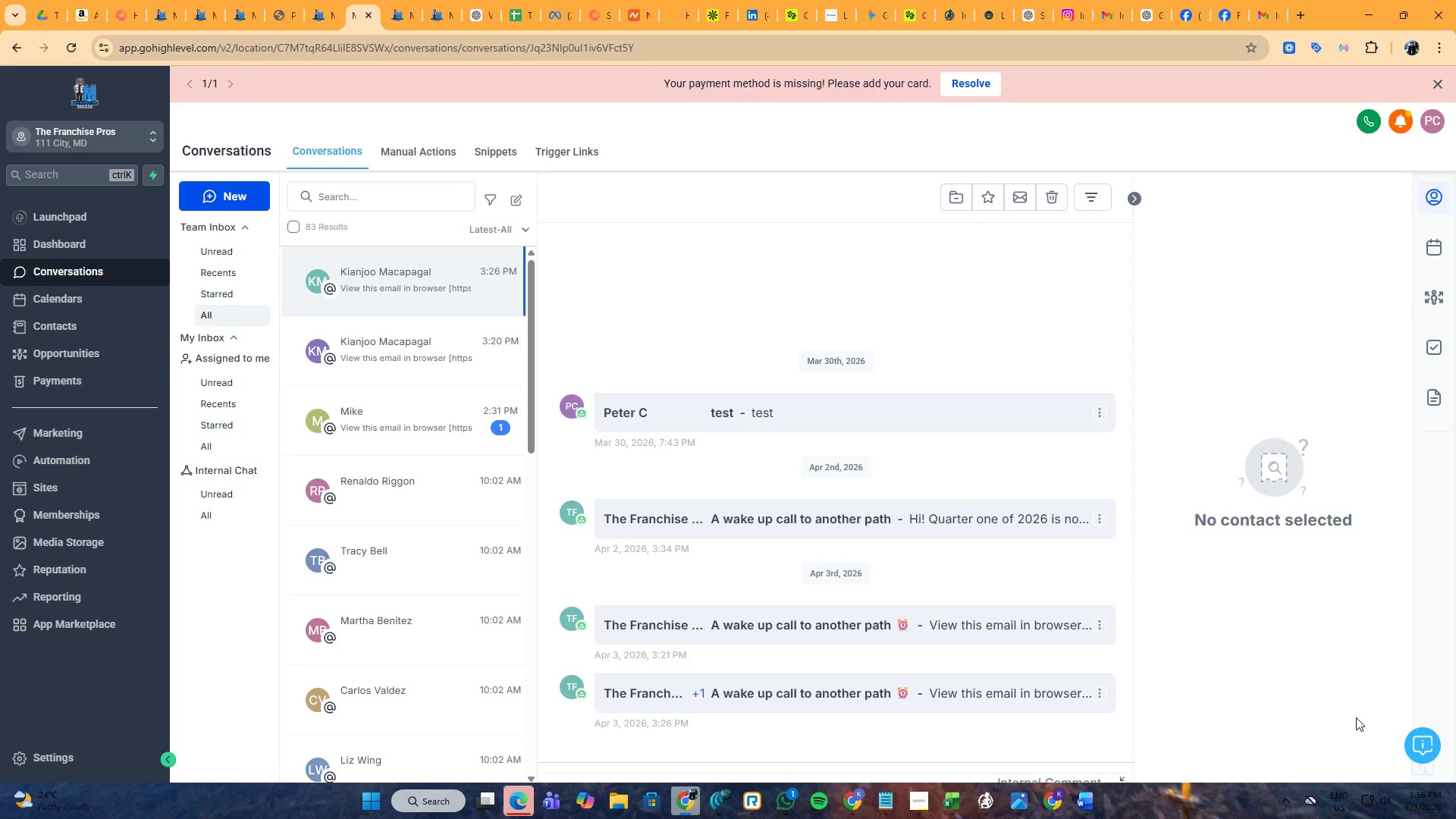 
mouse_move([1392, 786])
 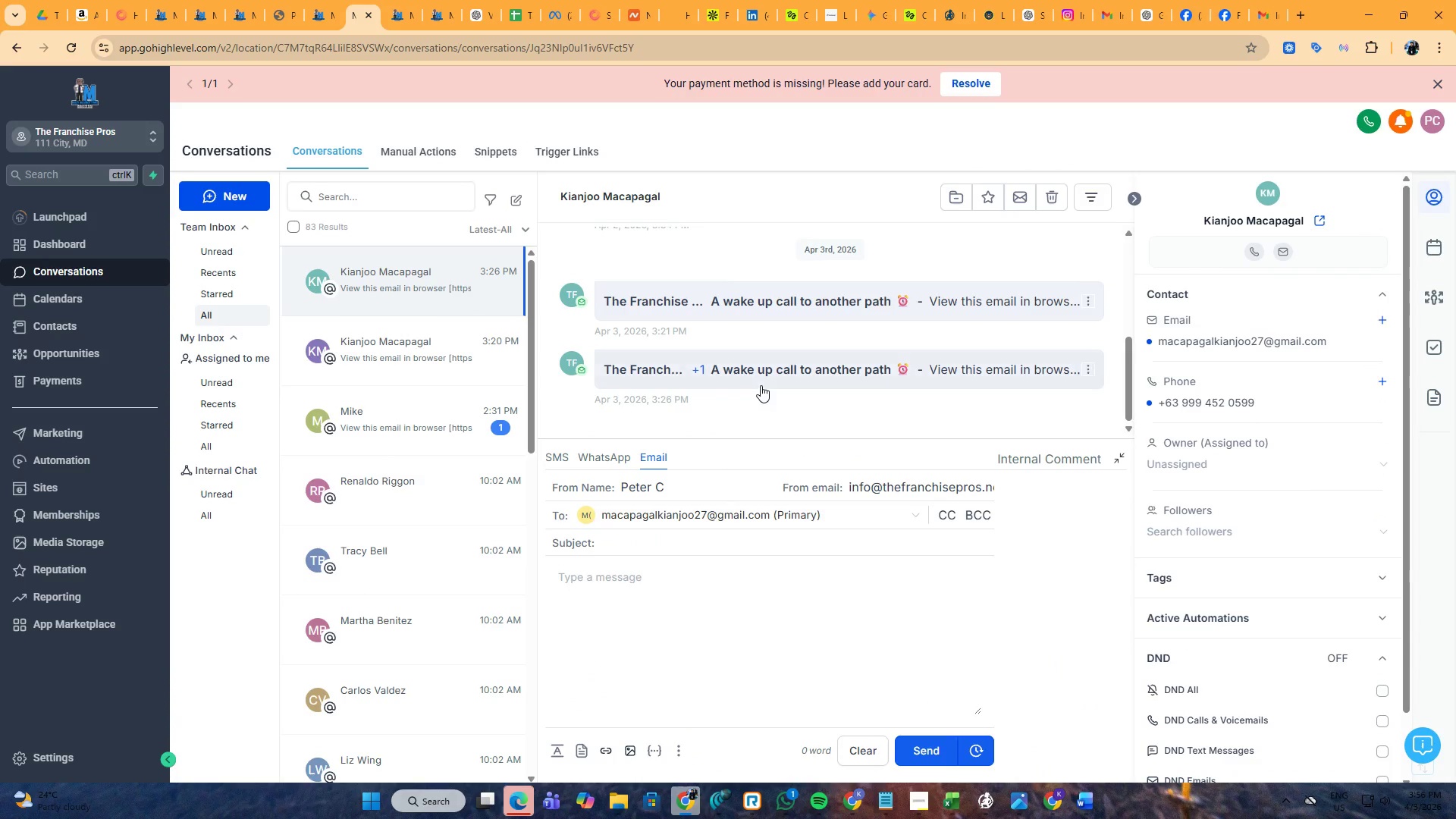 
left_click([761, 384])
 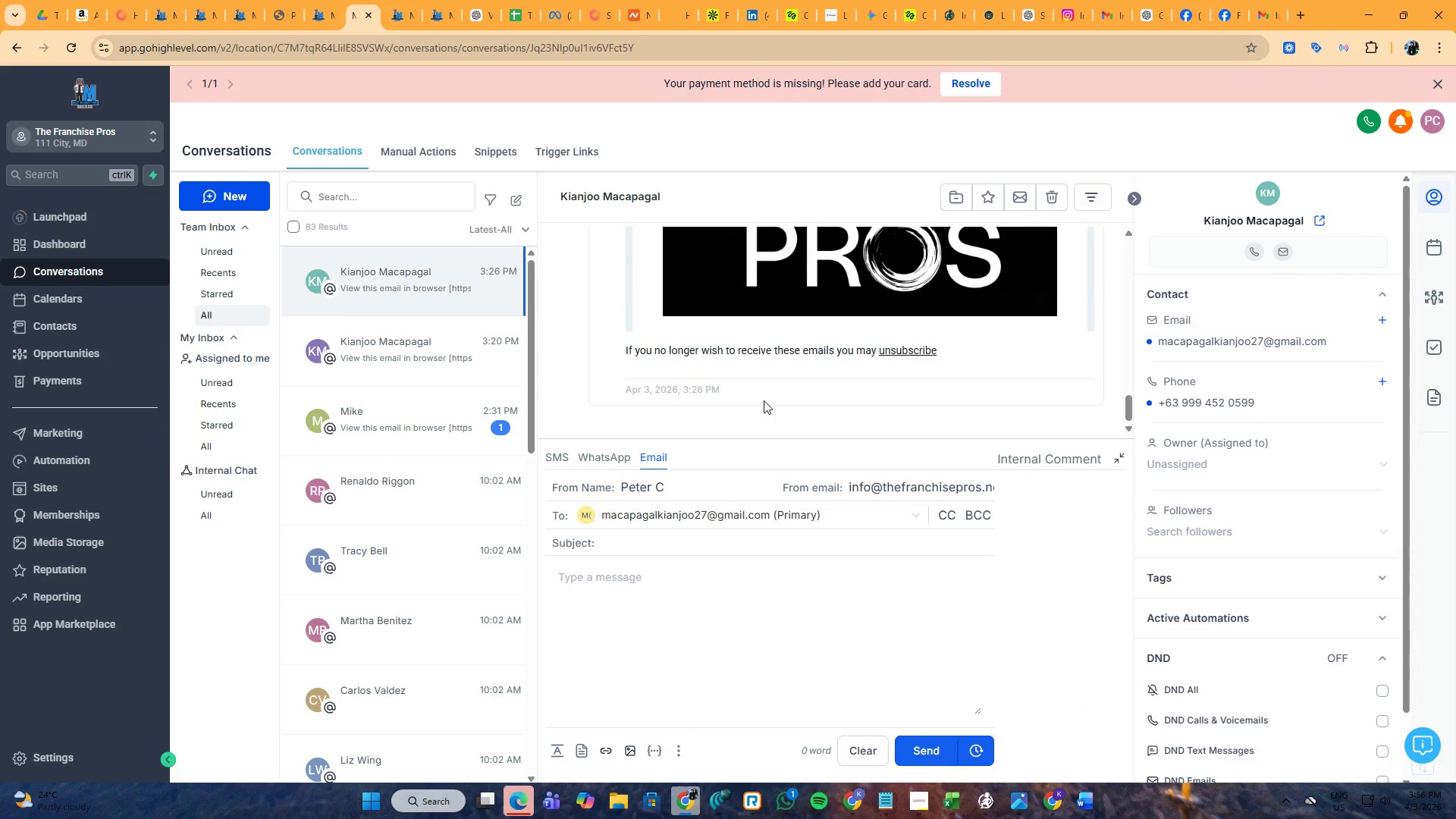 
scroll: coordinate [782, 394], scroll_direction: up, amount: 13.0
 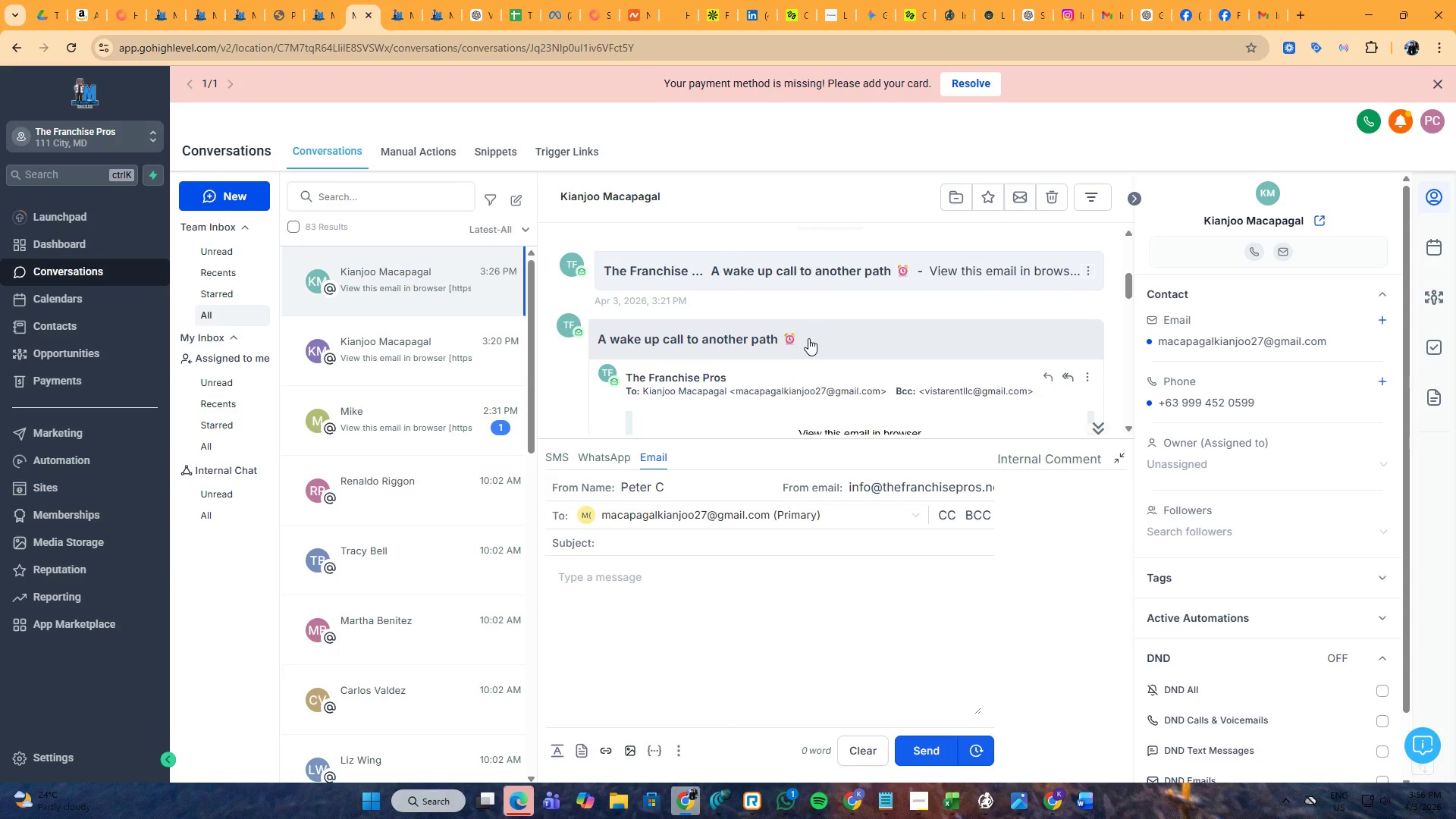 
left_click([808, 338])
 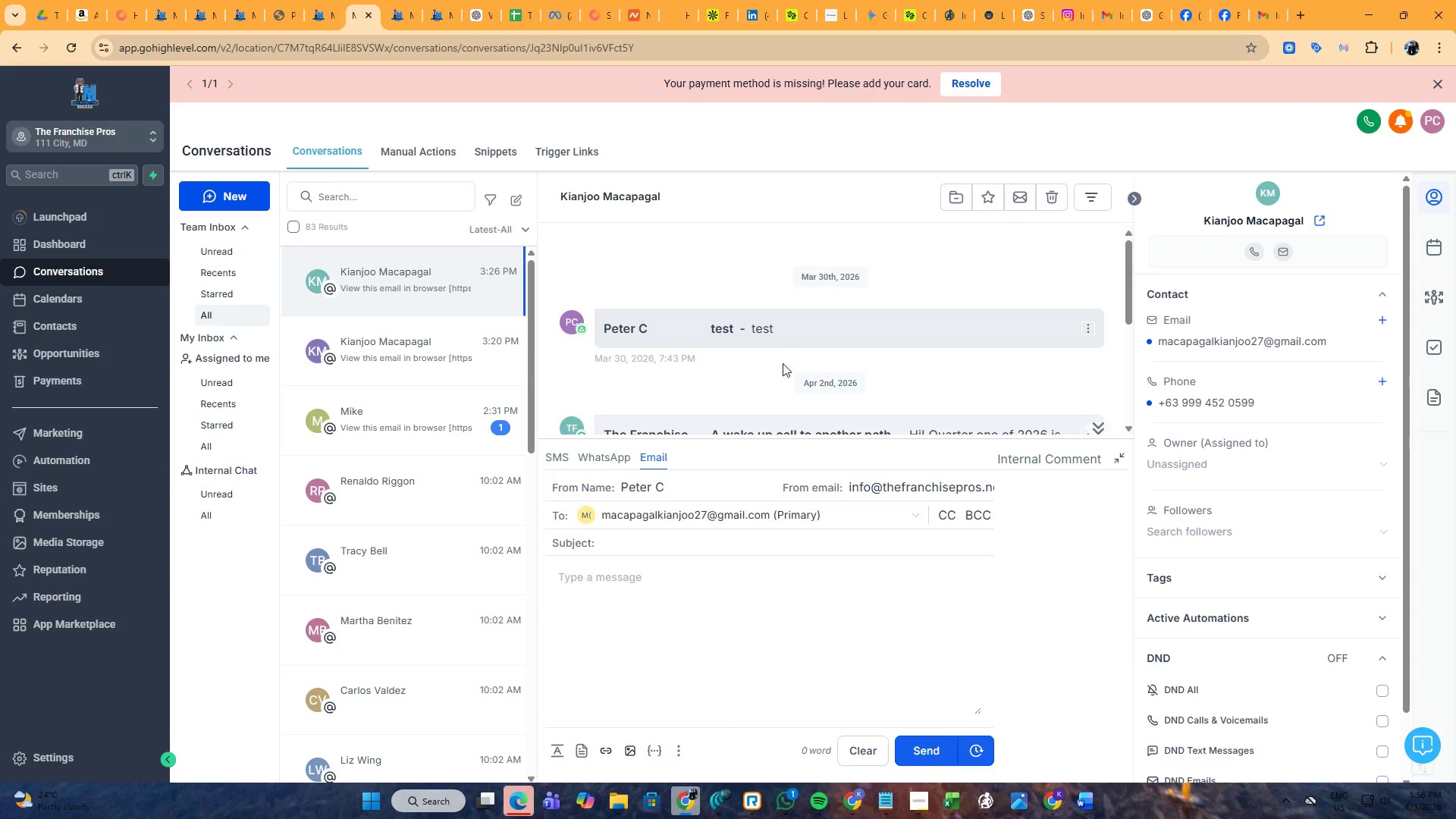 
scroll: coordinate [783, 368], scroll_direction: down, amount: 2.0
 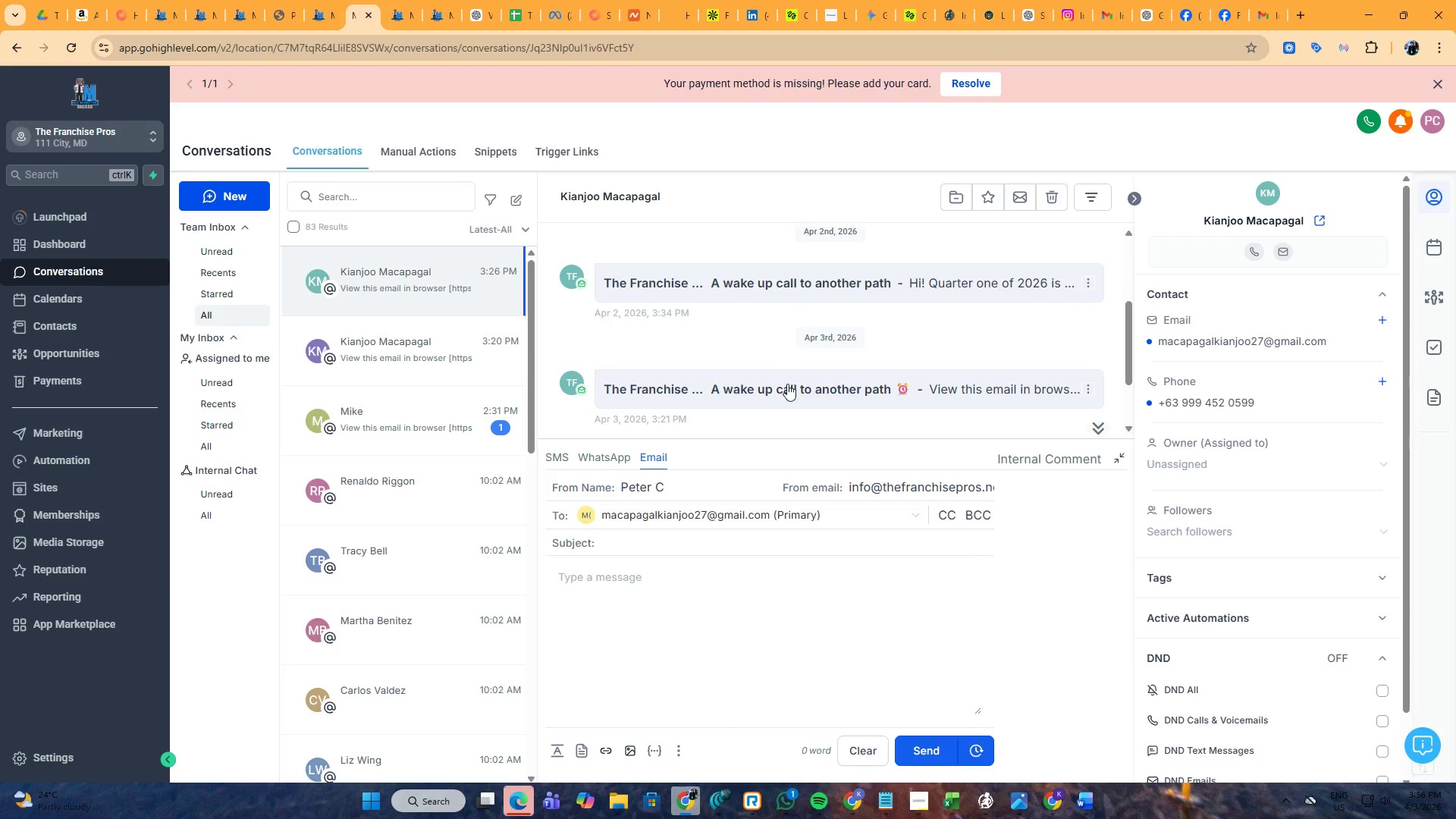 
left_click([788, 388])
 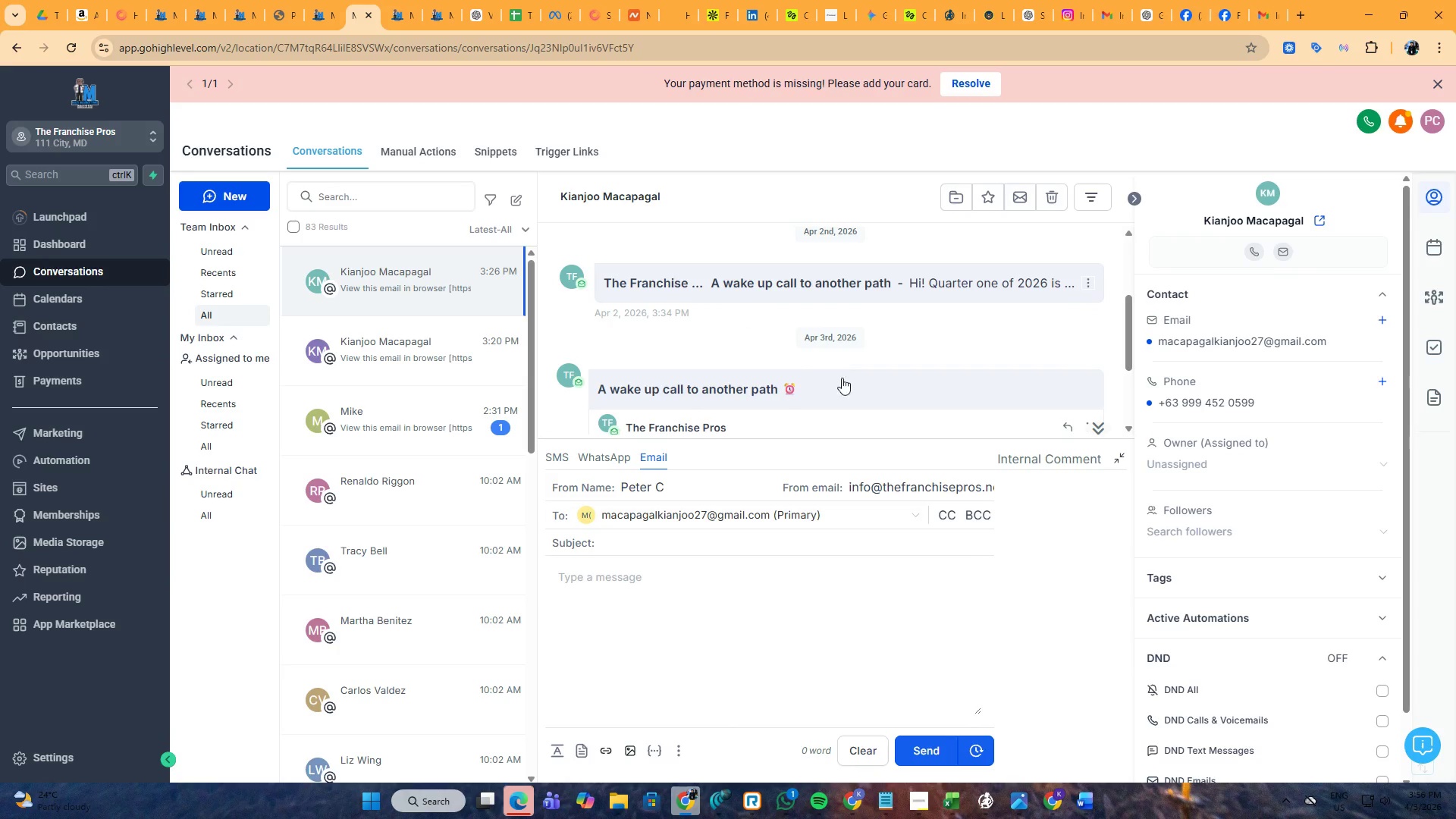 
scroll: coordinate [880, 404], scroll_direction: down, amount: 2.0
 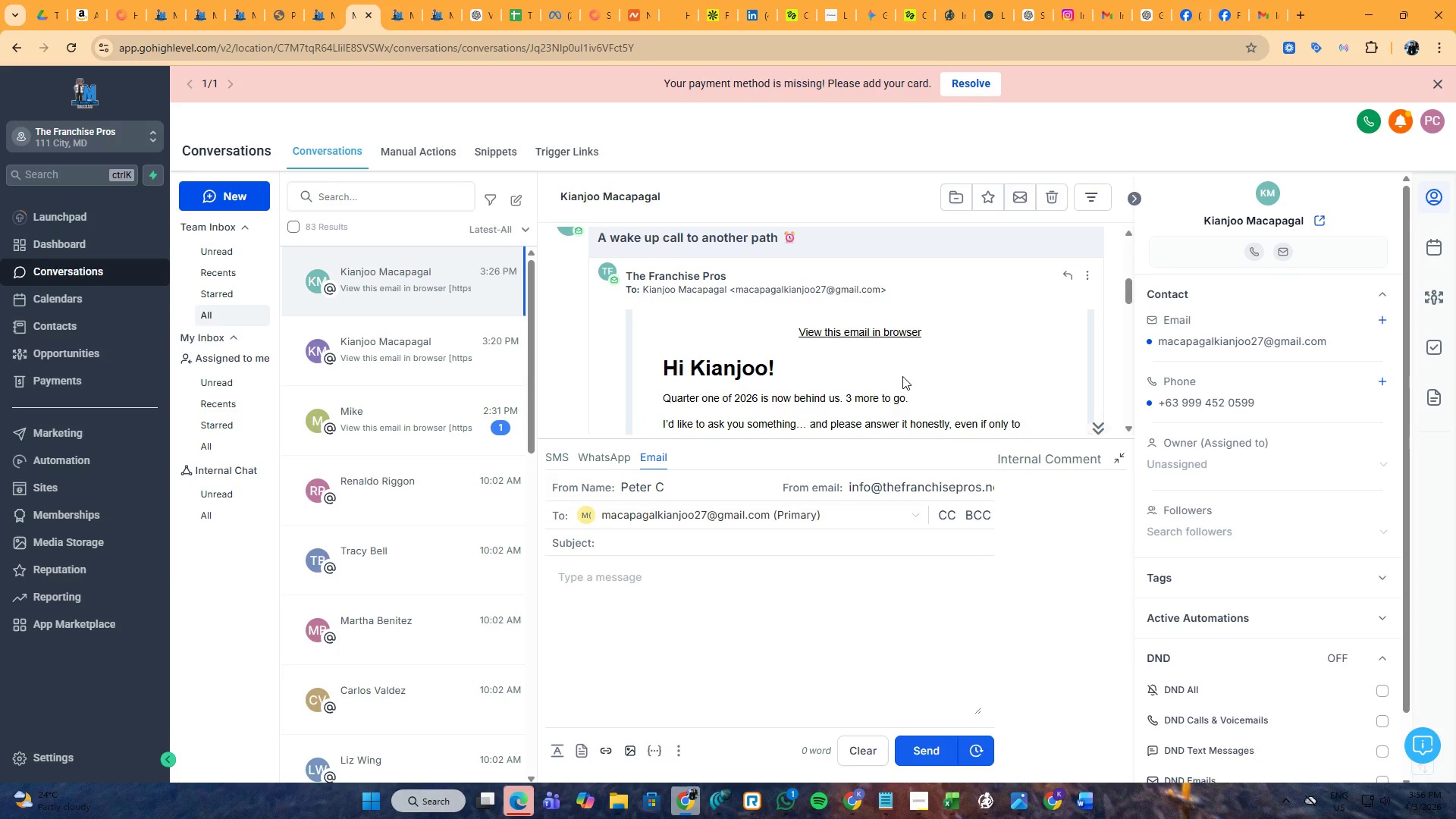 
scroll: coordinate [906, 373], scroll_direction: up, amount: 1.0
 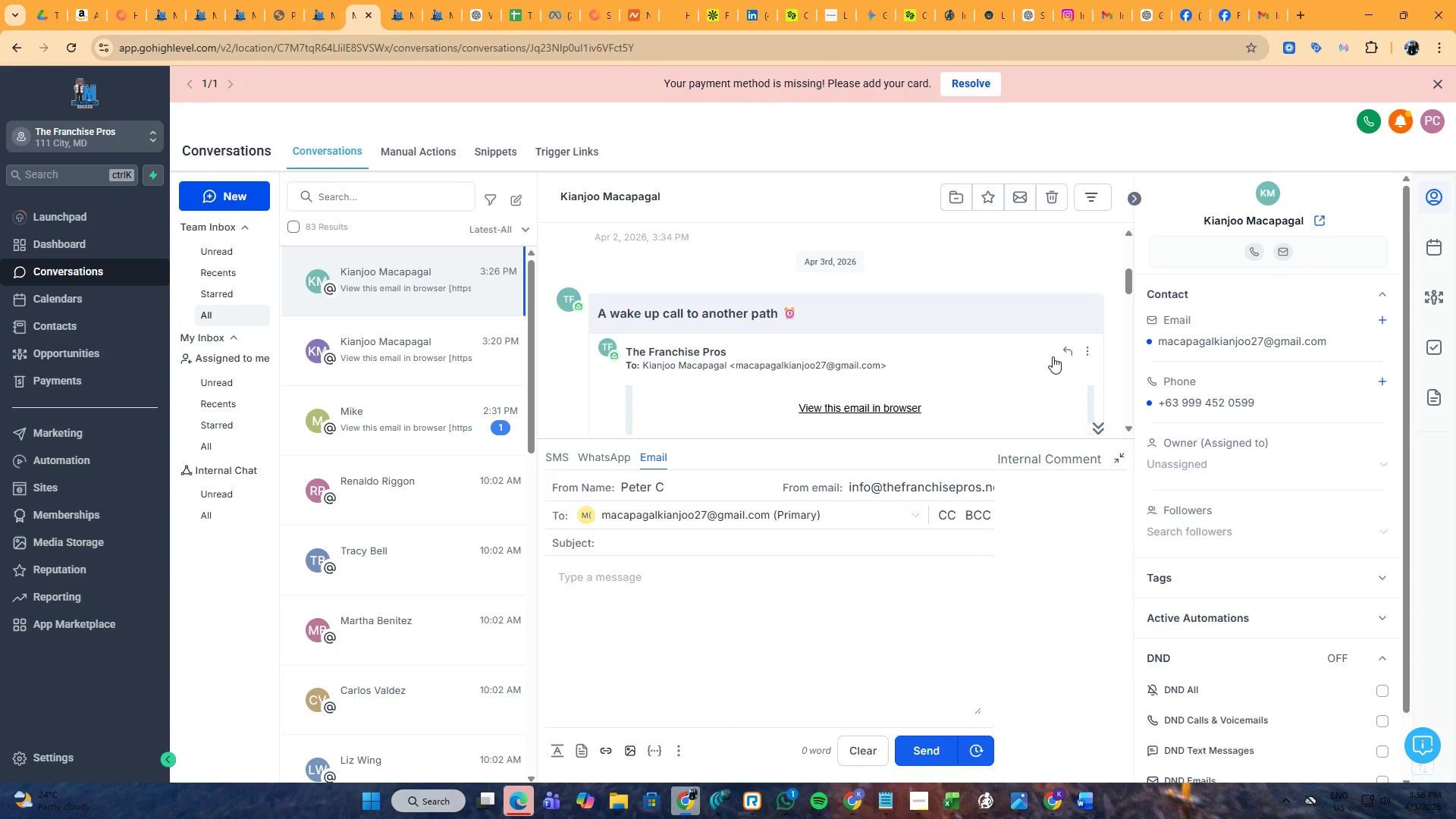 
left_click([1087, 350])
 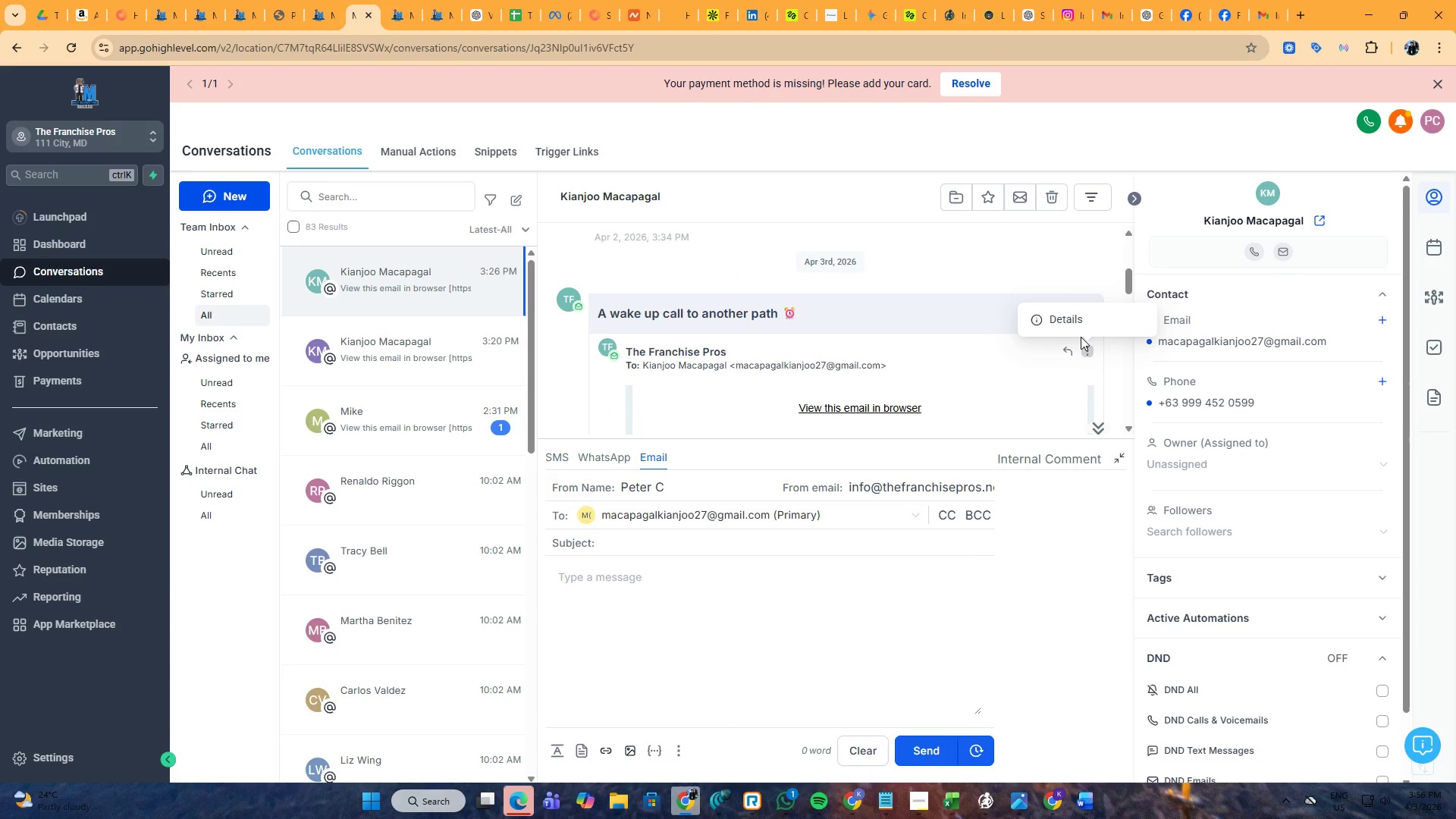 
left_click([1074, 313])
 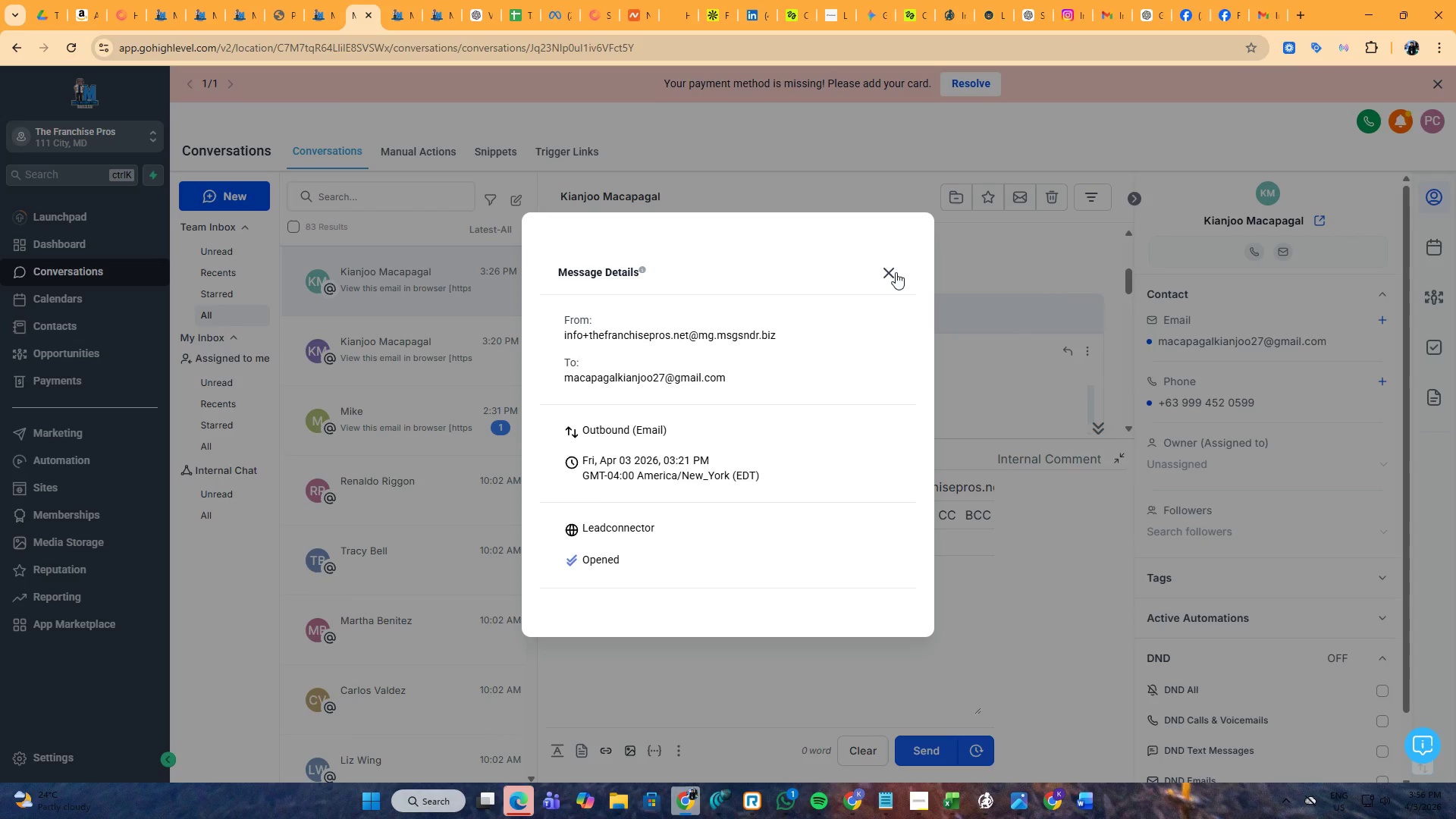 
left_click([902, 266])
 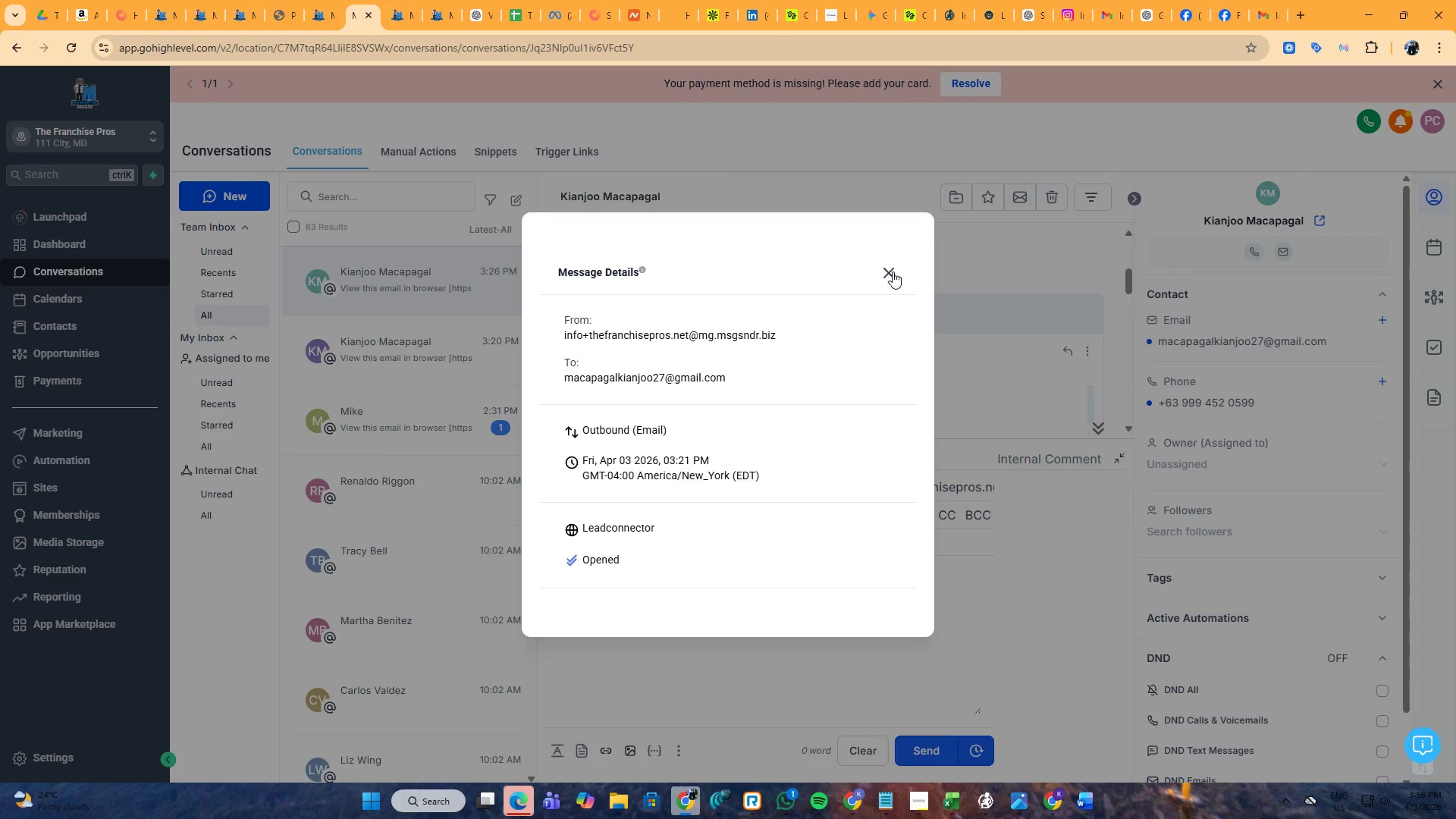 
left_click([890, 271])
 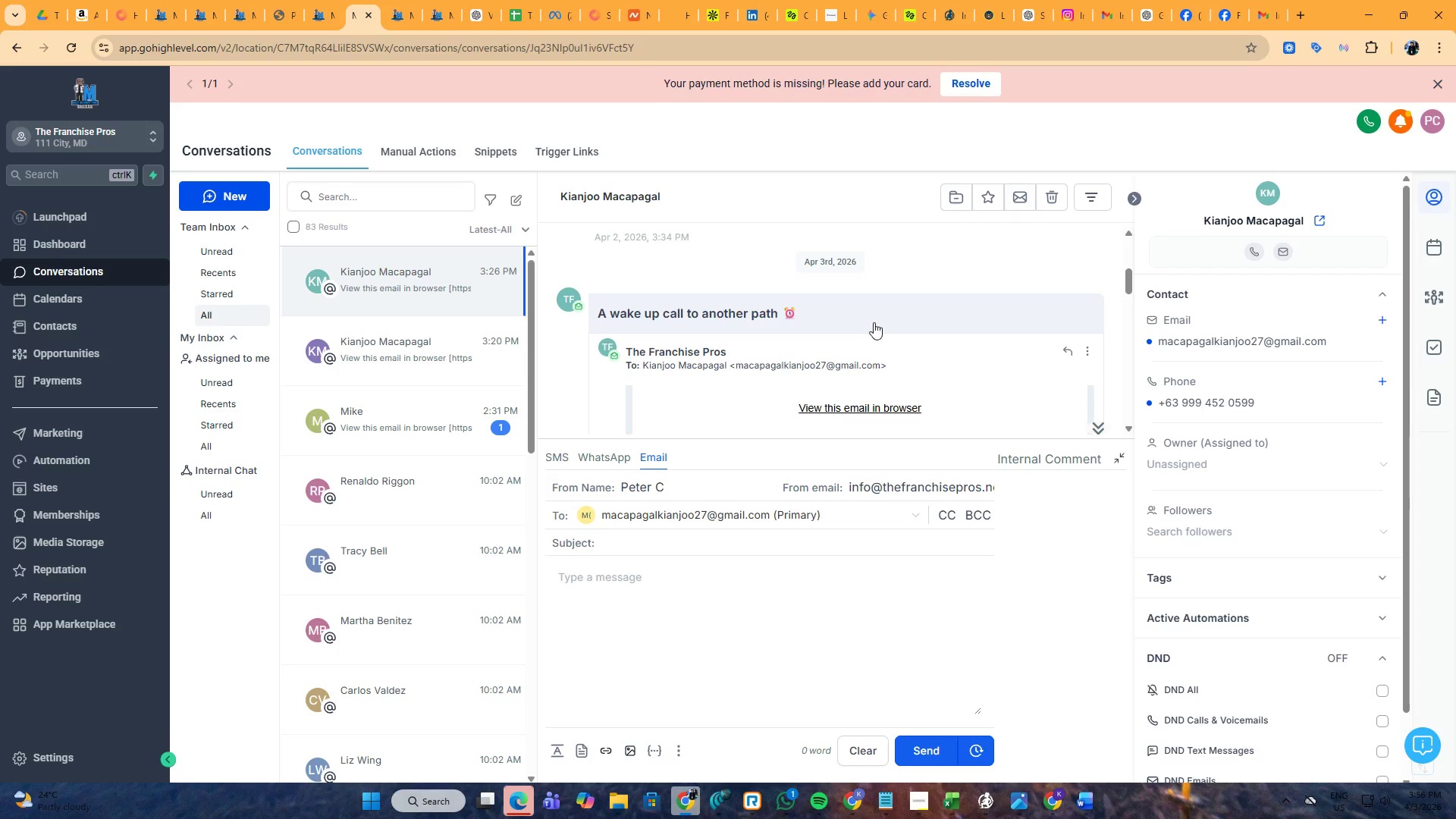 
left_click([874, 320])
 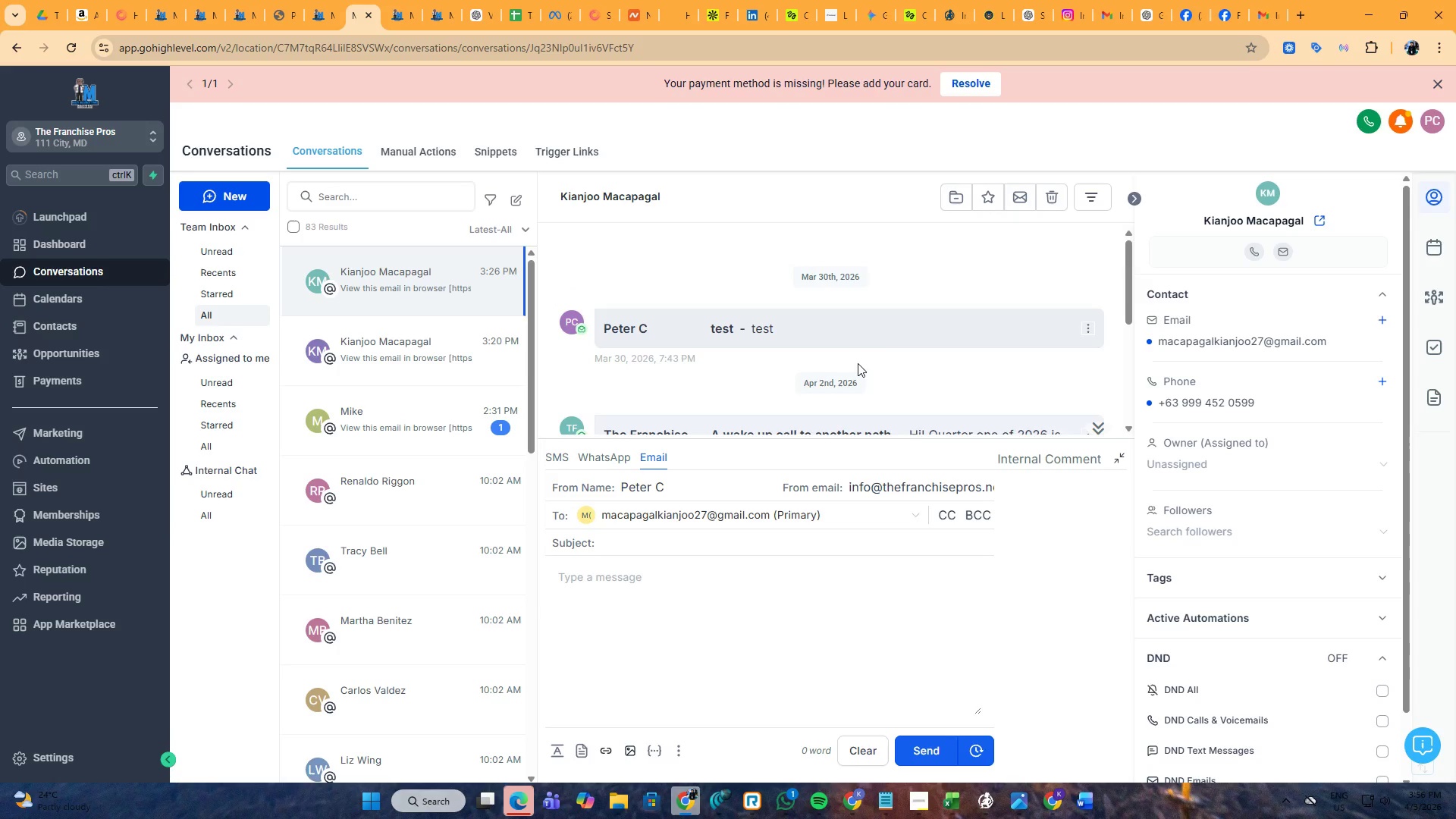 
scroll: coordinate [855, 371], scroll_direction: down, amount: 4.0
 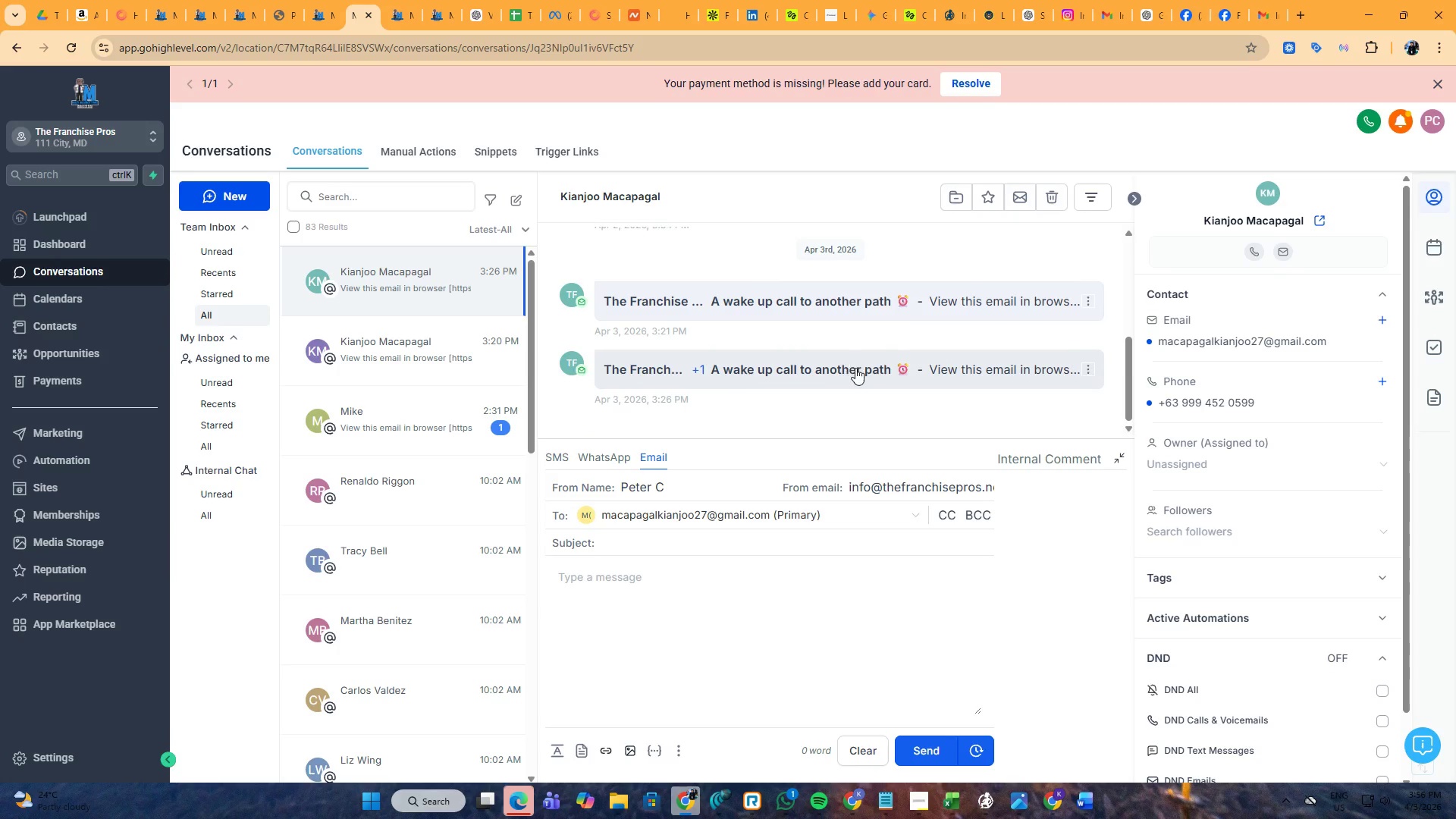 
left_click([857, 371])
 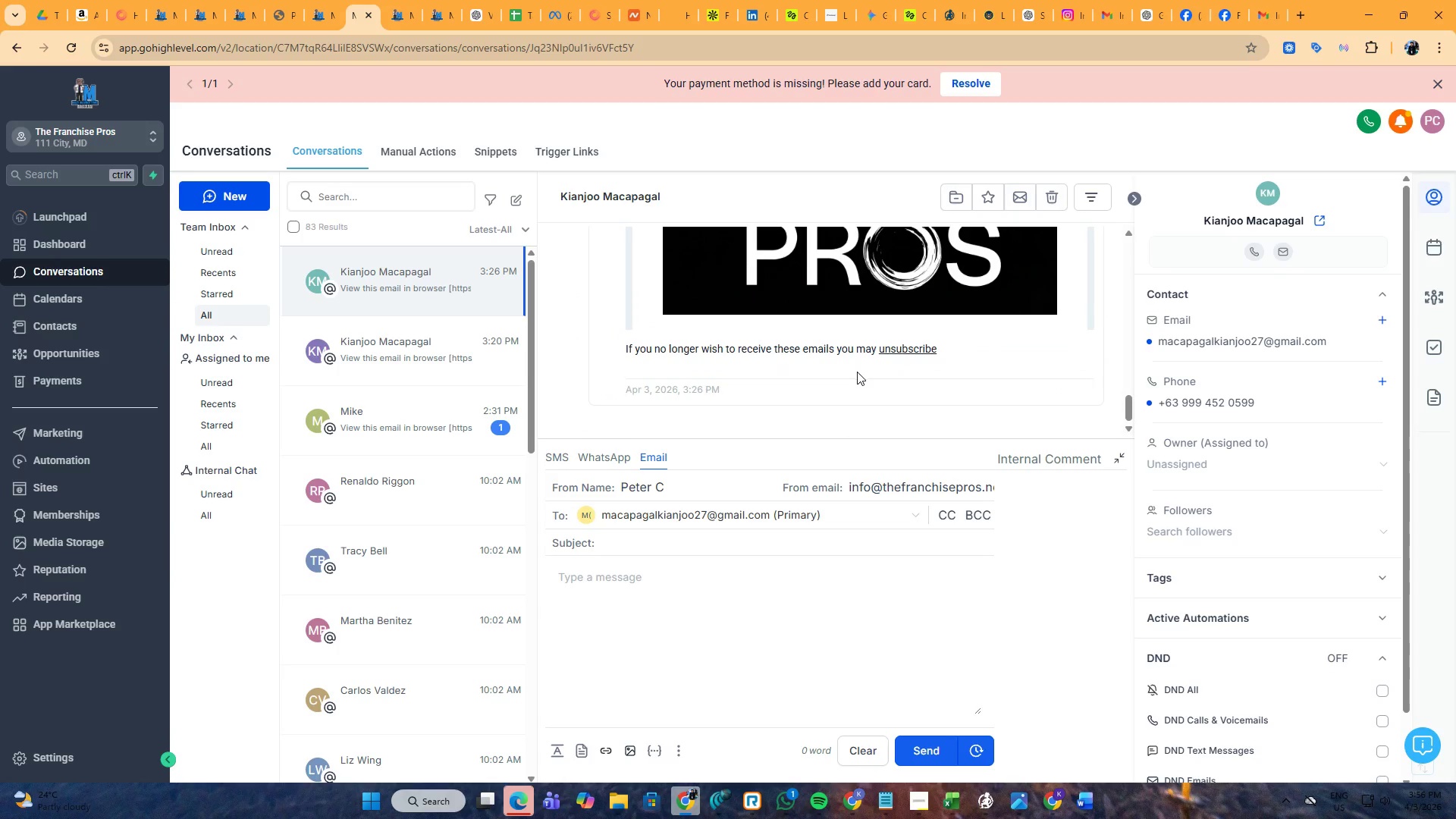 
scroll: coordinate [858, 372], scroll_direction: up, amount: 13.0
 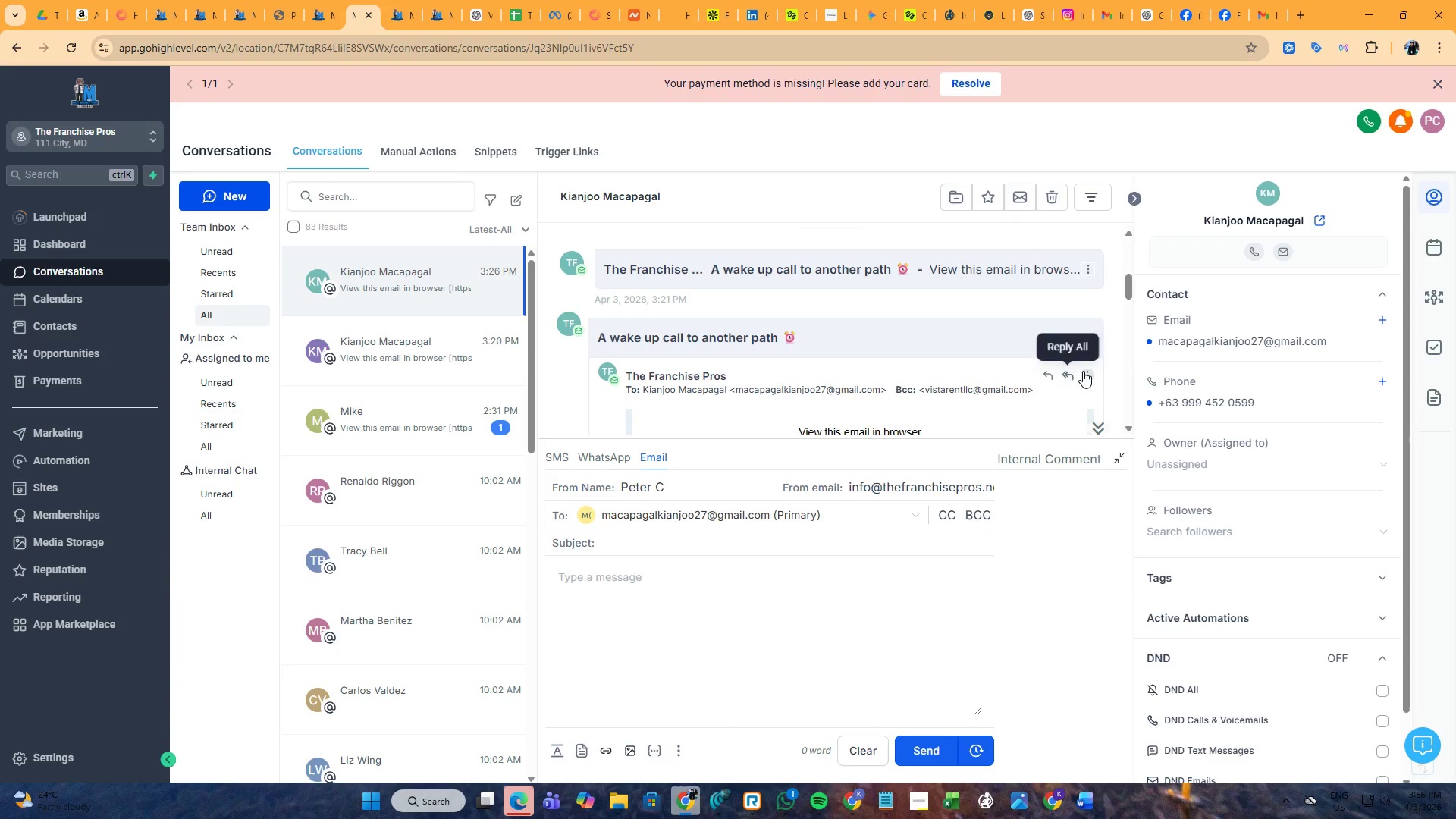 
left_click([1085, 371])
 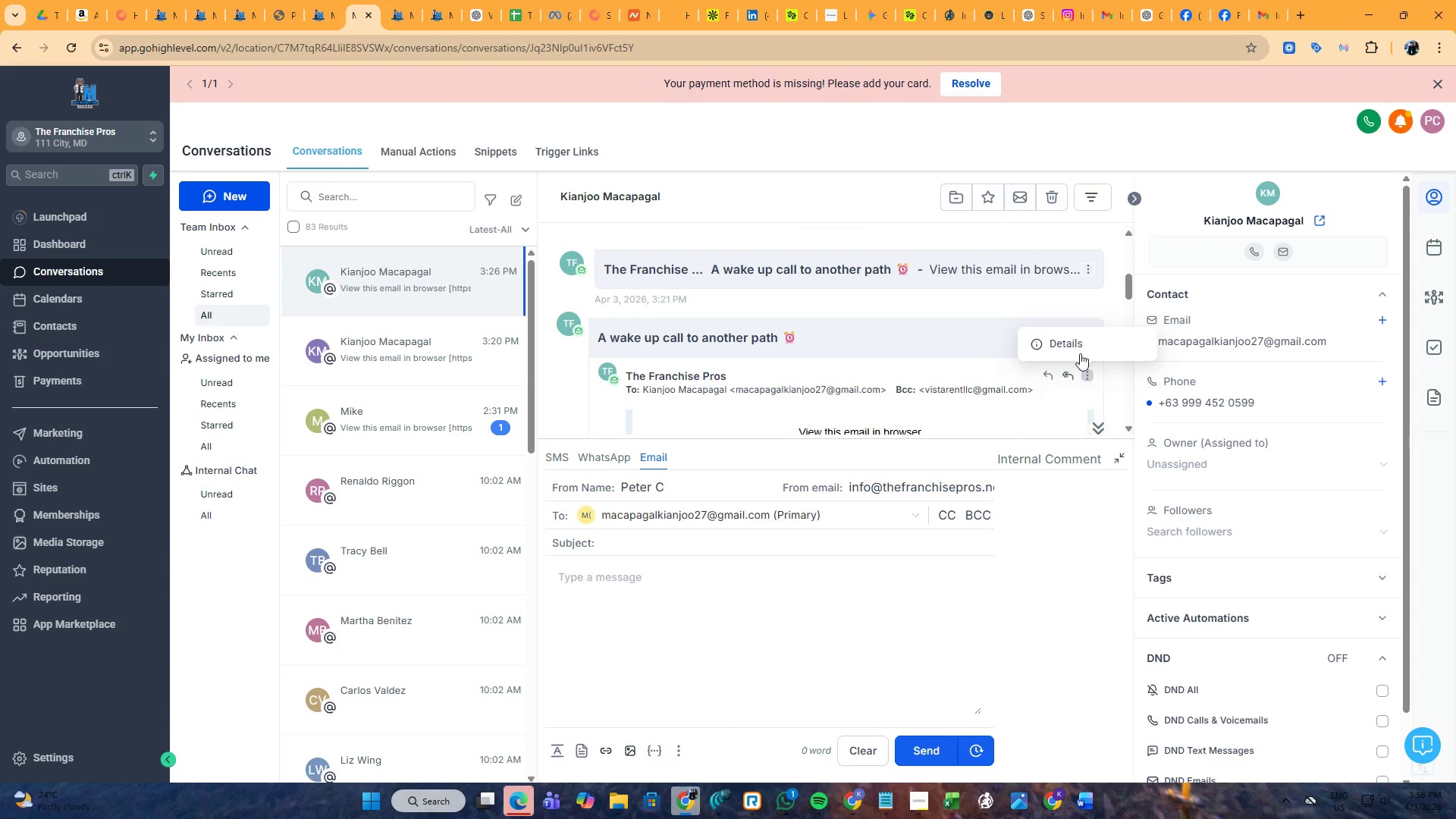 
left_click([1079, 347])
 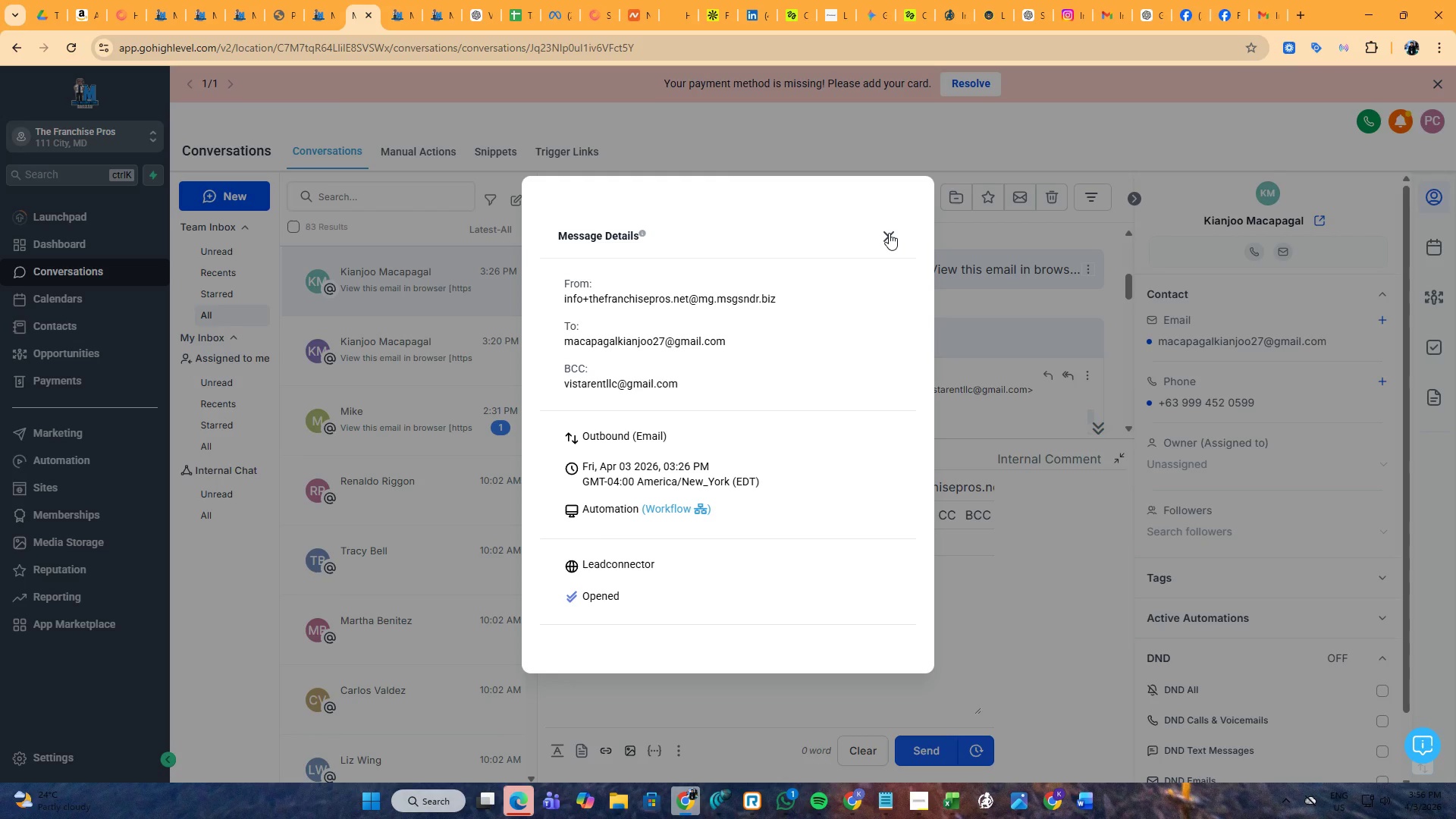 
wait(6.91)
 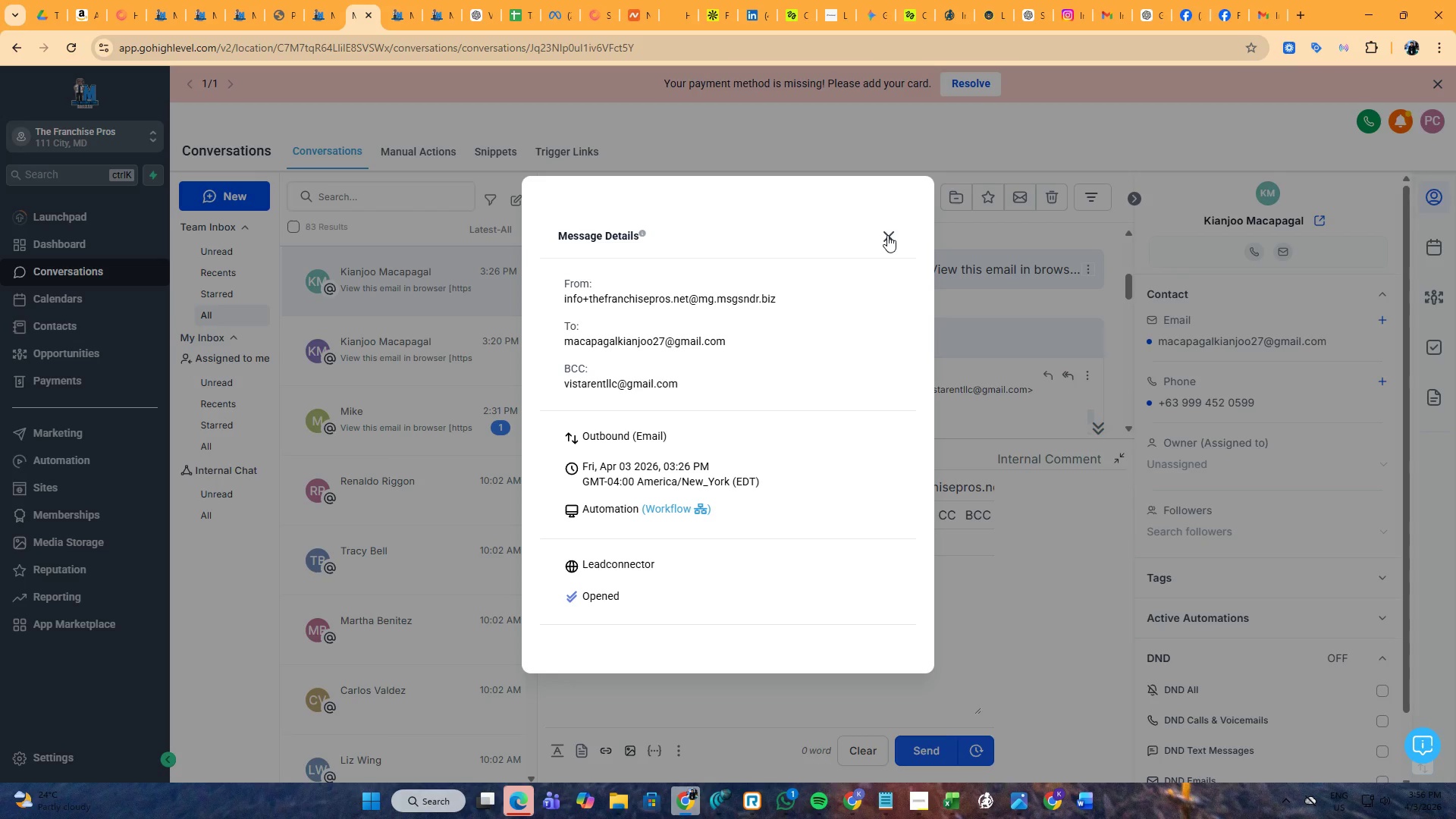 
left_click([889, 233])
 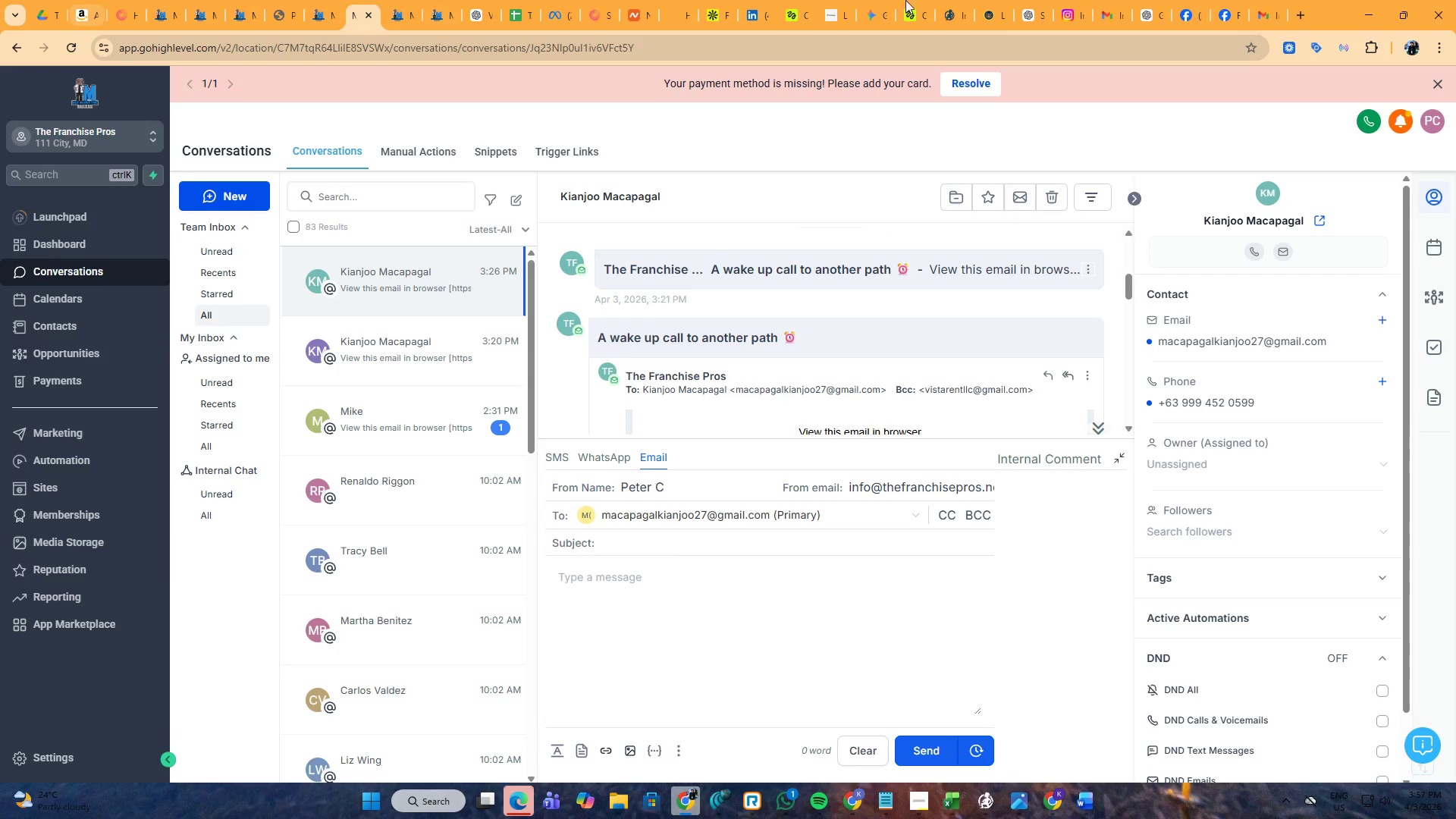 
left_click([1246, 0])
 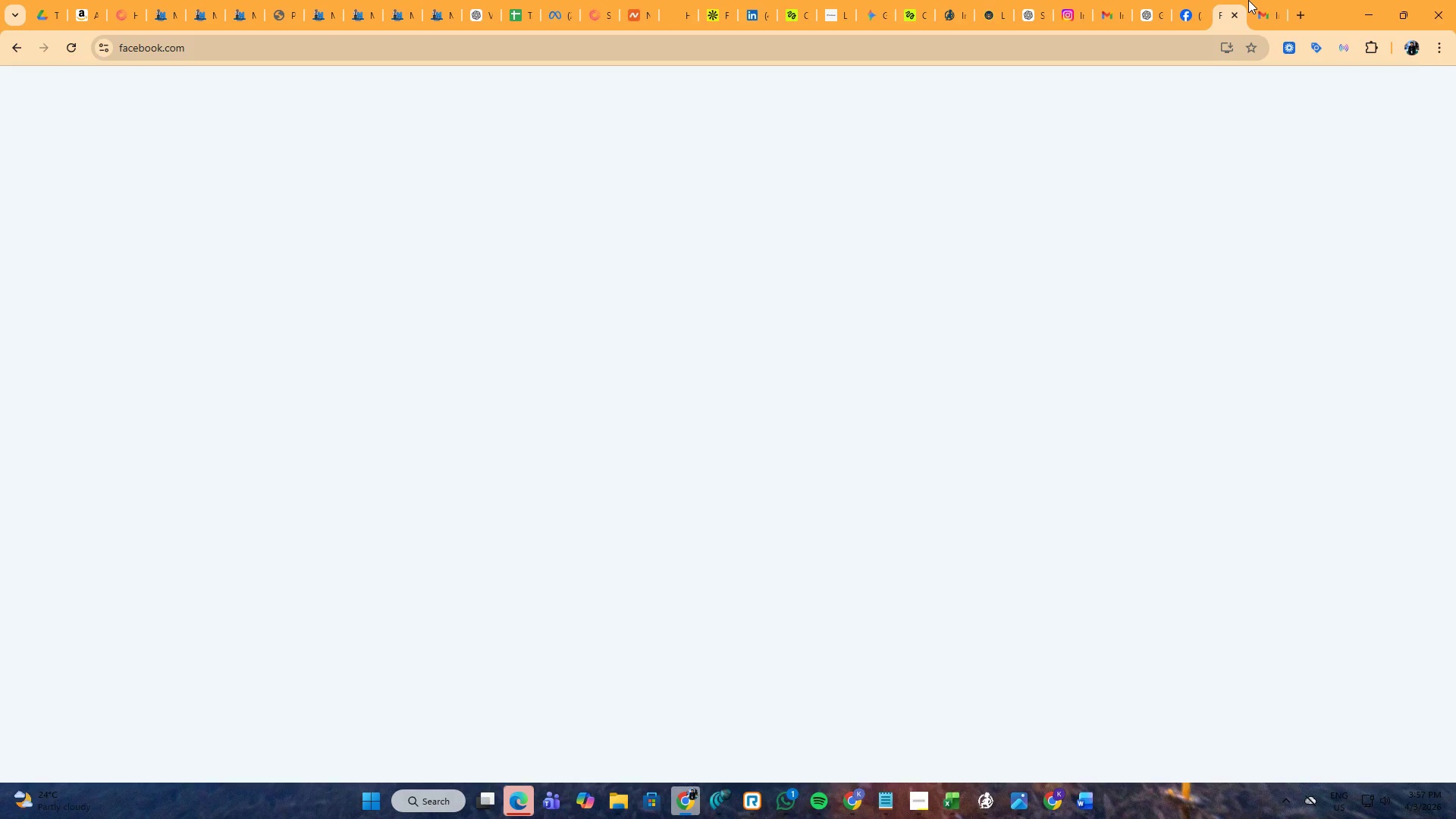 
left_click([1248, 0])
 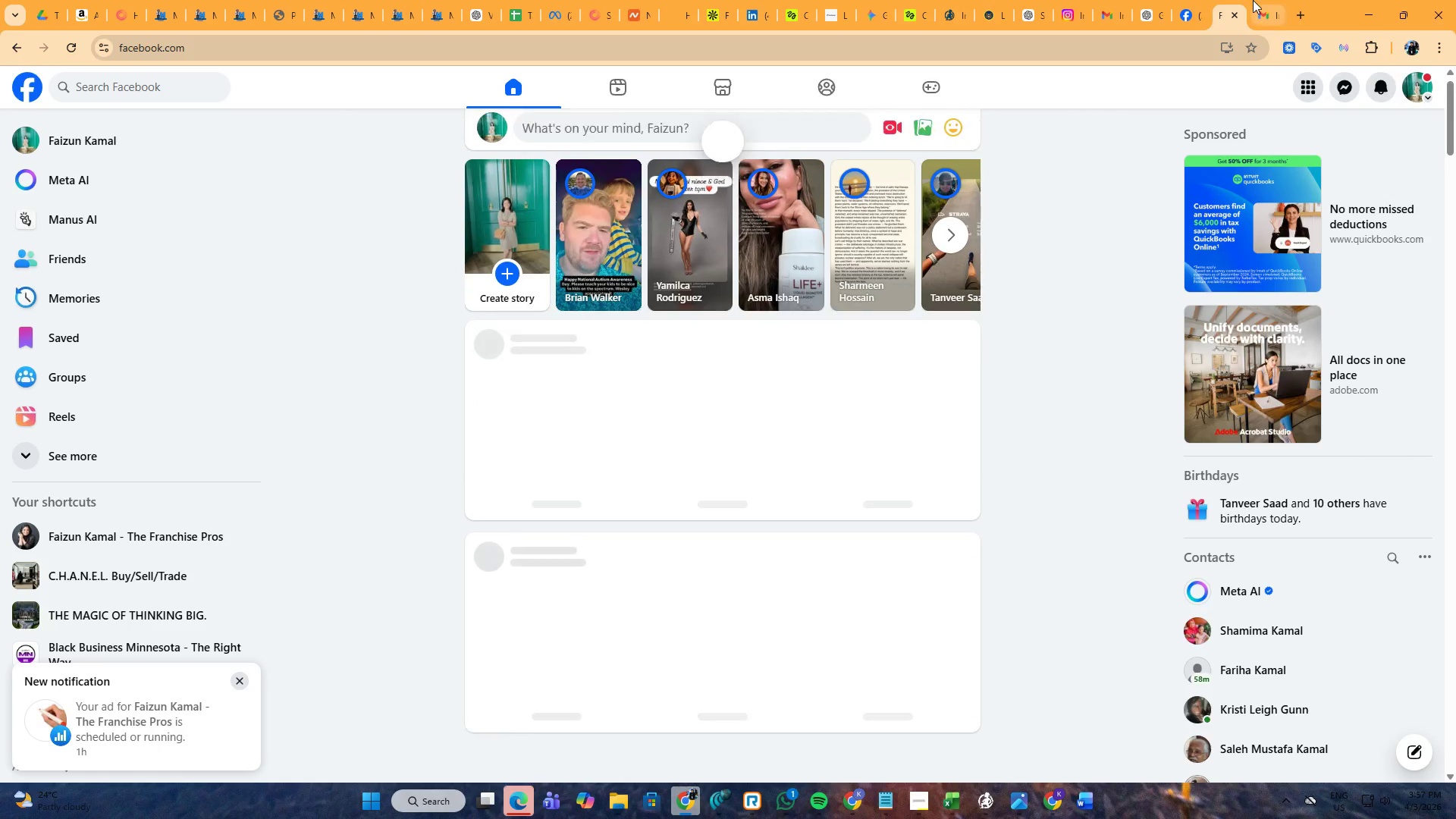 
left_click([1256, 0])
 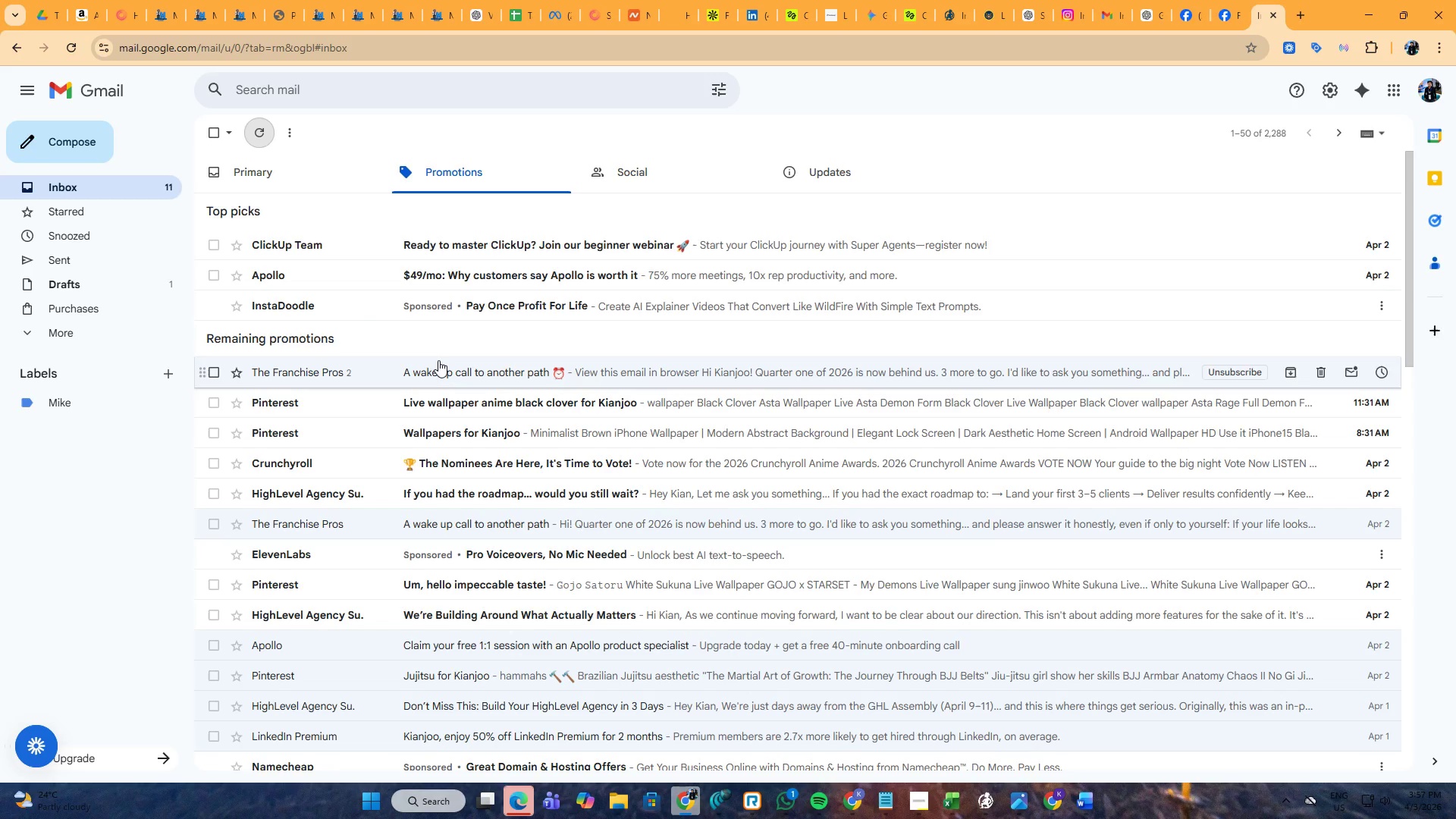 
left_click([136, 191])
 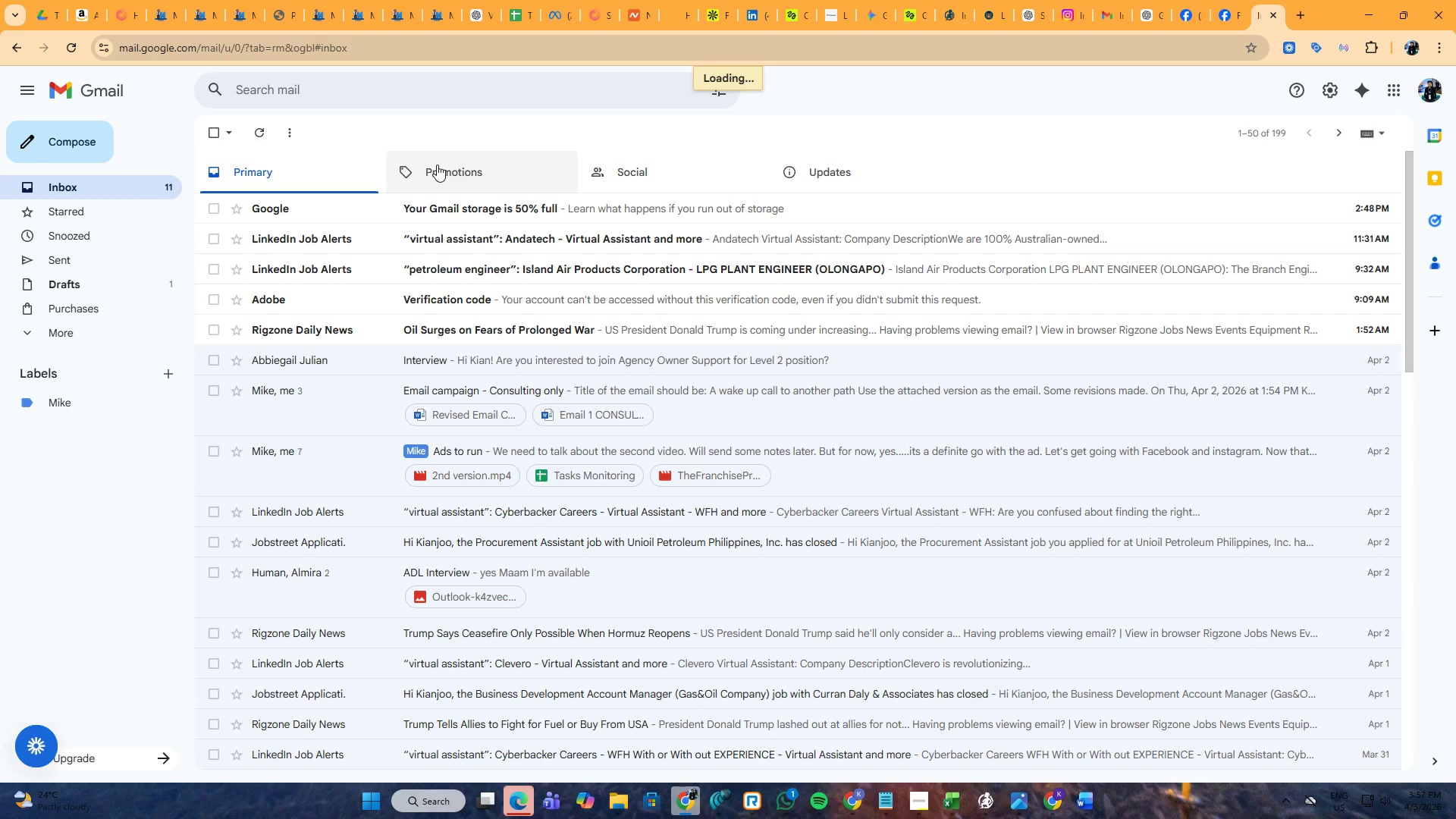 
wait(8.19)
 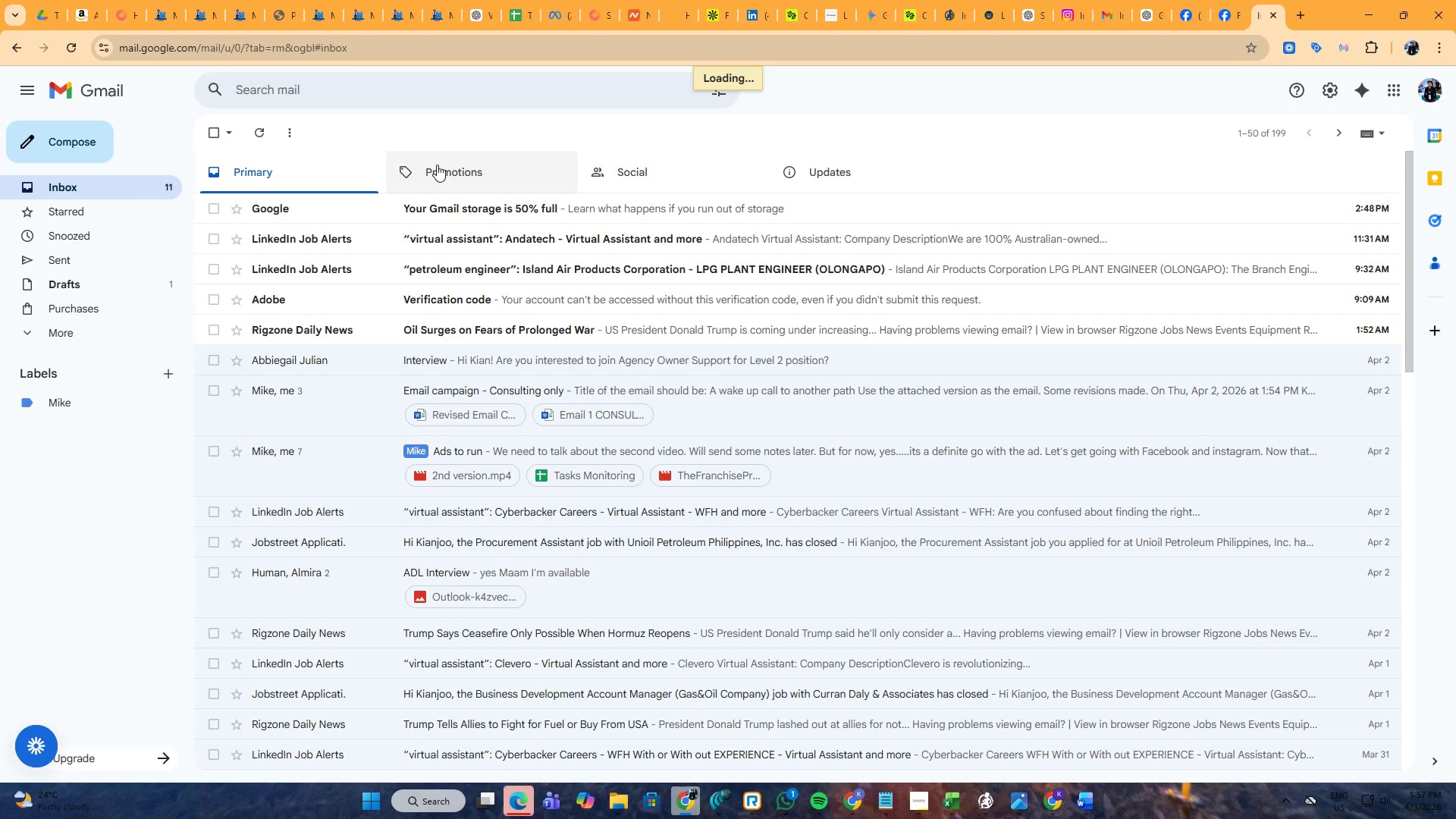 
left_click([437, 165])
 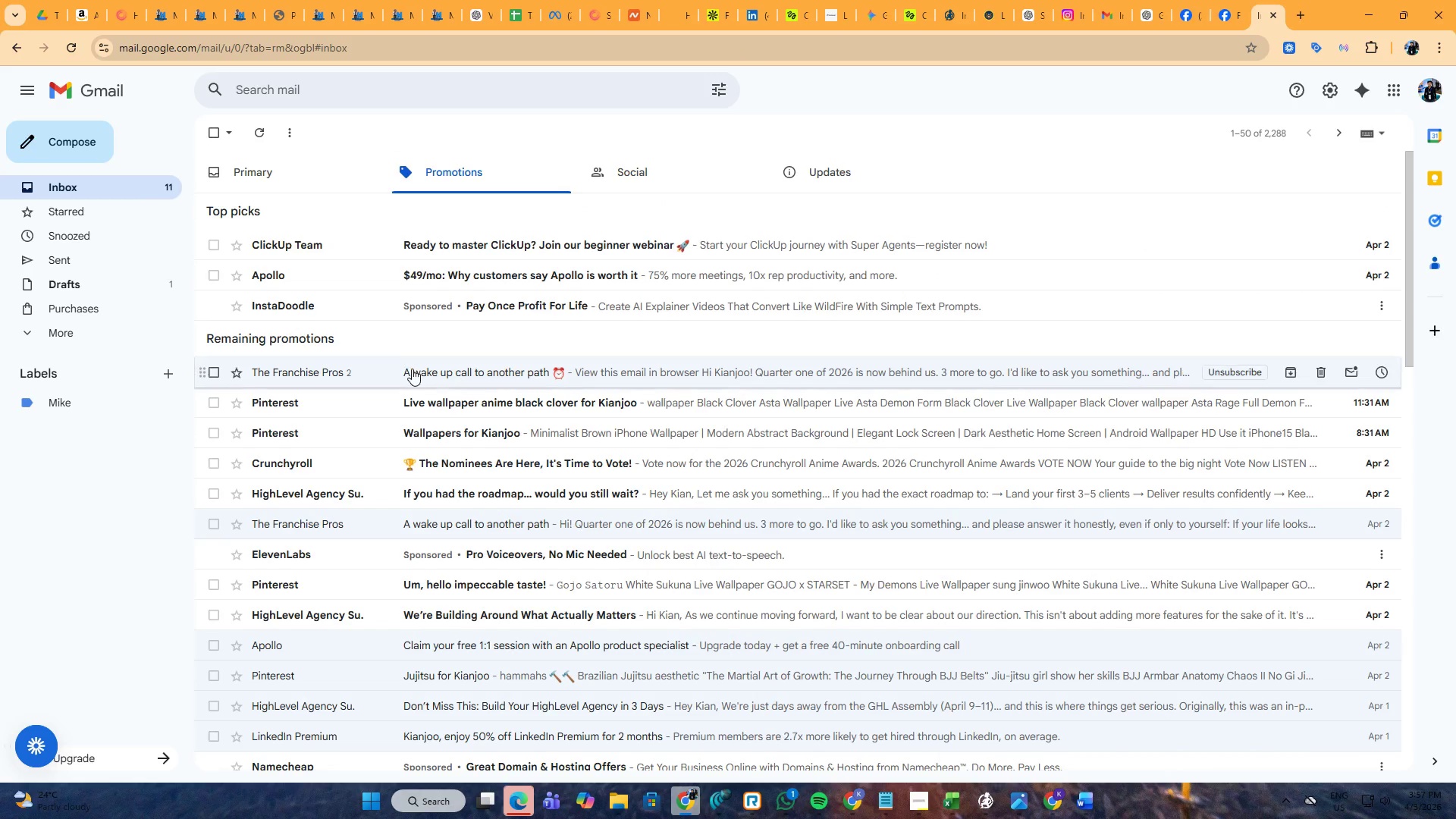 
left_click([436, 379])
 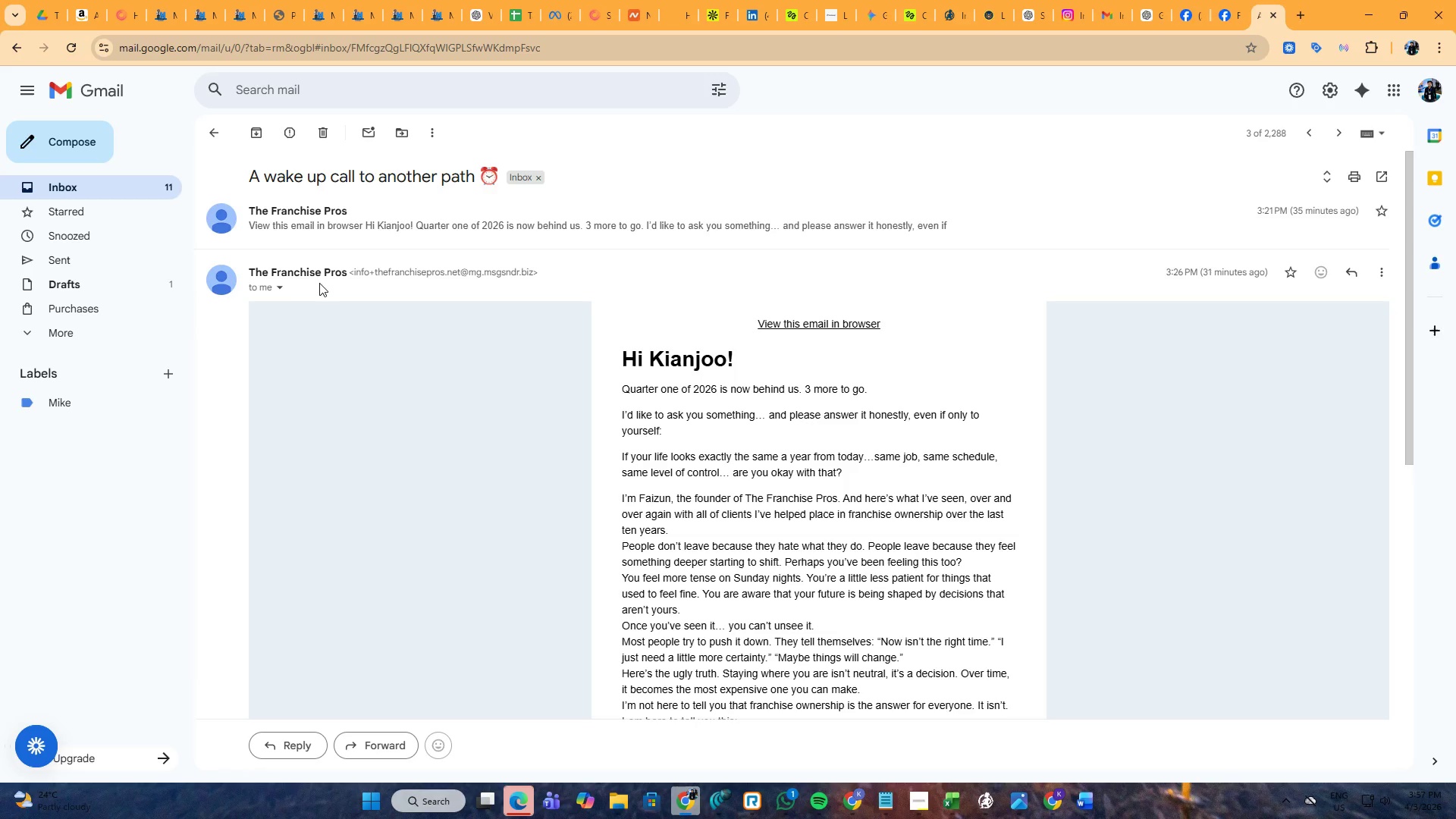 
left_click([282, 288])
 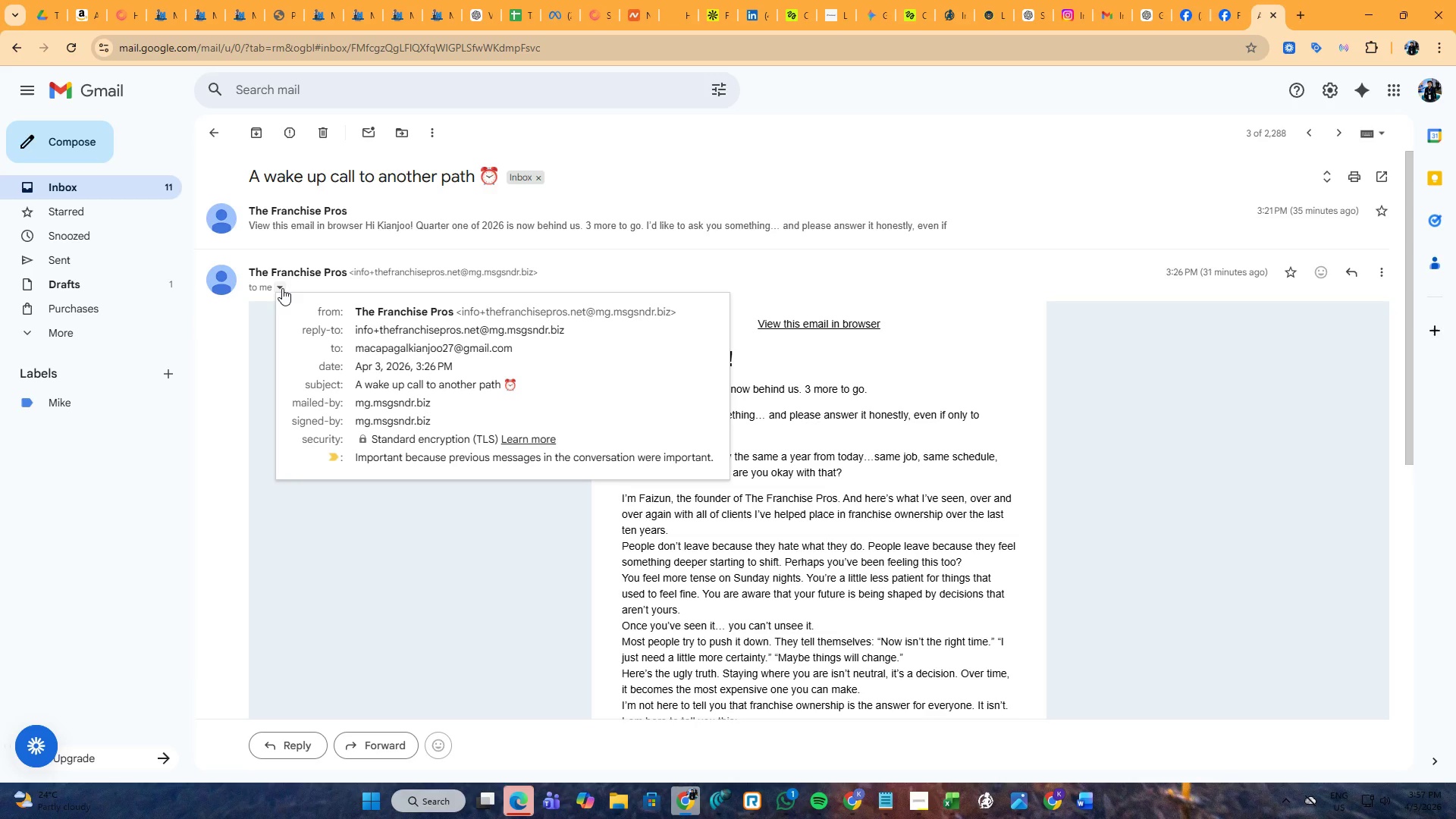 
left_click([282, 288])
 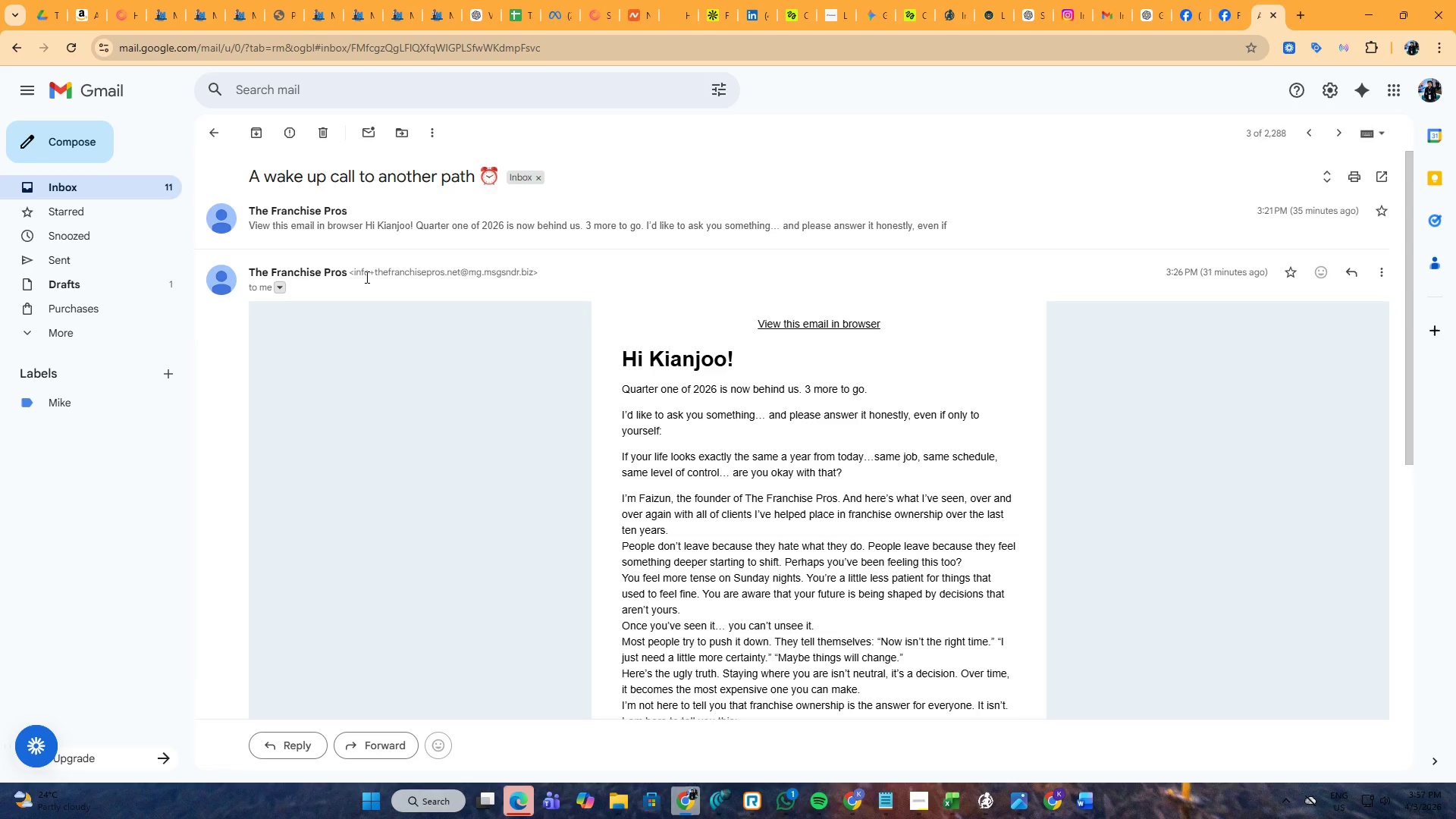 
left_click([366, 277])
 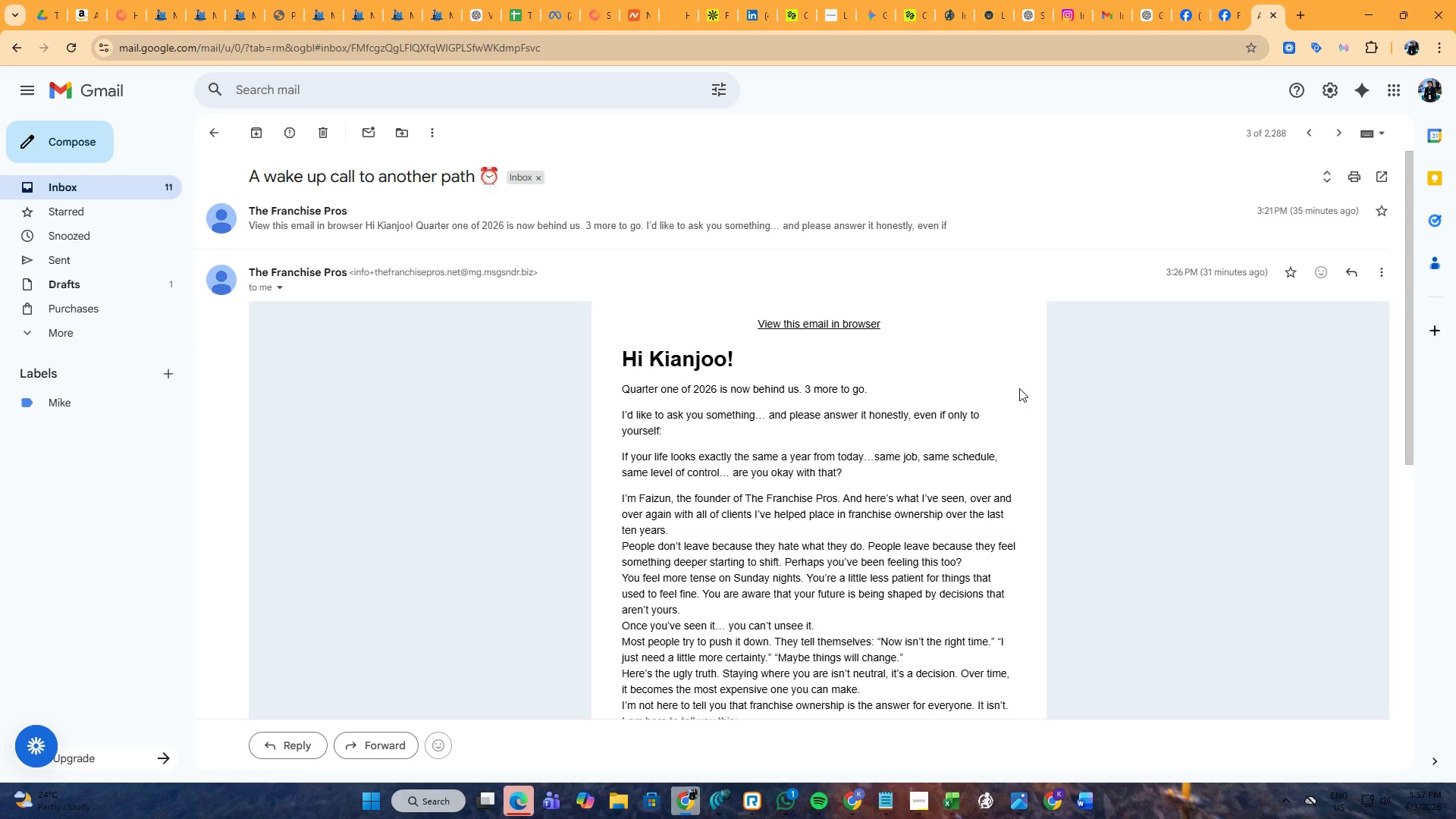 
scroll: coordinate [516, 359], scroll_direction: down, amount: 6.0
 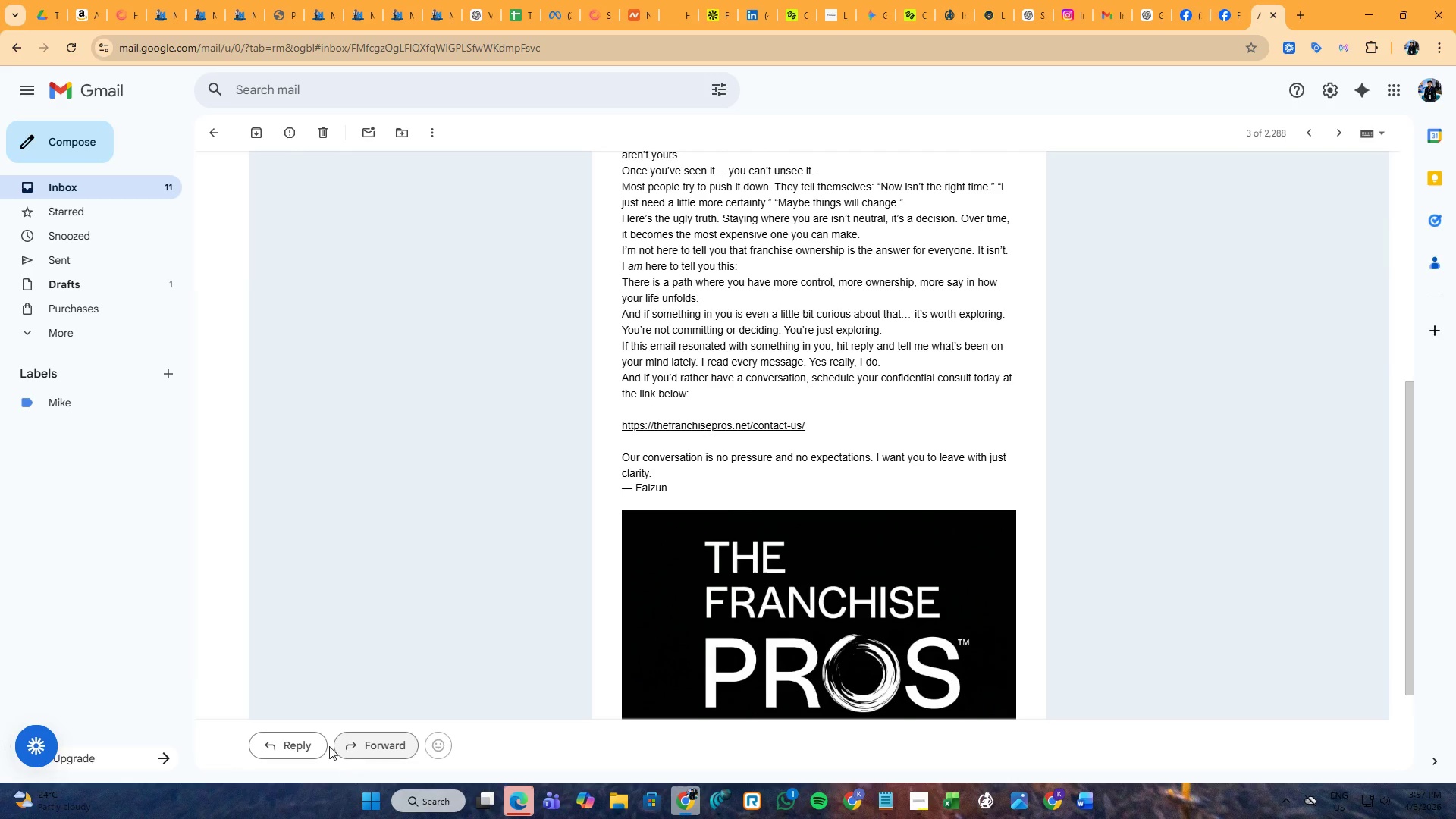 
left_click([305, 742])
 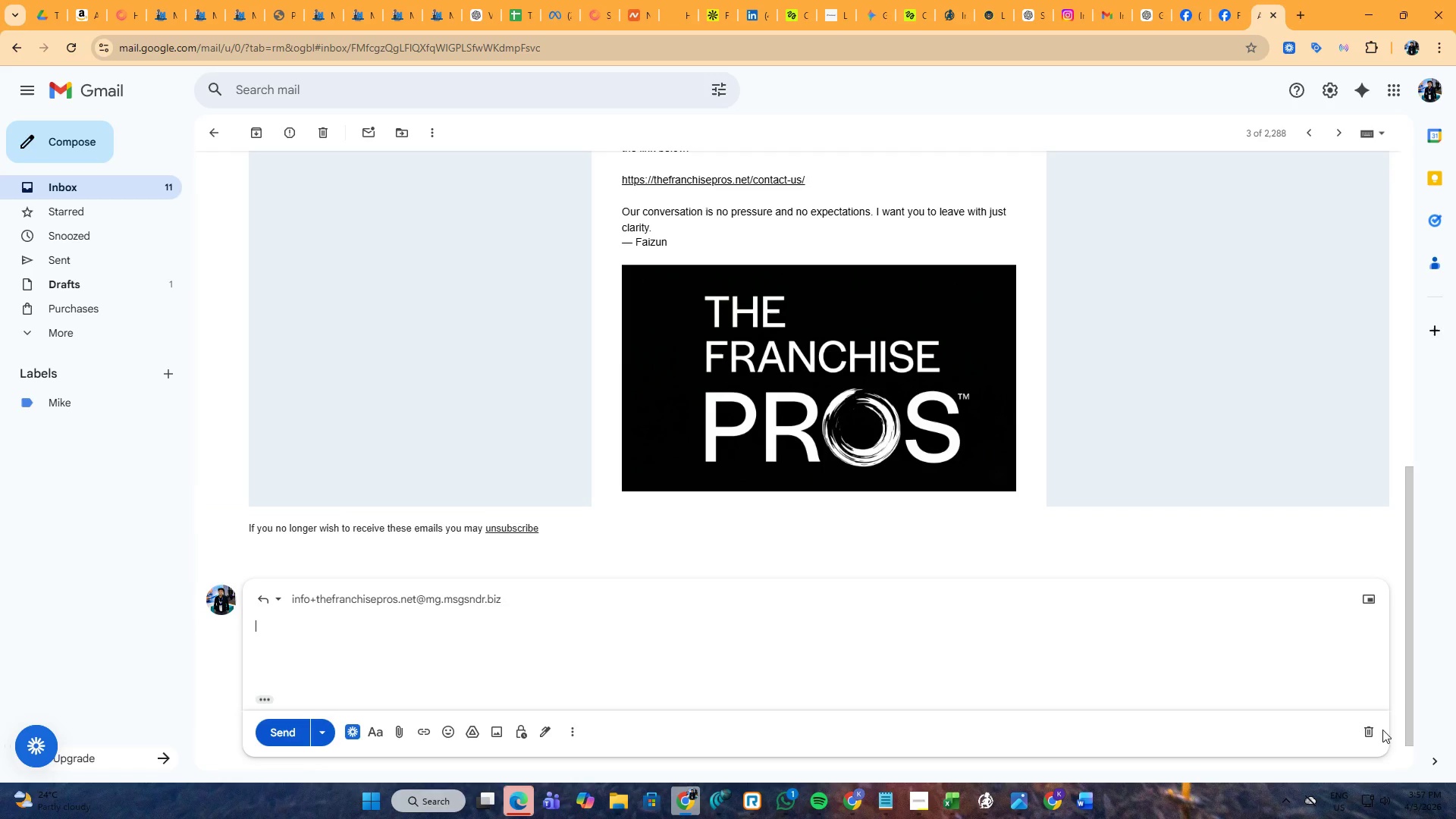 
double_click([1364, 733])
 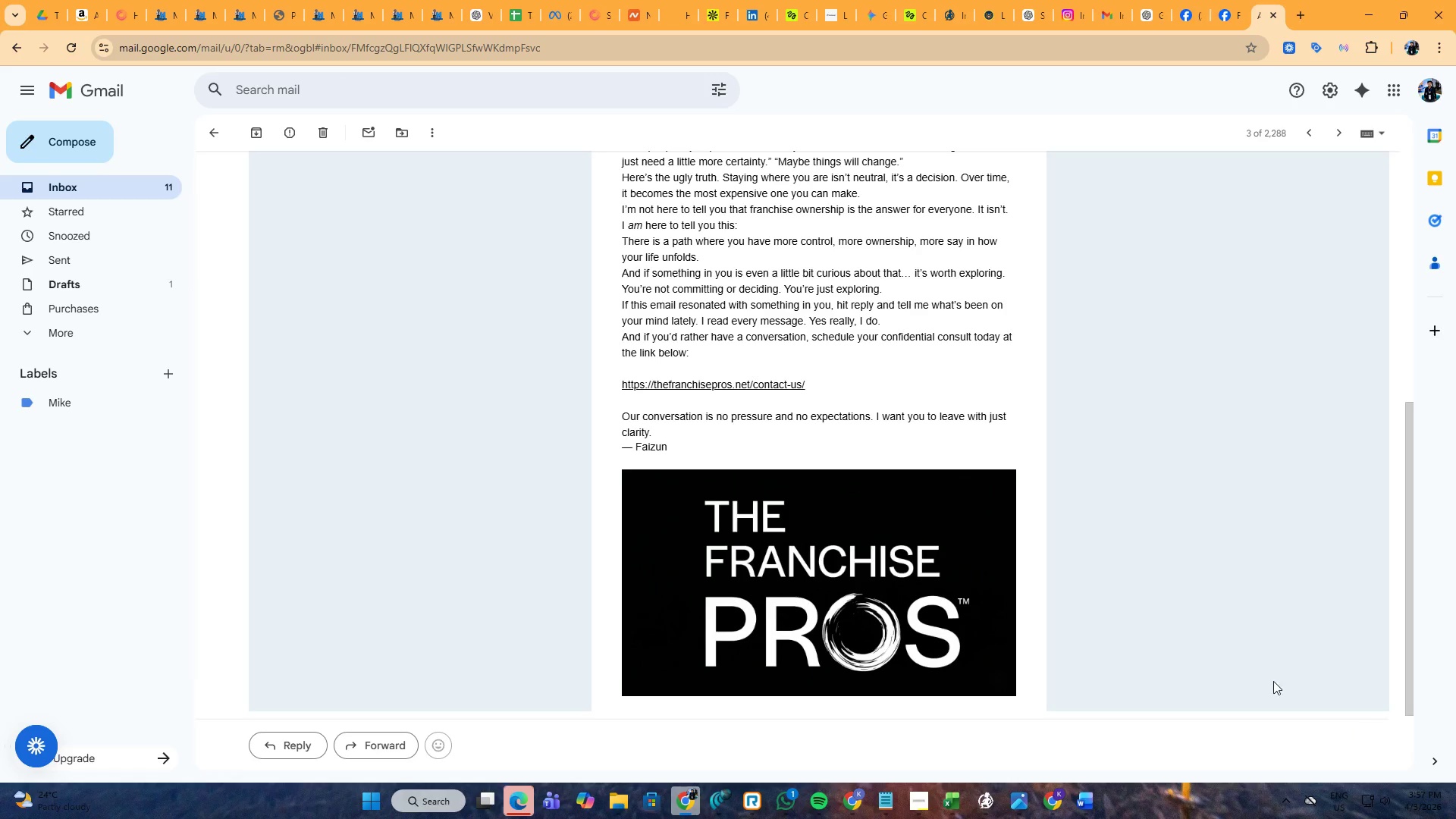 
scroll: coordinate [683, 441], scroll_direction: up, amount: 9.0
 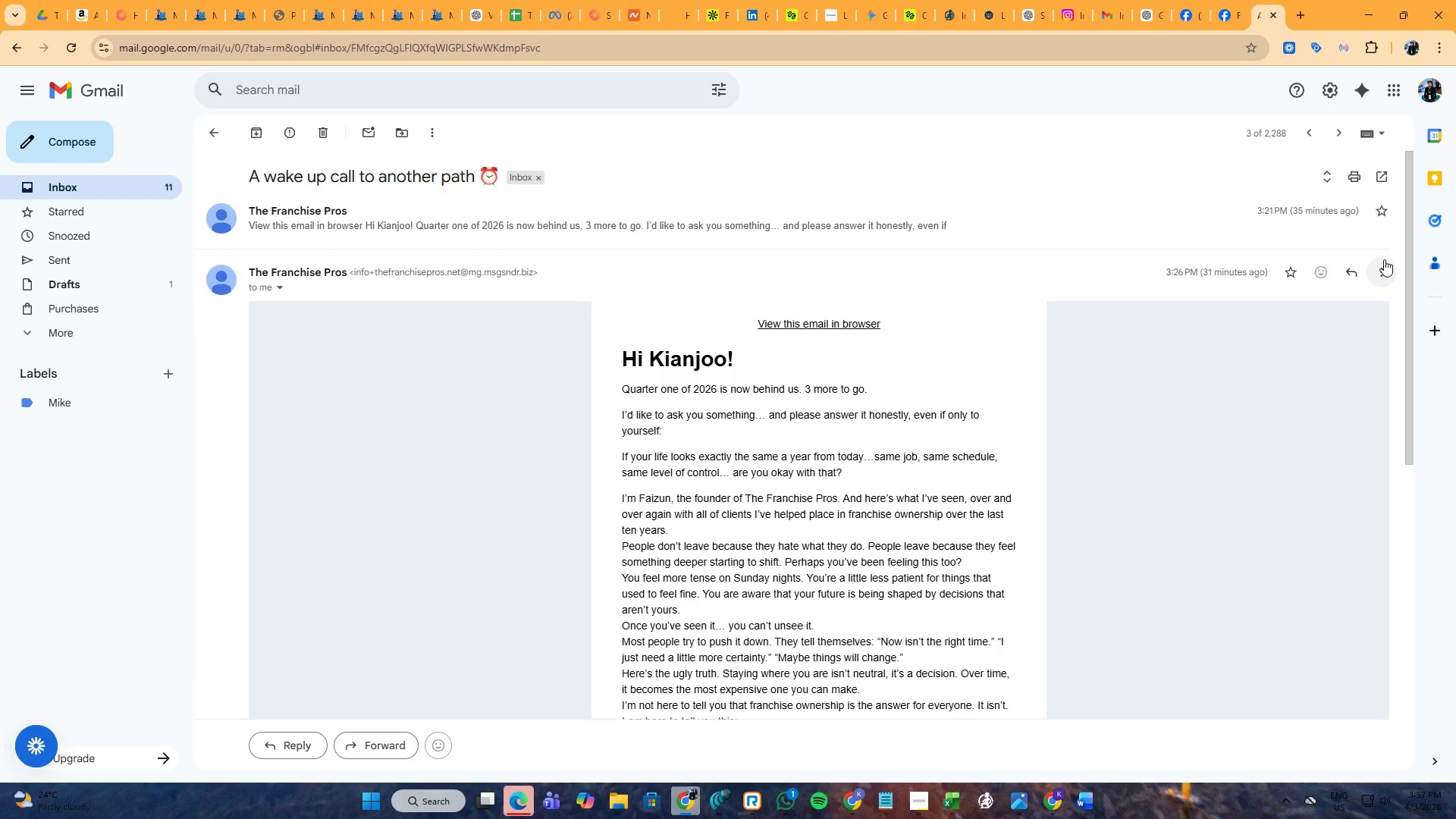 
left_click([1389, 264])
 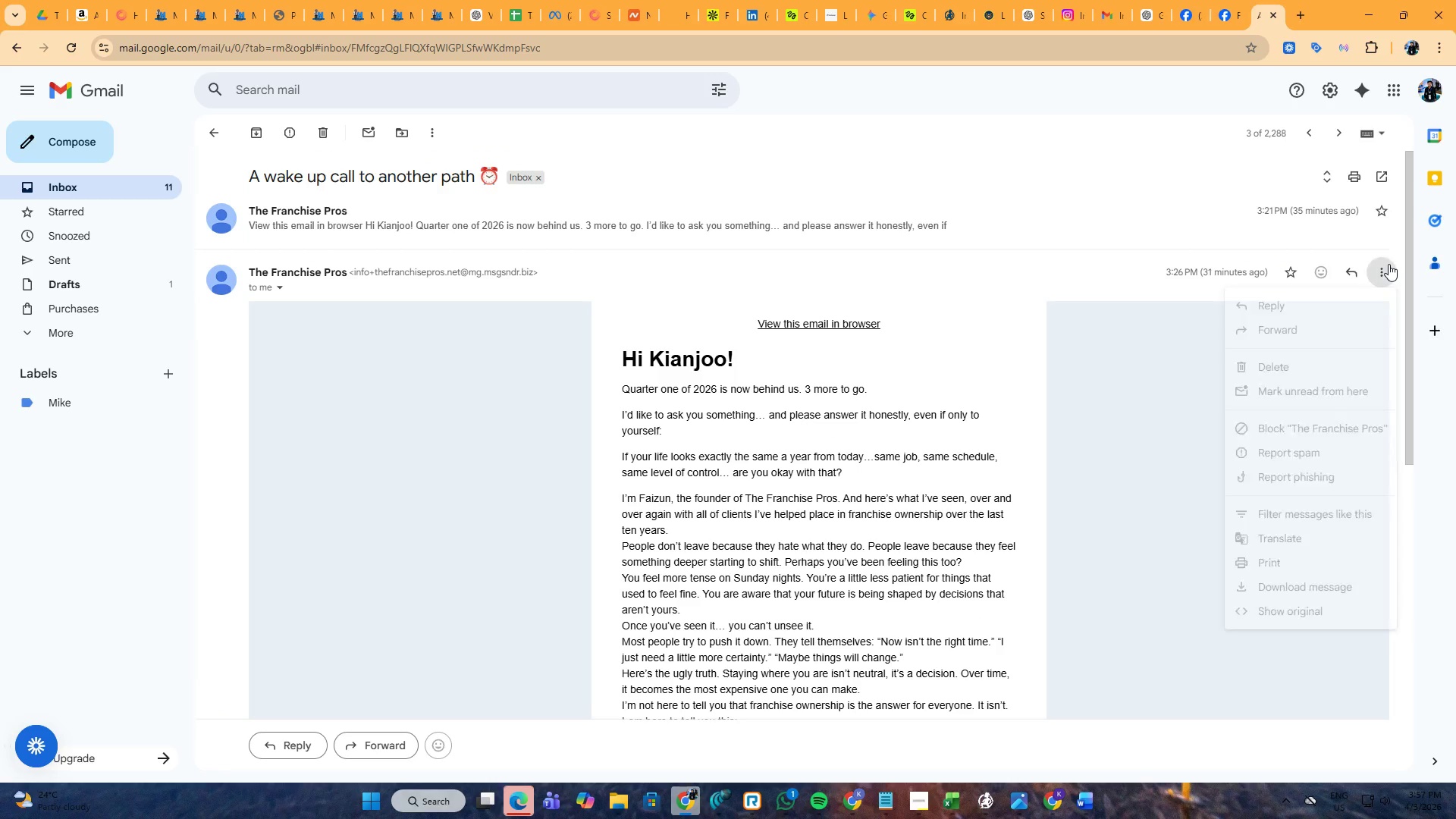 
double_click([1389, 264])
 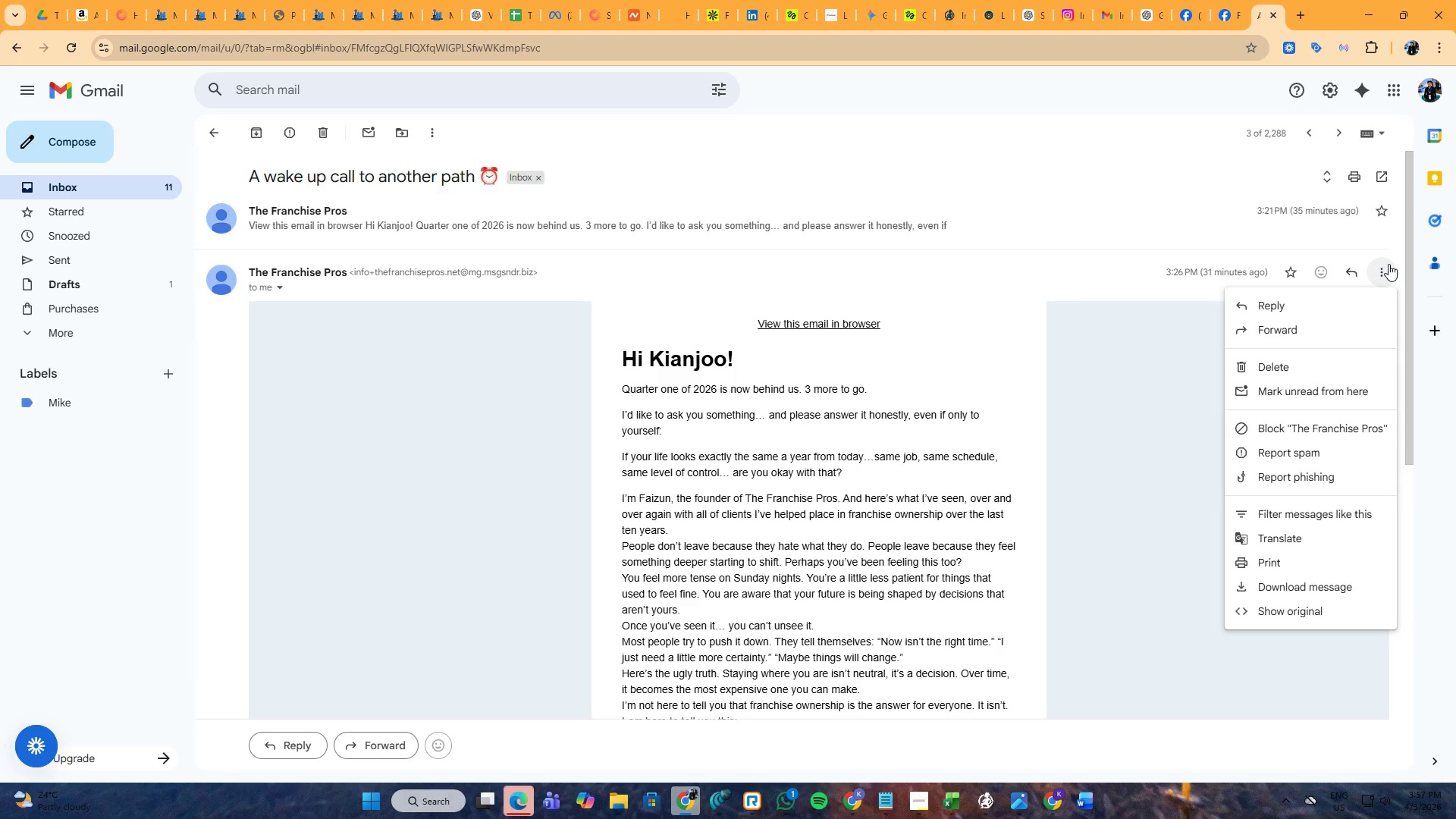 
left_click([1389, 264])
 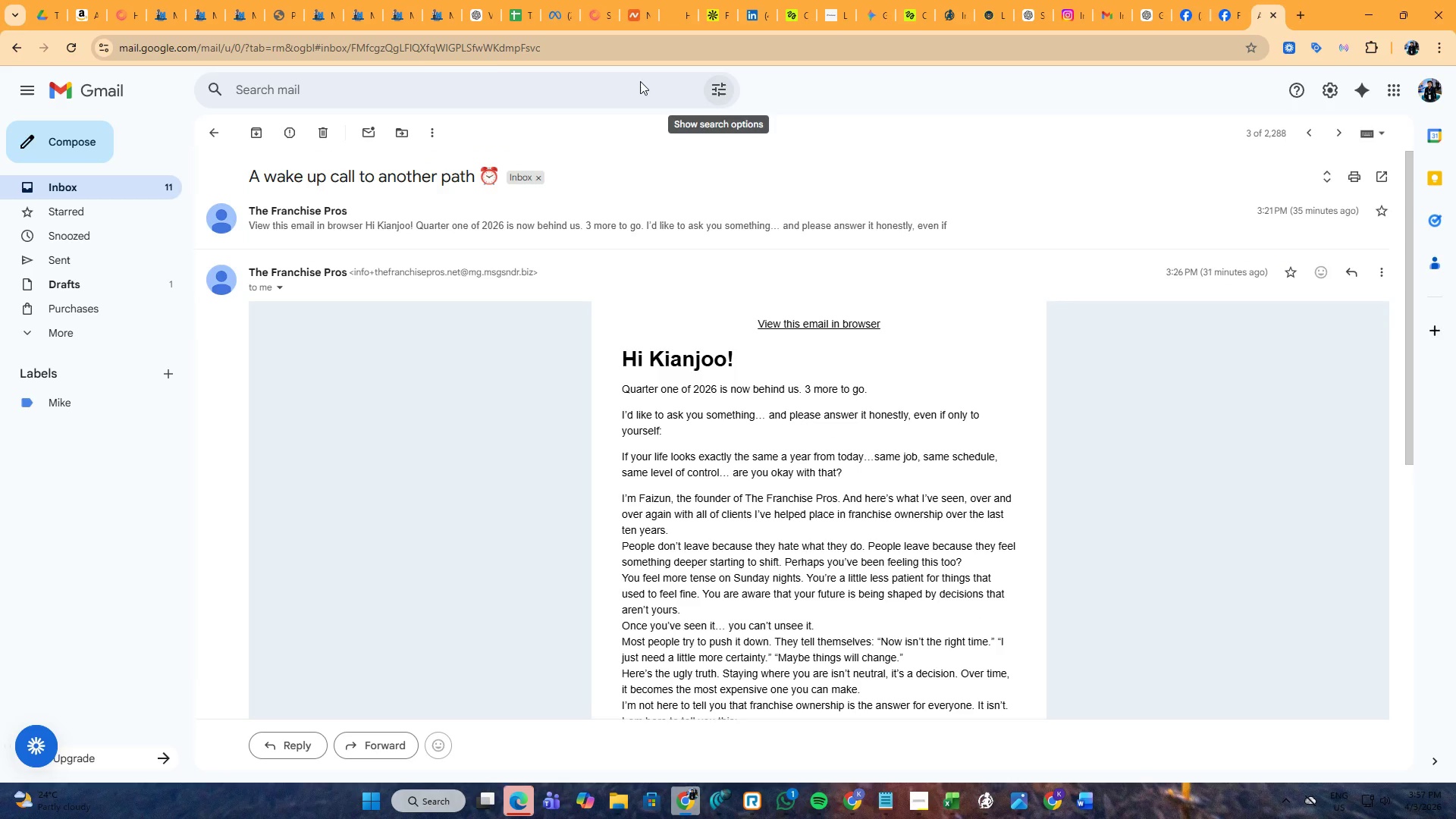 
mouse_move([384, 61])
 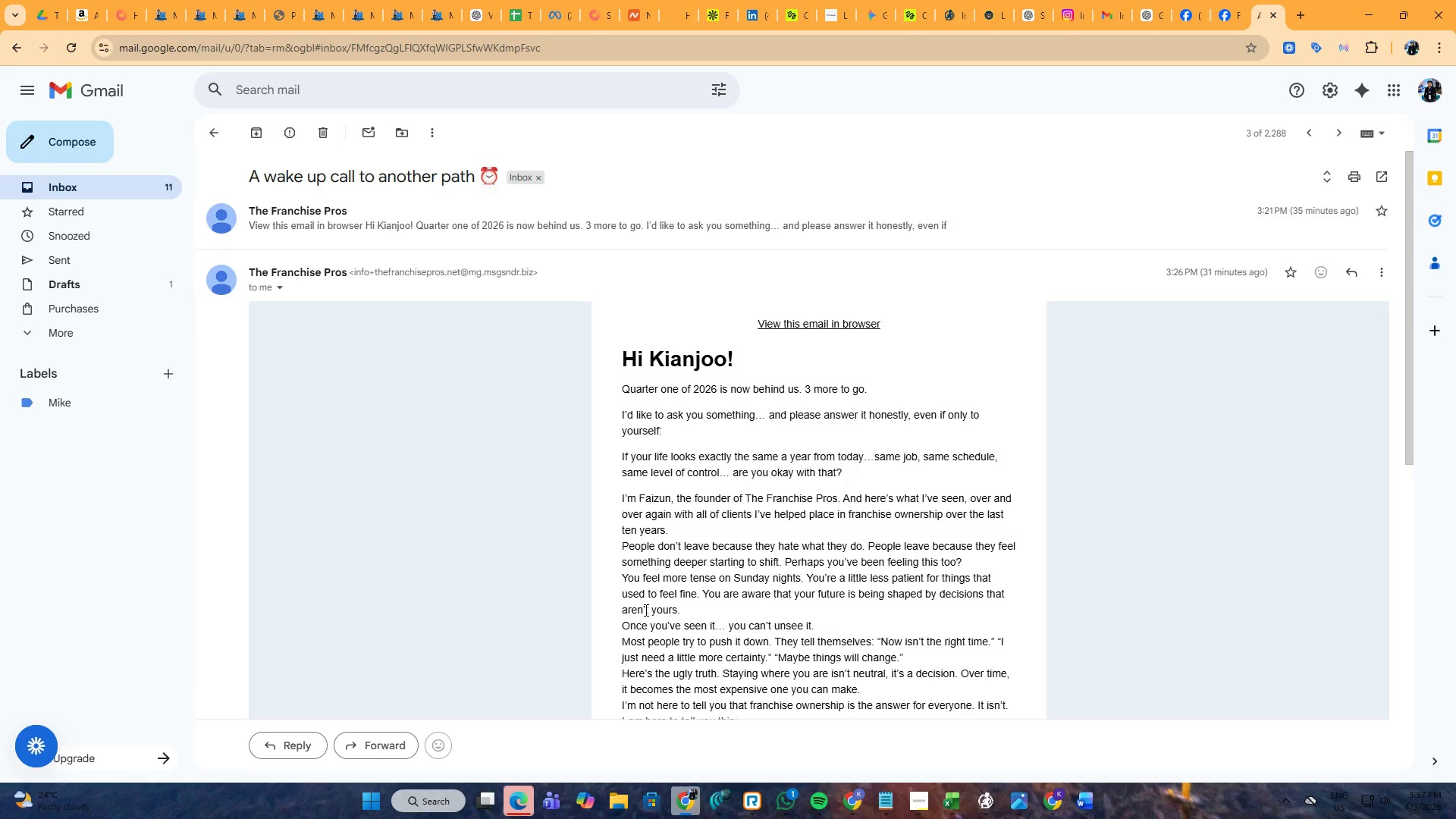 
mouse_move([670, 804])
 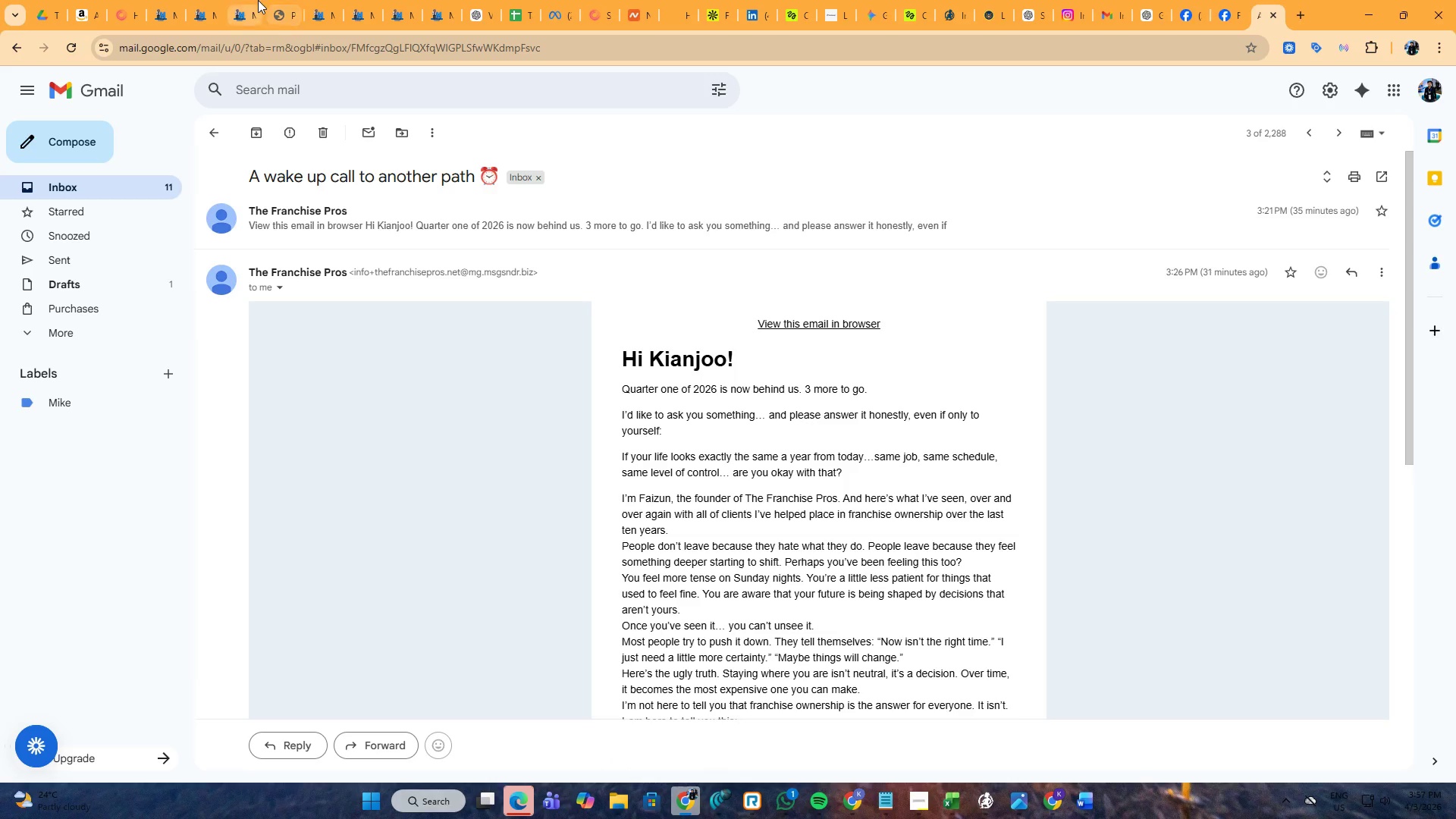 
left_click([338, 0])
 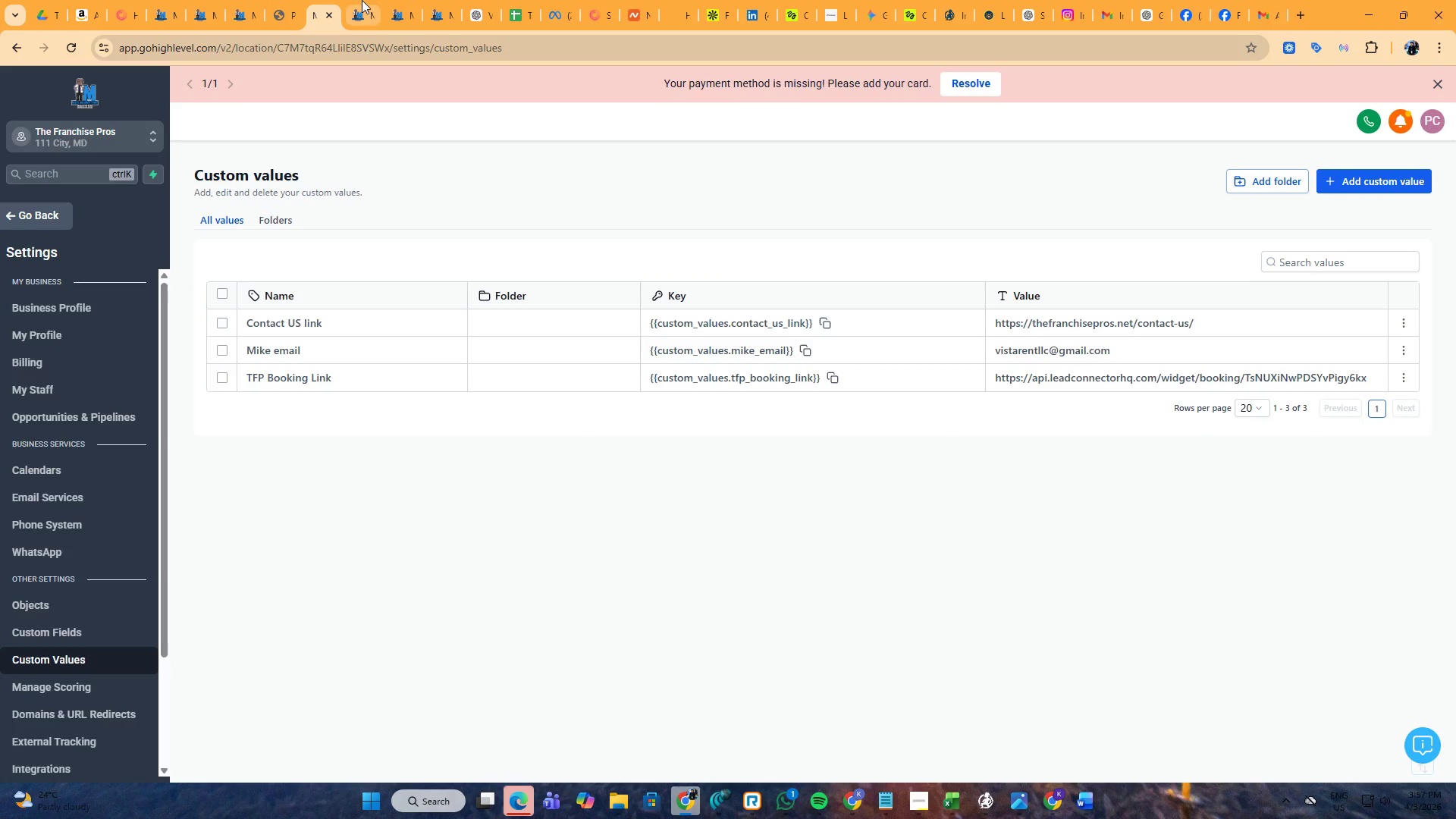 
left_click([362, 0])
 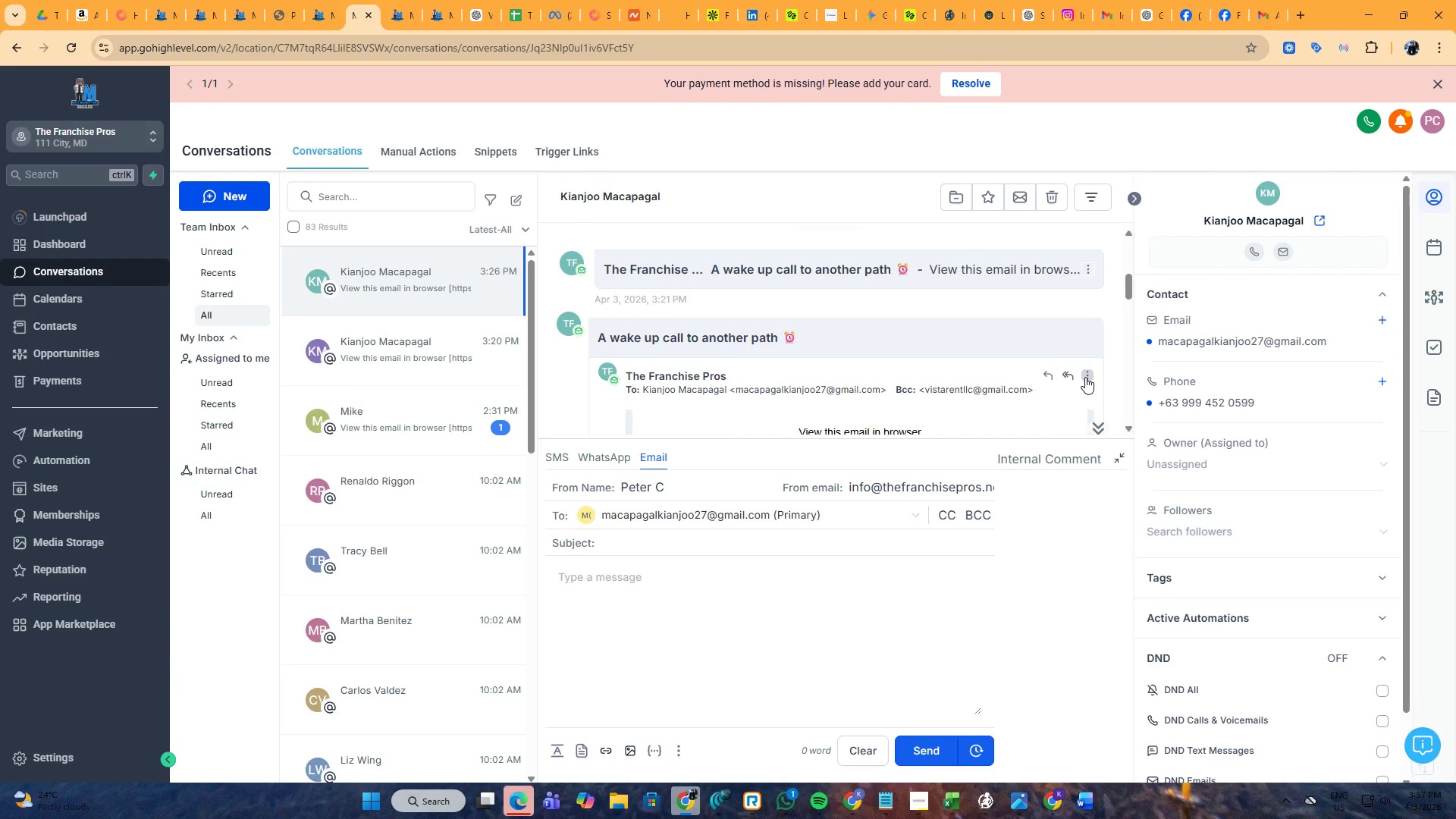 
left_click([1085, 377])
 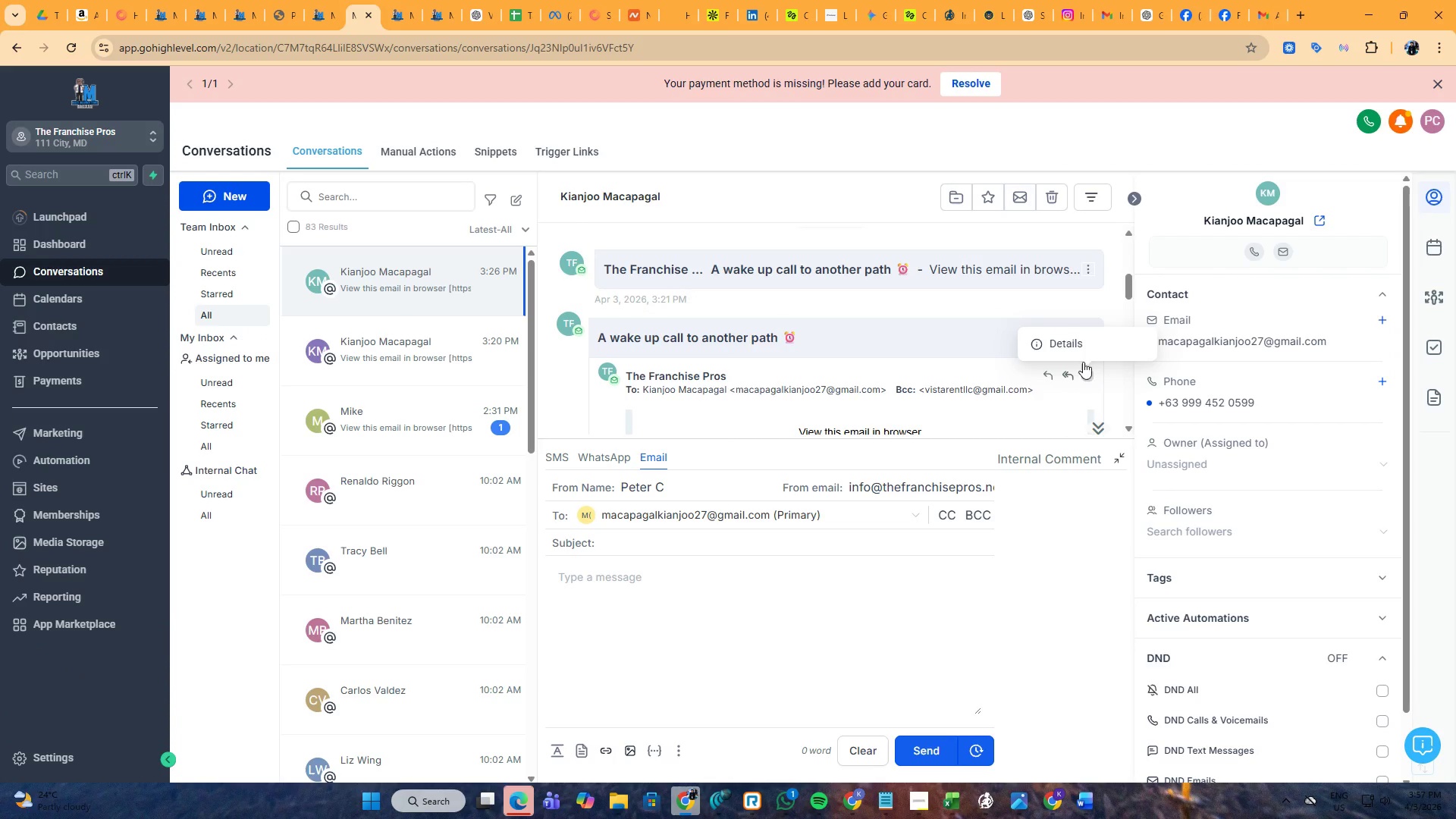 
left_click([1081, 345])
 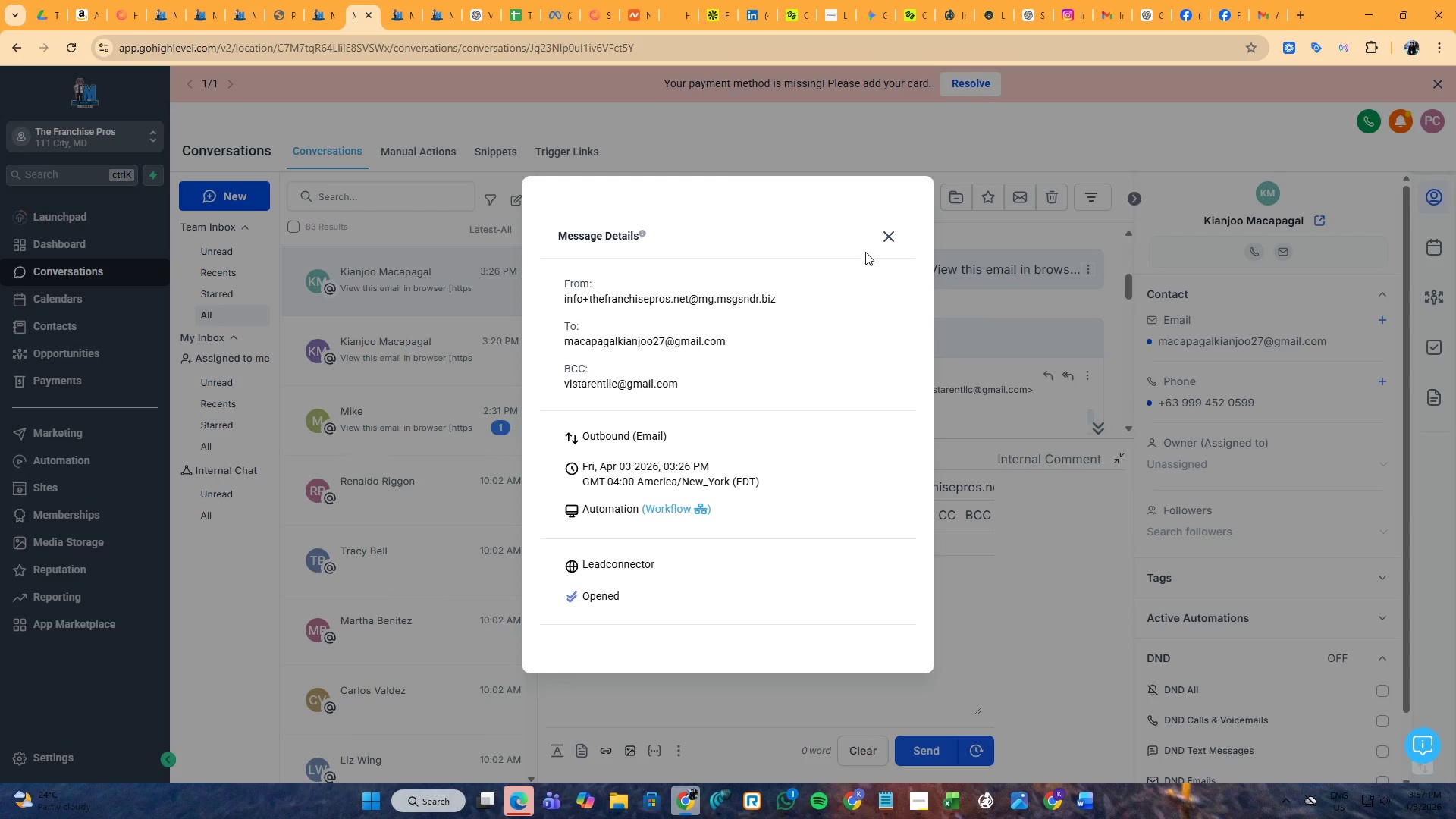 
wait(5.95)
 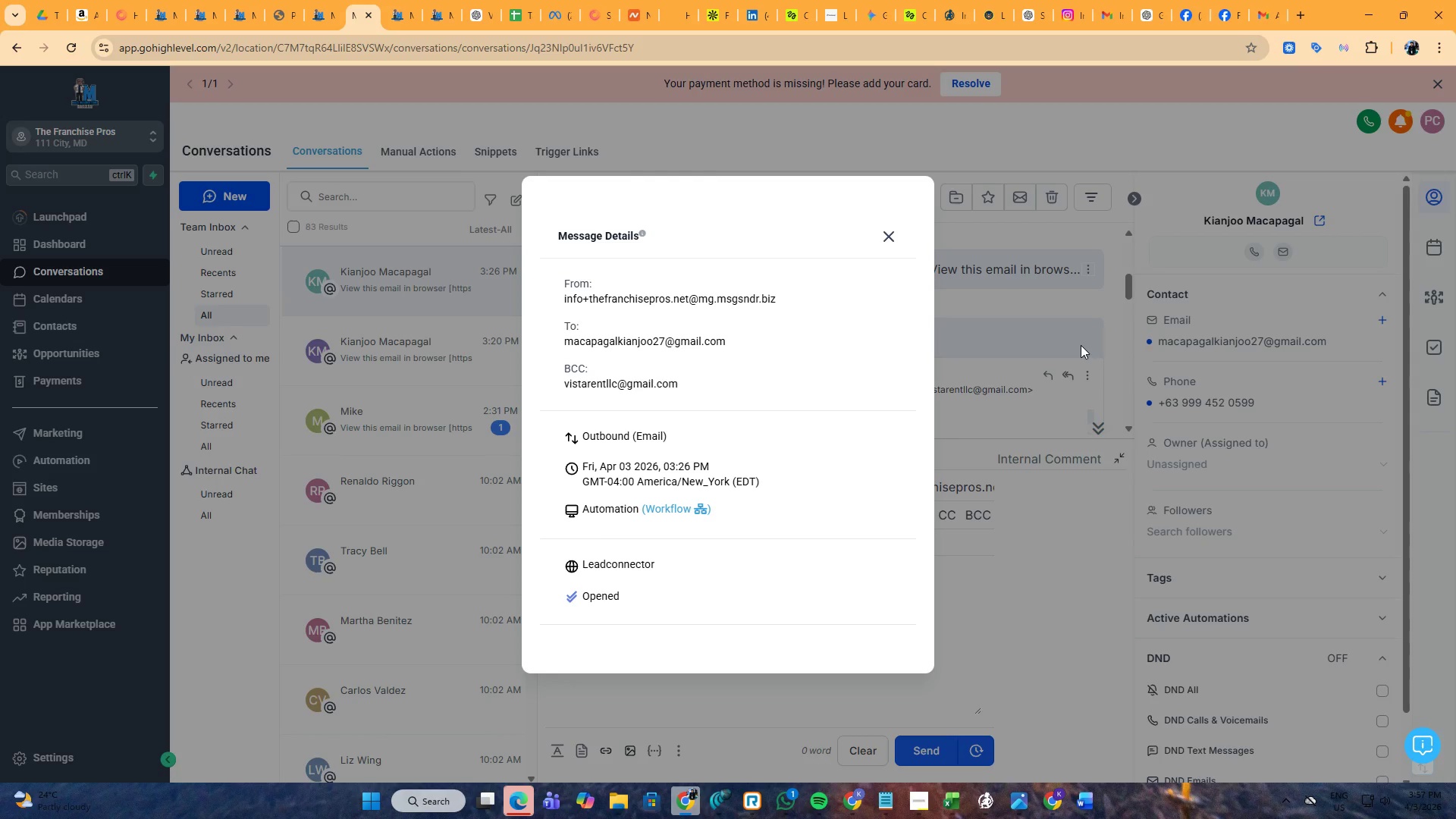 
left_click([881, 231])
 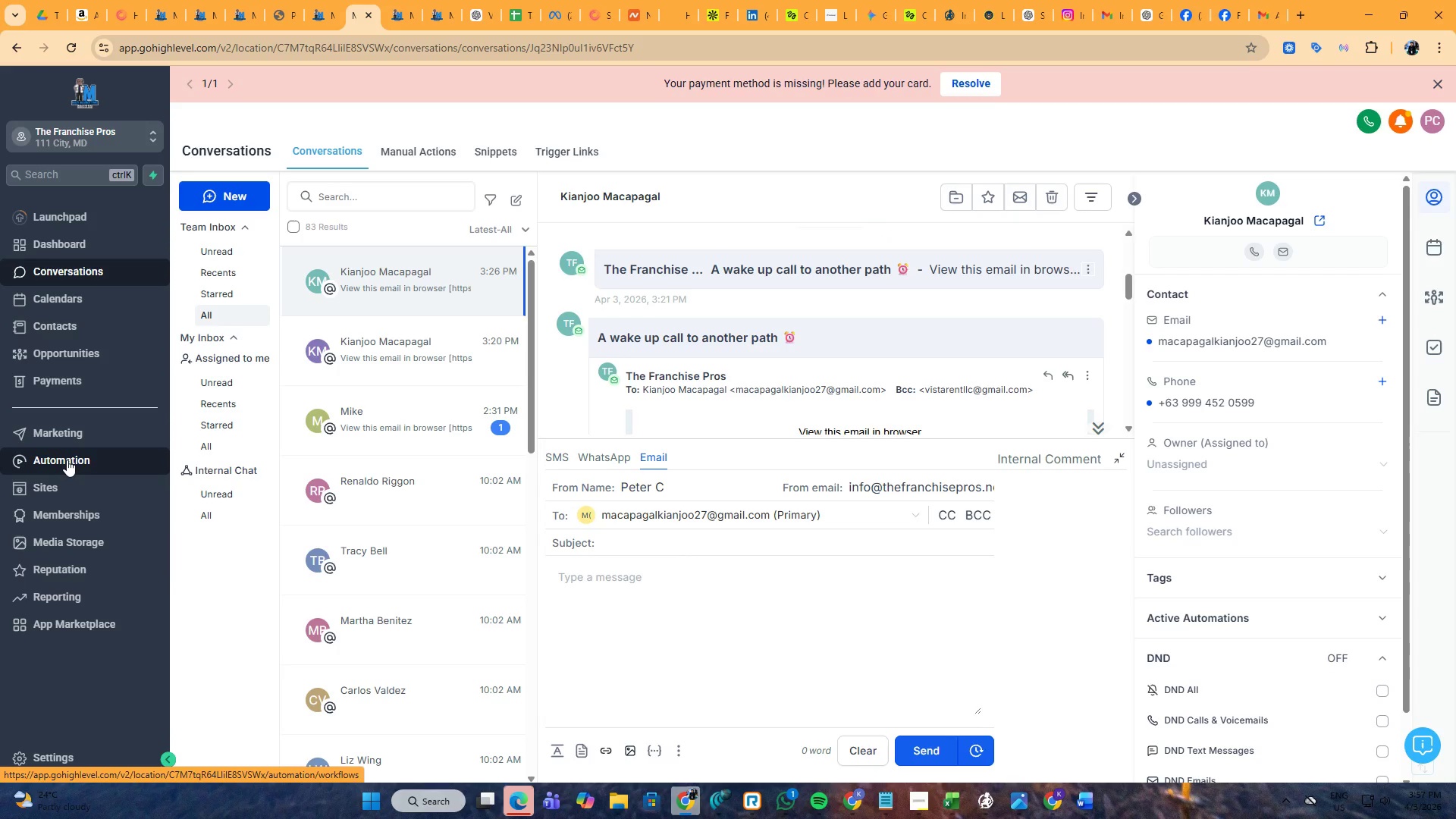 
left_click([457, 0])
 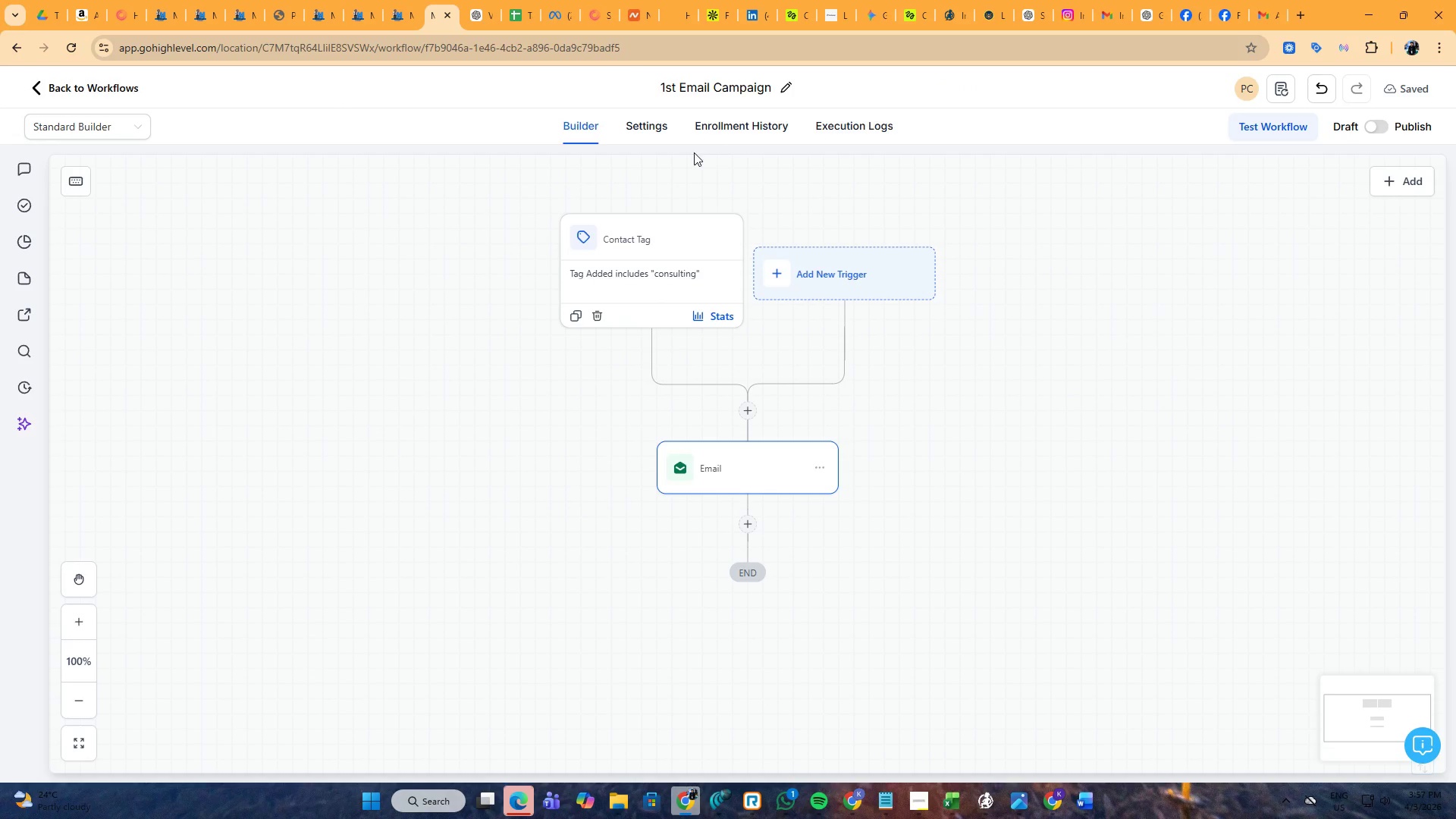 
left_click([751, 135])
 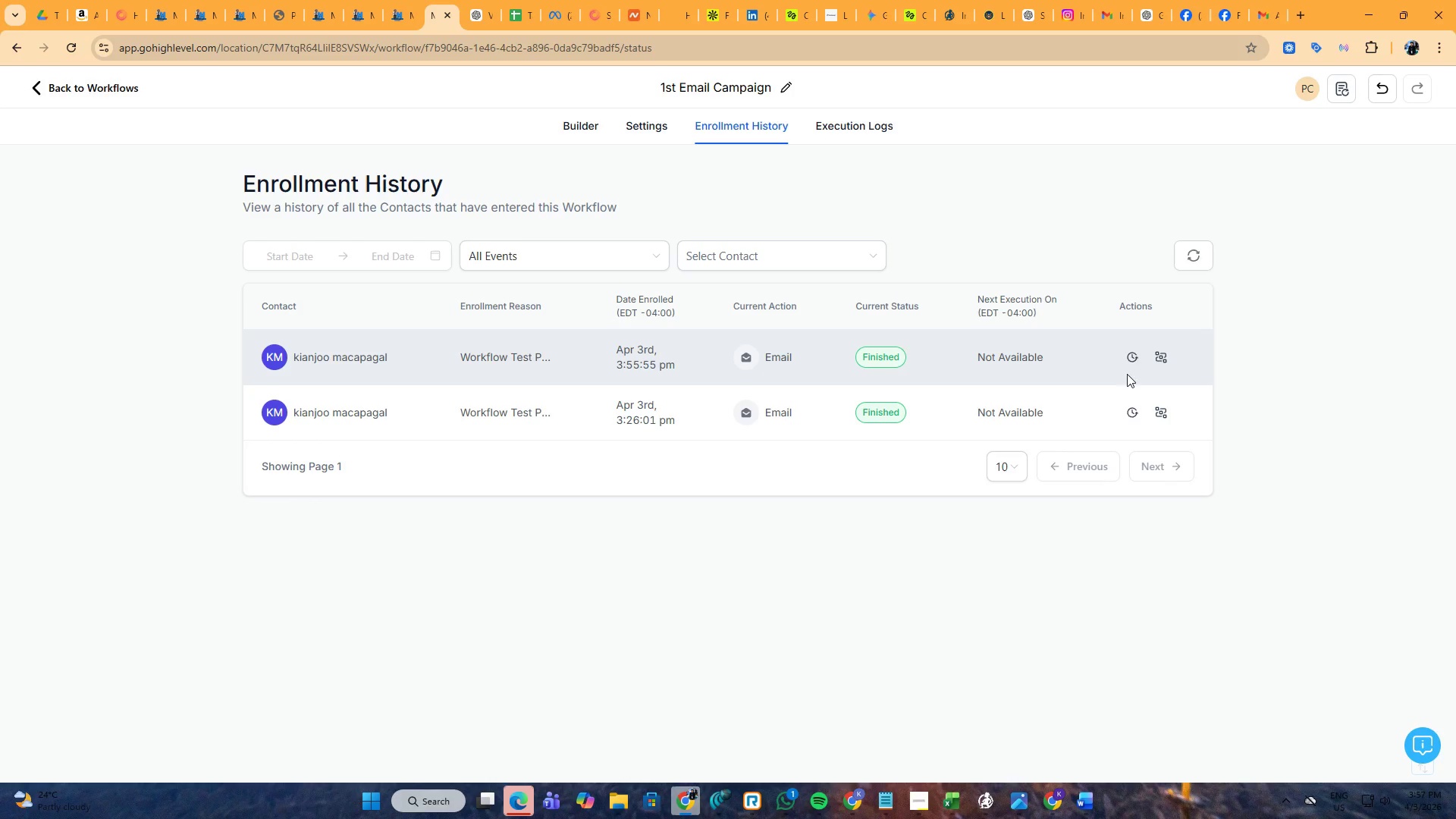 
left_click([1136, 359])
 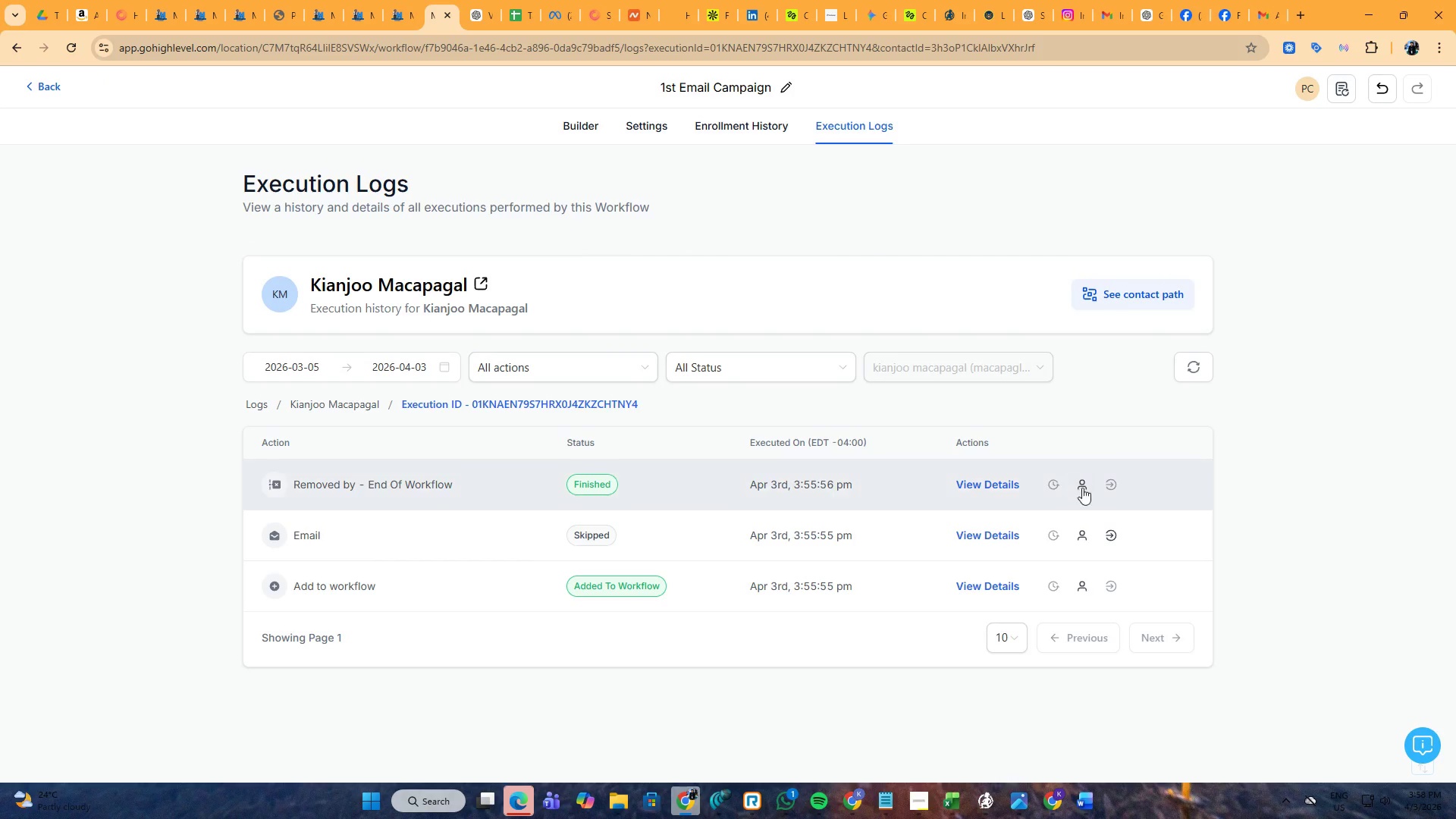 
left_click([989, 485])
 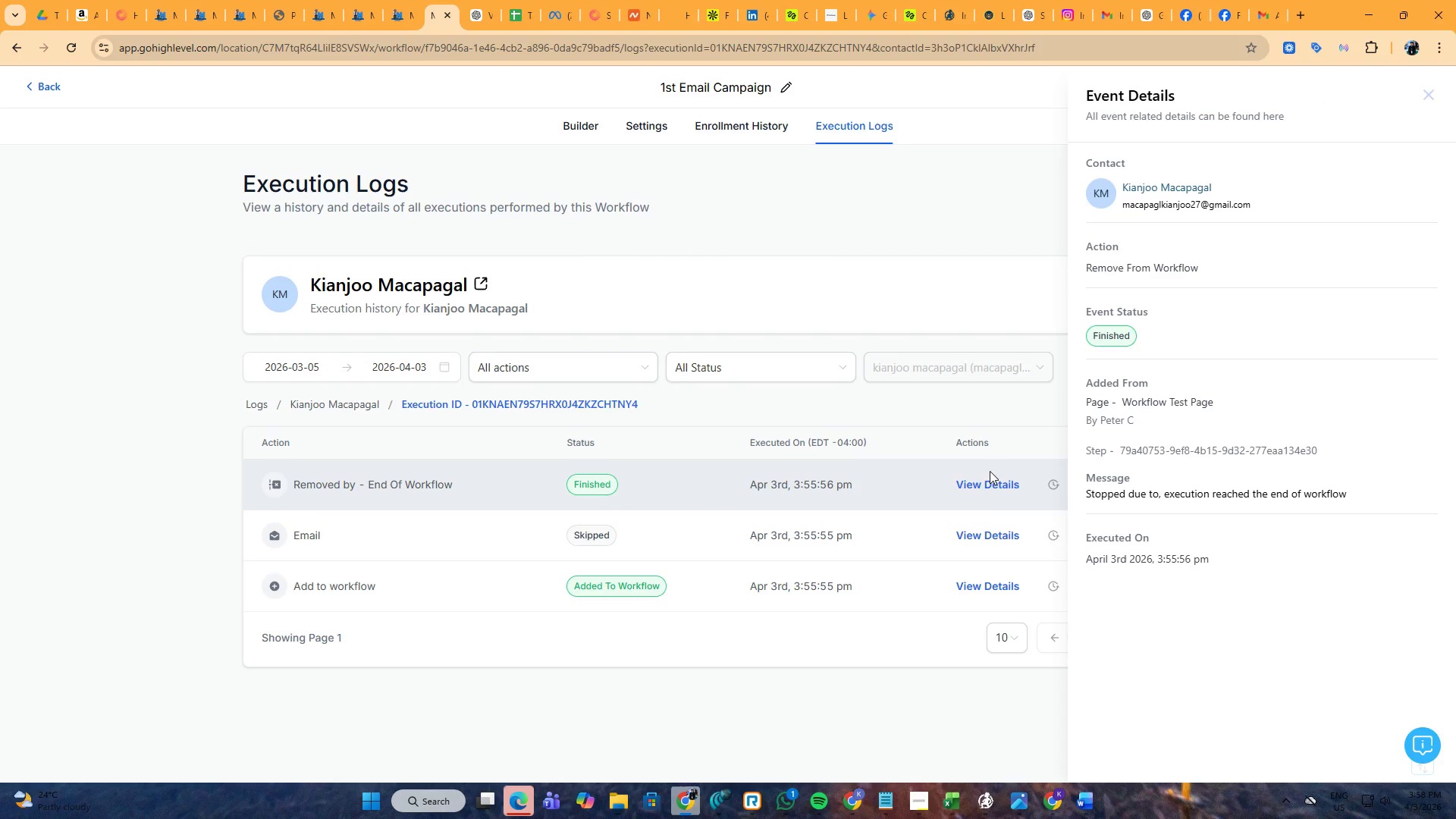 
left_click([937, 488])
 